 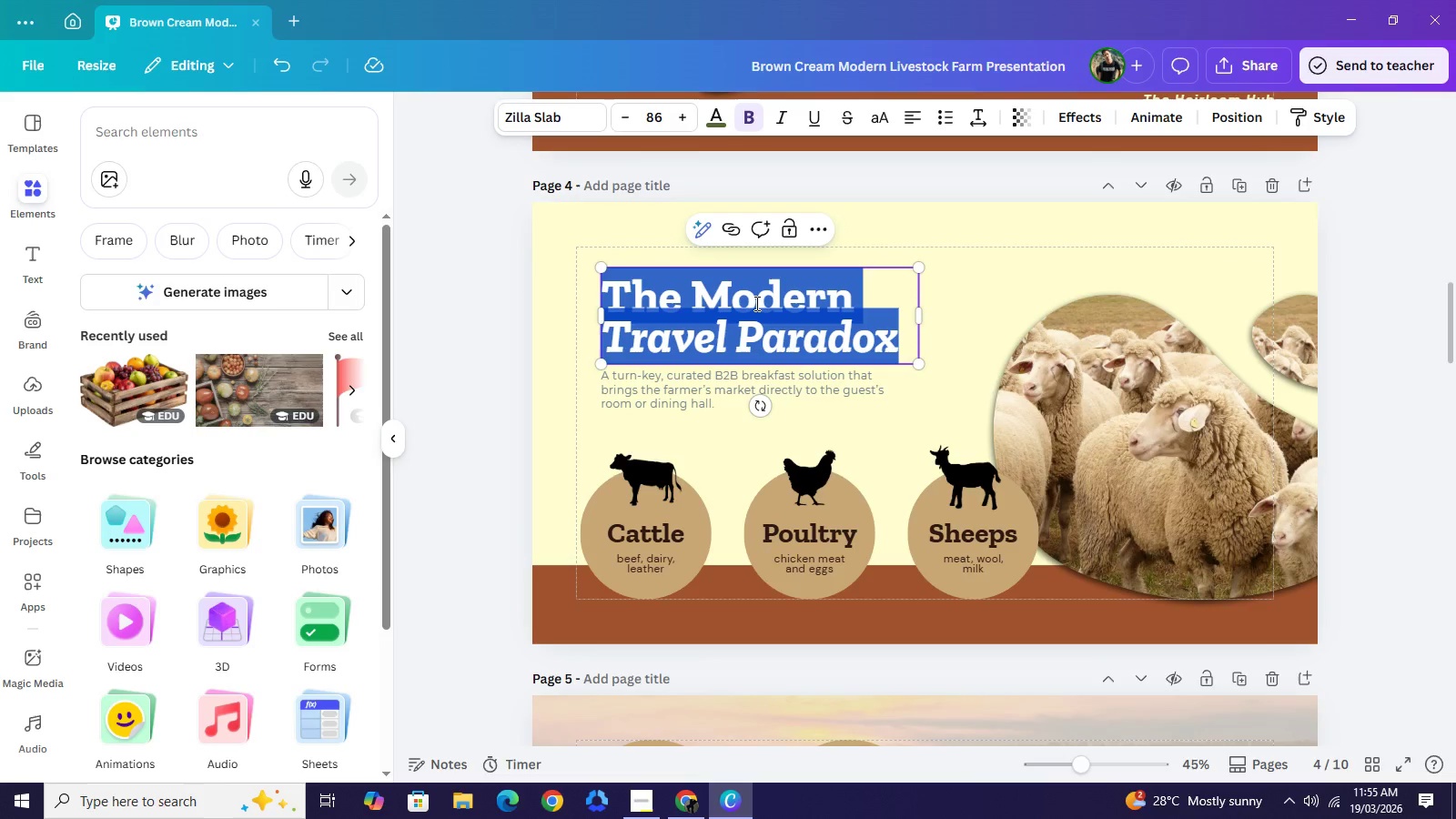 
triple_click([755, 303])
 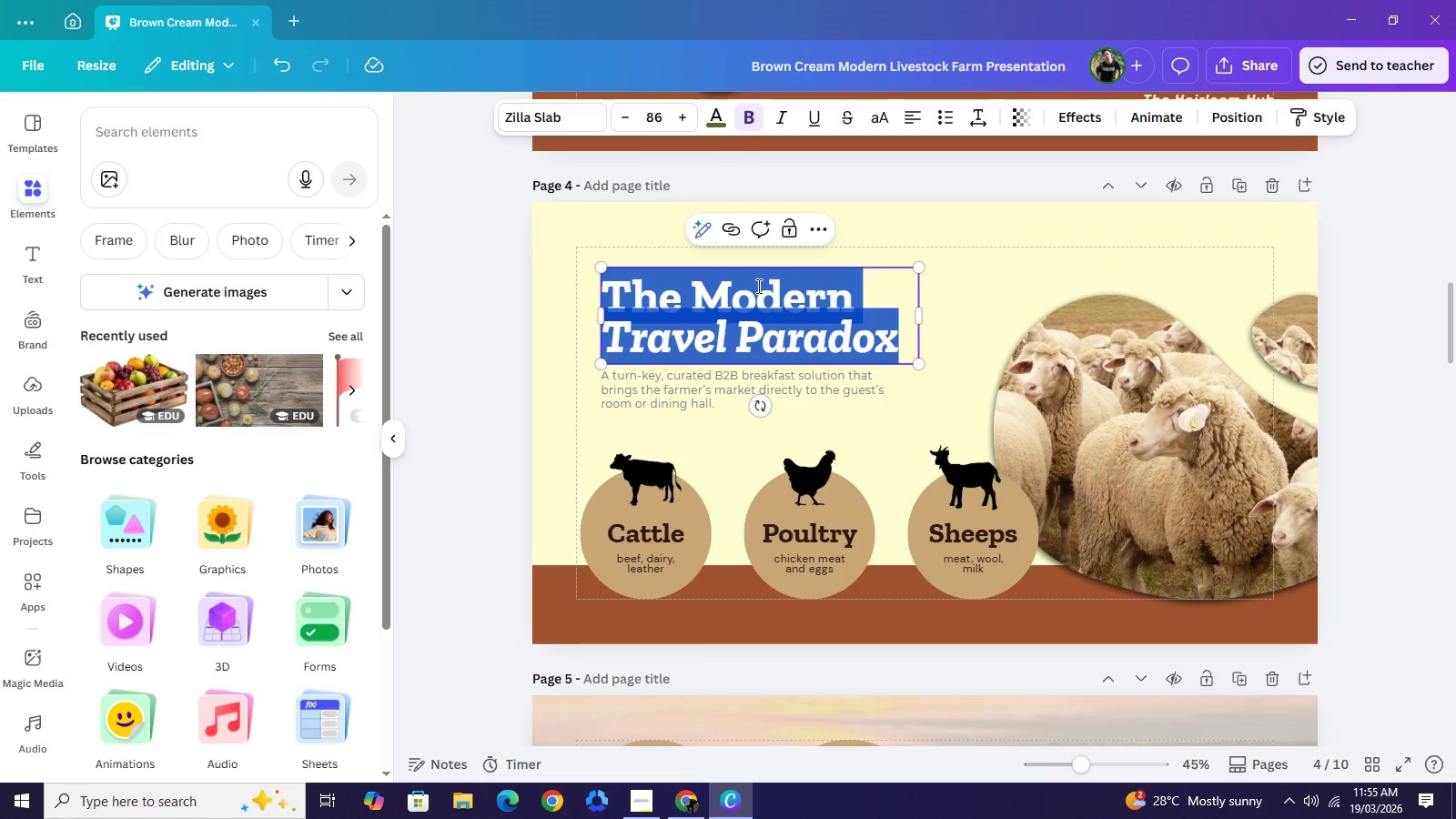 
left_click([757, 286])
 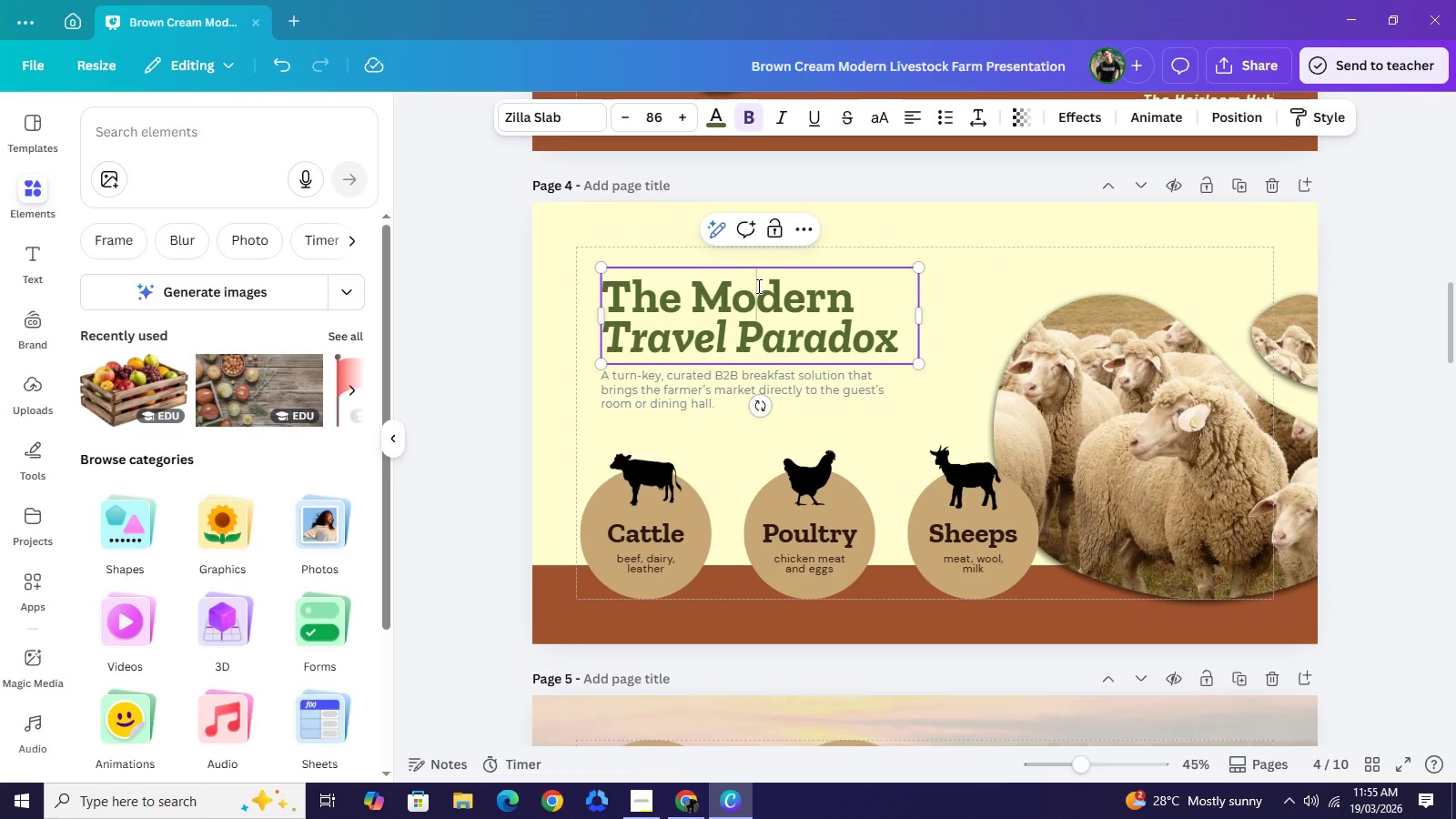 
double_click([757, 286])
 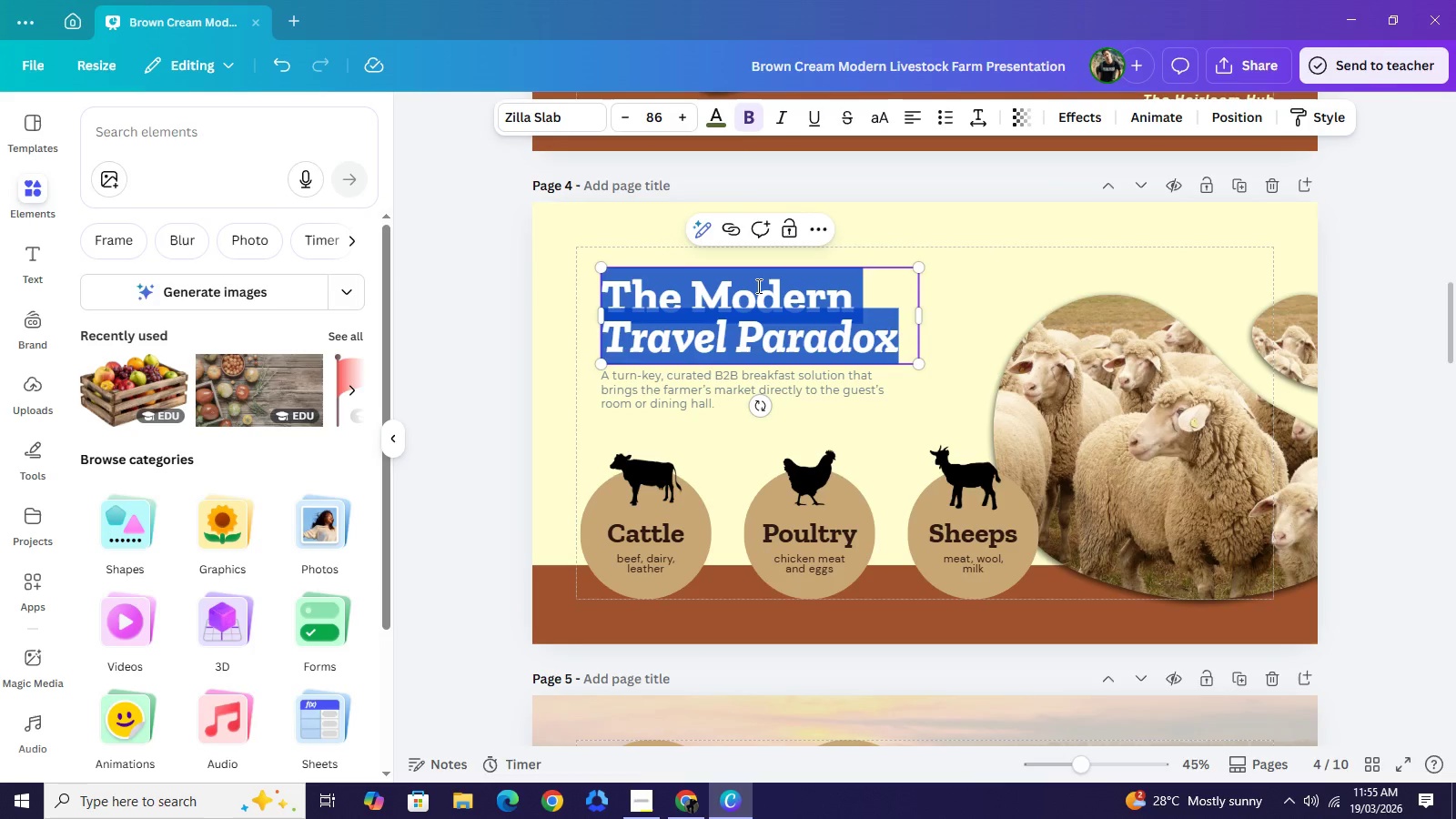 
triple_click([757, 286])
 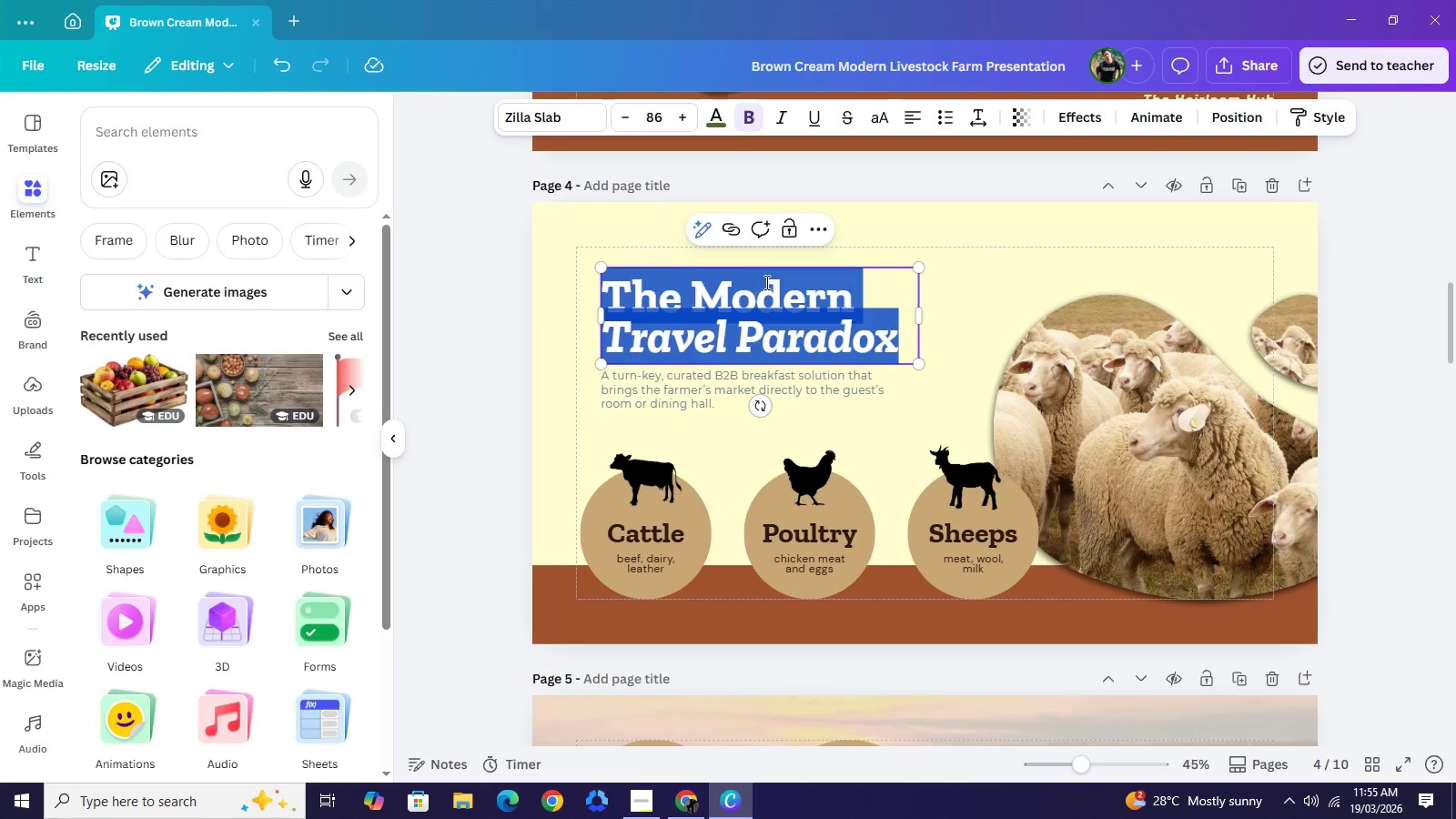 
triple_click([757, 286])
 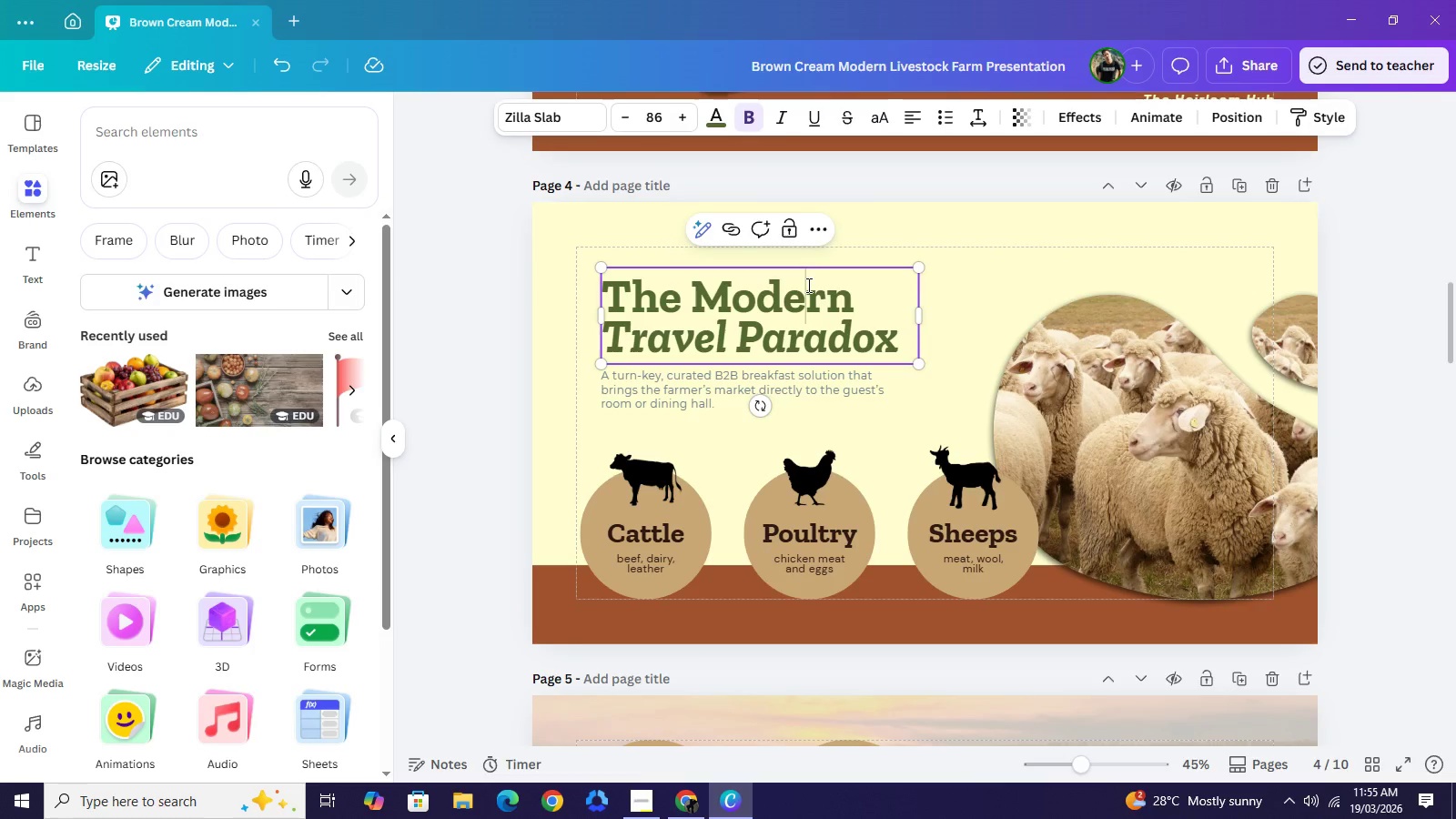 
left_click_drag(start_coordinate=[802, 280], to_coordinate=[807, 285])
 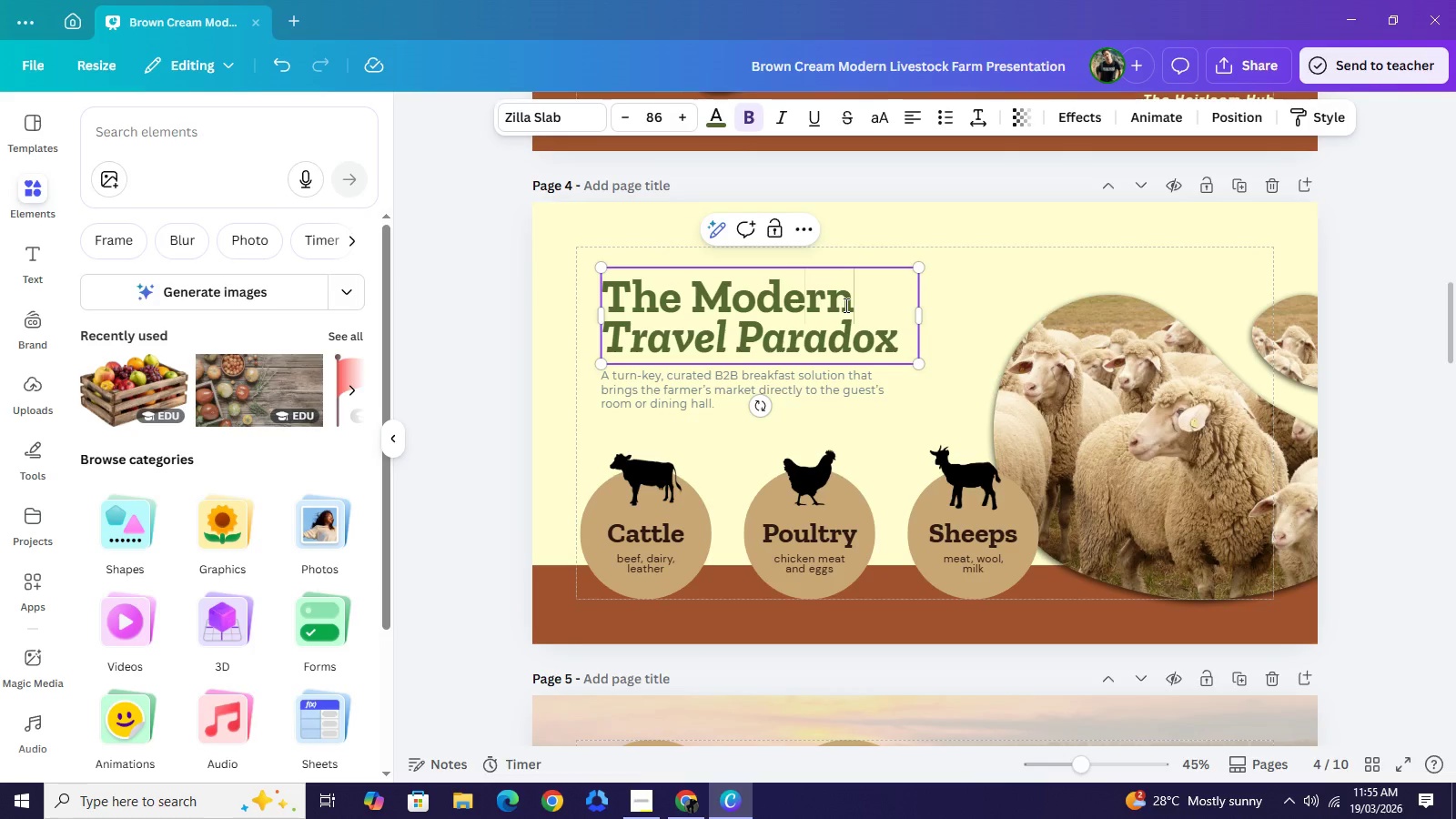 
left_click_drag(start_coordinate=[844, 305], to_coordinate=[612, 297])
 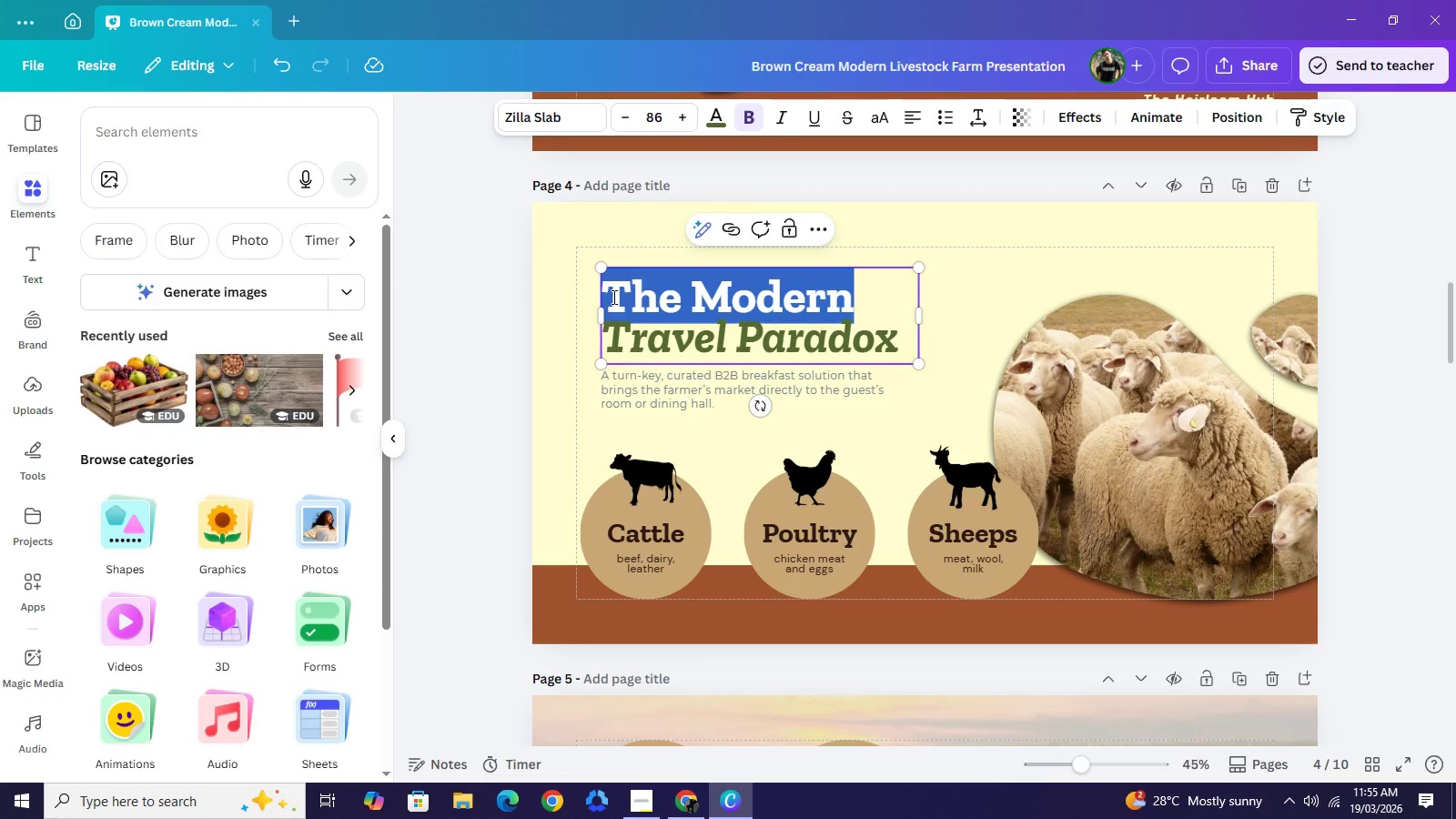 
type(Market Opportunity)
 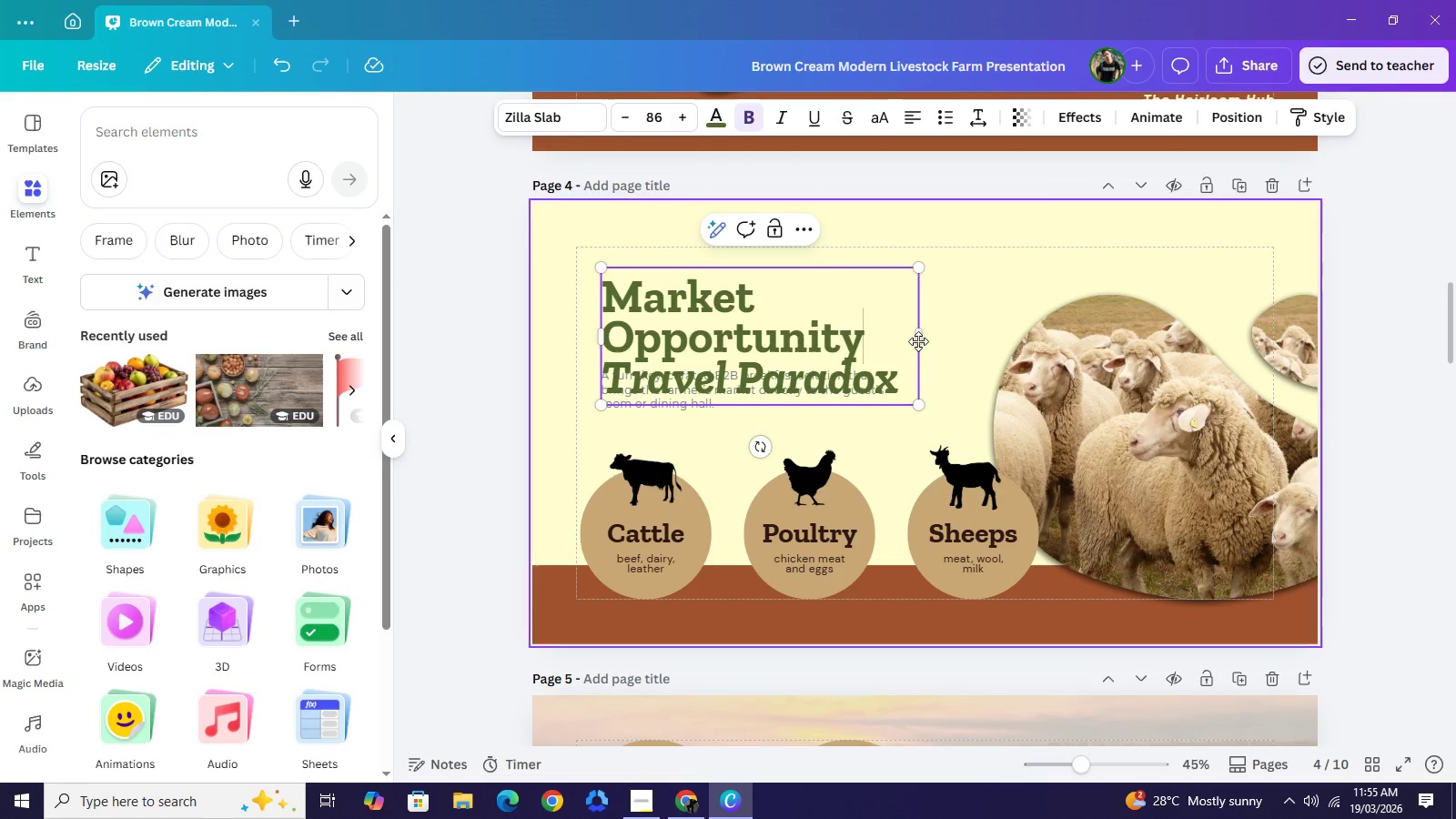 
left_click_drag(start_coordinate=[919, 337], to_coordinate=[1056, 358])
 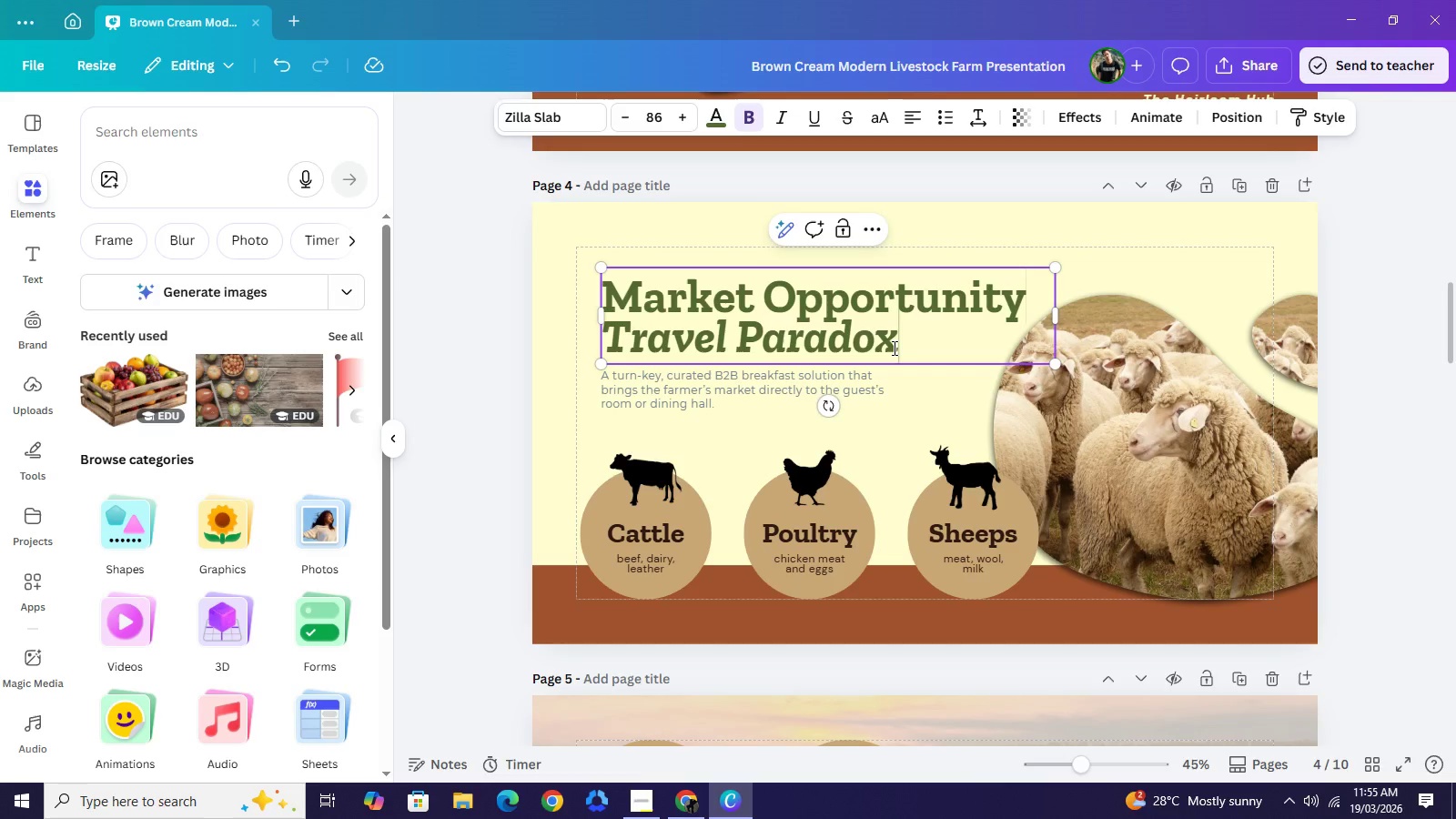 
left_click_drag(start_coordinate=[898, 348], to_coordinate=[612, 339])
 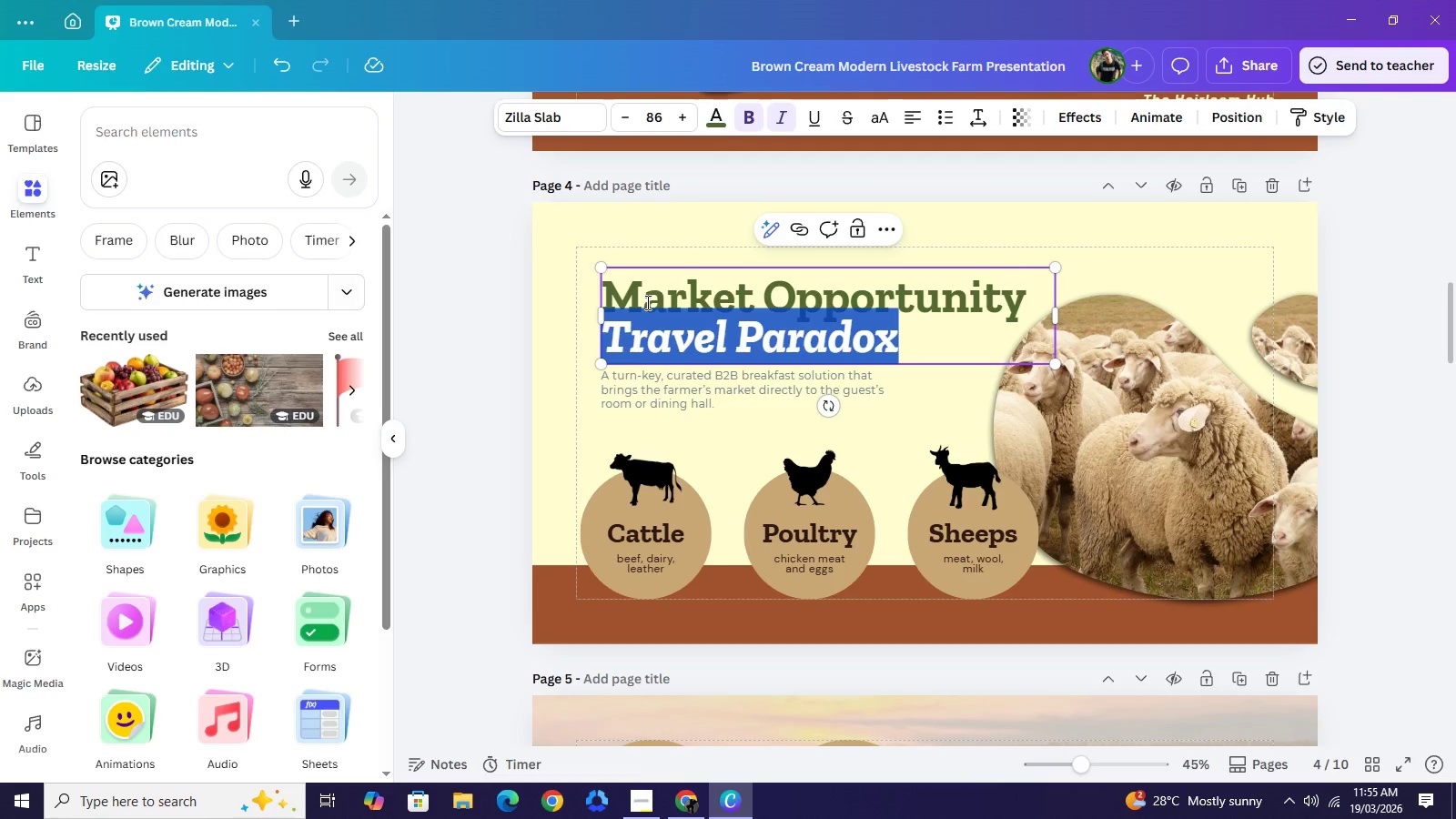 
type(Rhe Rise )
key(Backspace)
key(Backspace)
key(Backspace)
key(Backspace)
key(Backspace)
key(Backspace)
key(Backspace)
key(Backspace)
key(Backspace)
type(The Rise of Exper)
 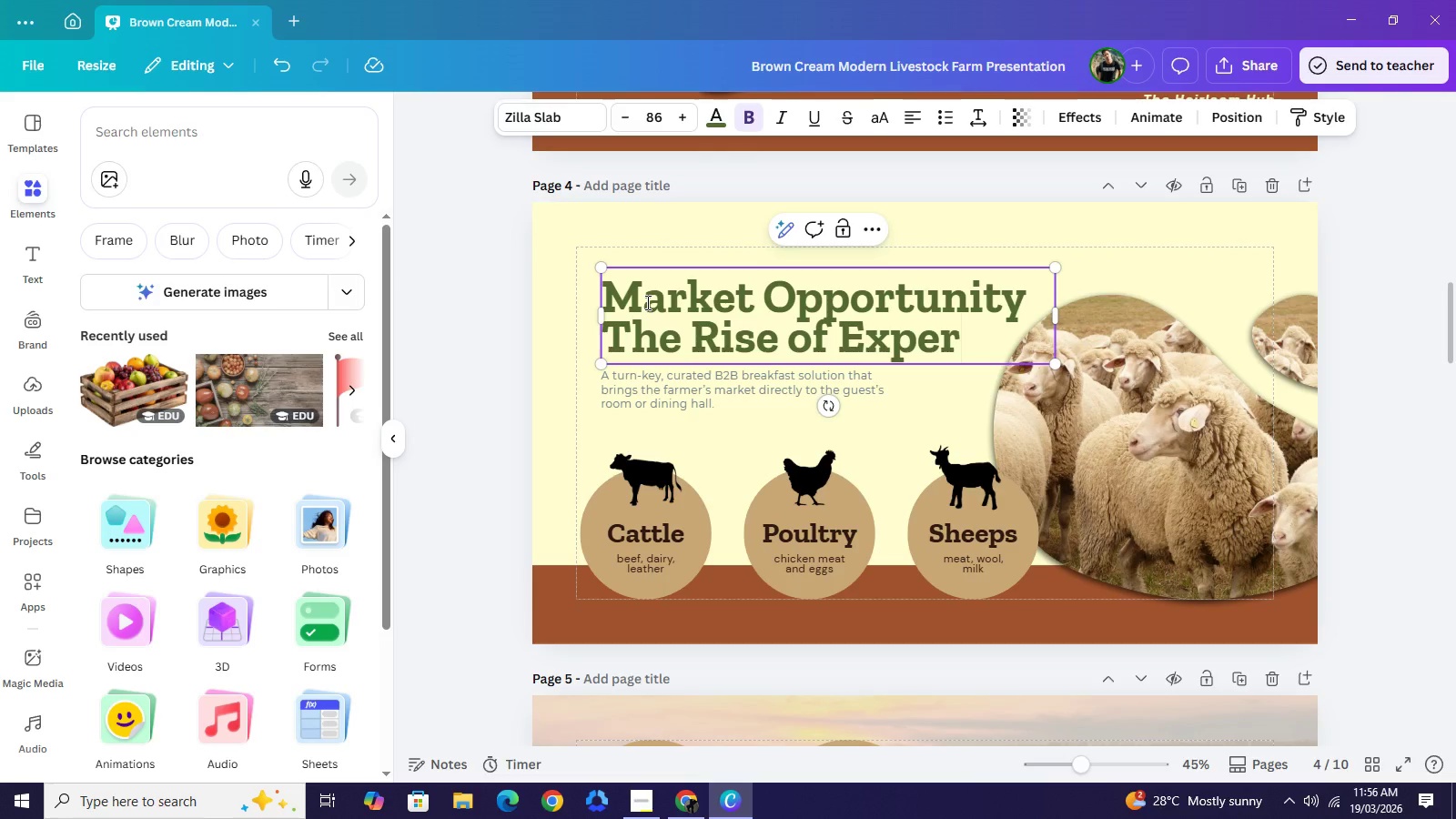 
type(iential travel====)
key(Backspace)
key(Backspace)
key(Backspace)
key(Backspace)
key(Backspace)
key(Backspace)
key(Backspace)
key(Backspace)
key(Backspace)
key(Backspace)
type(Travel)
 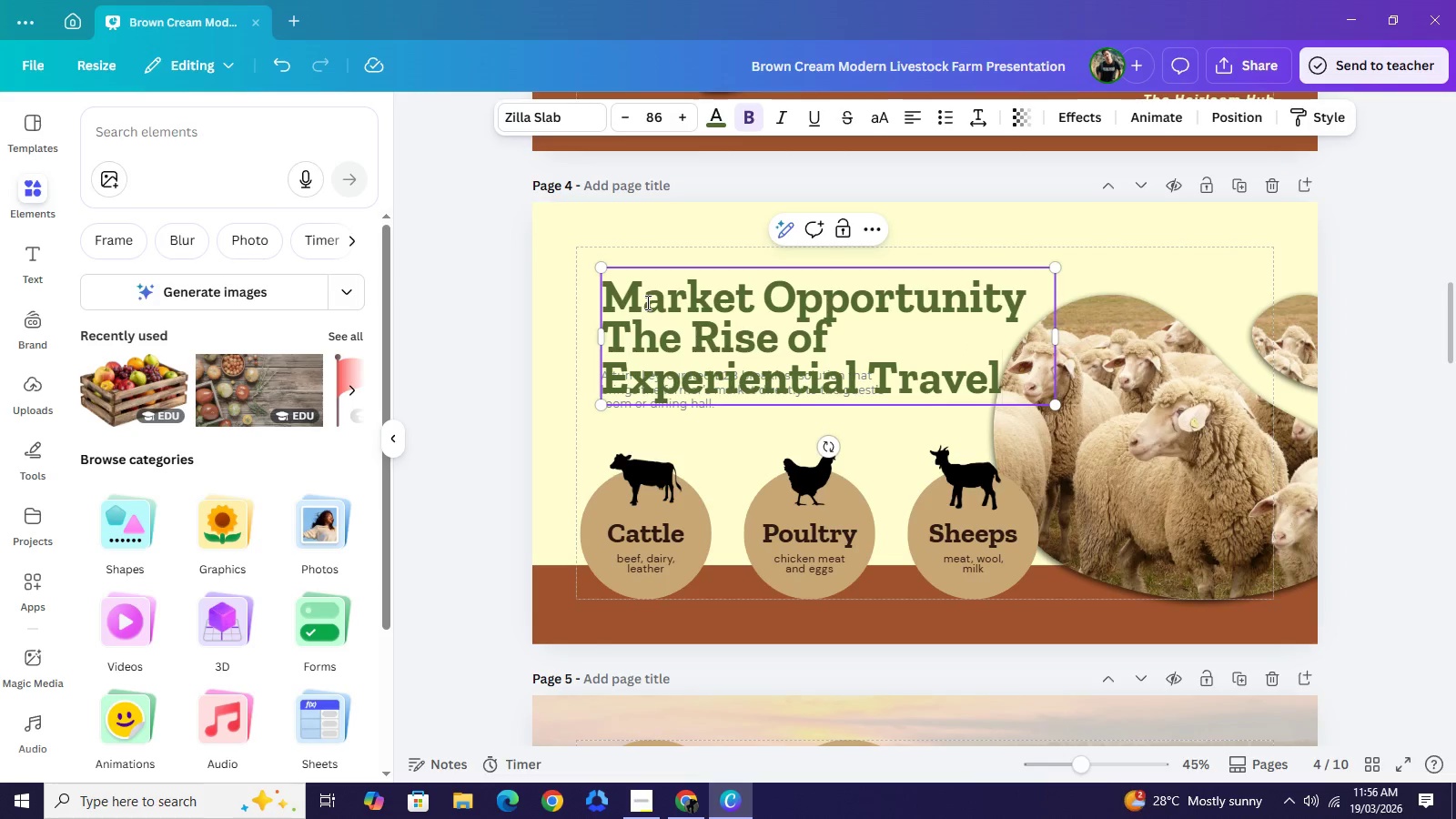 
left_click_drag(start_coordinate=[1064, 337], to_coordinate=[1093, 345])
 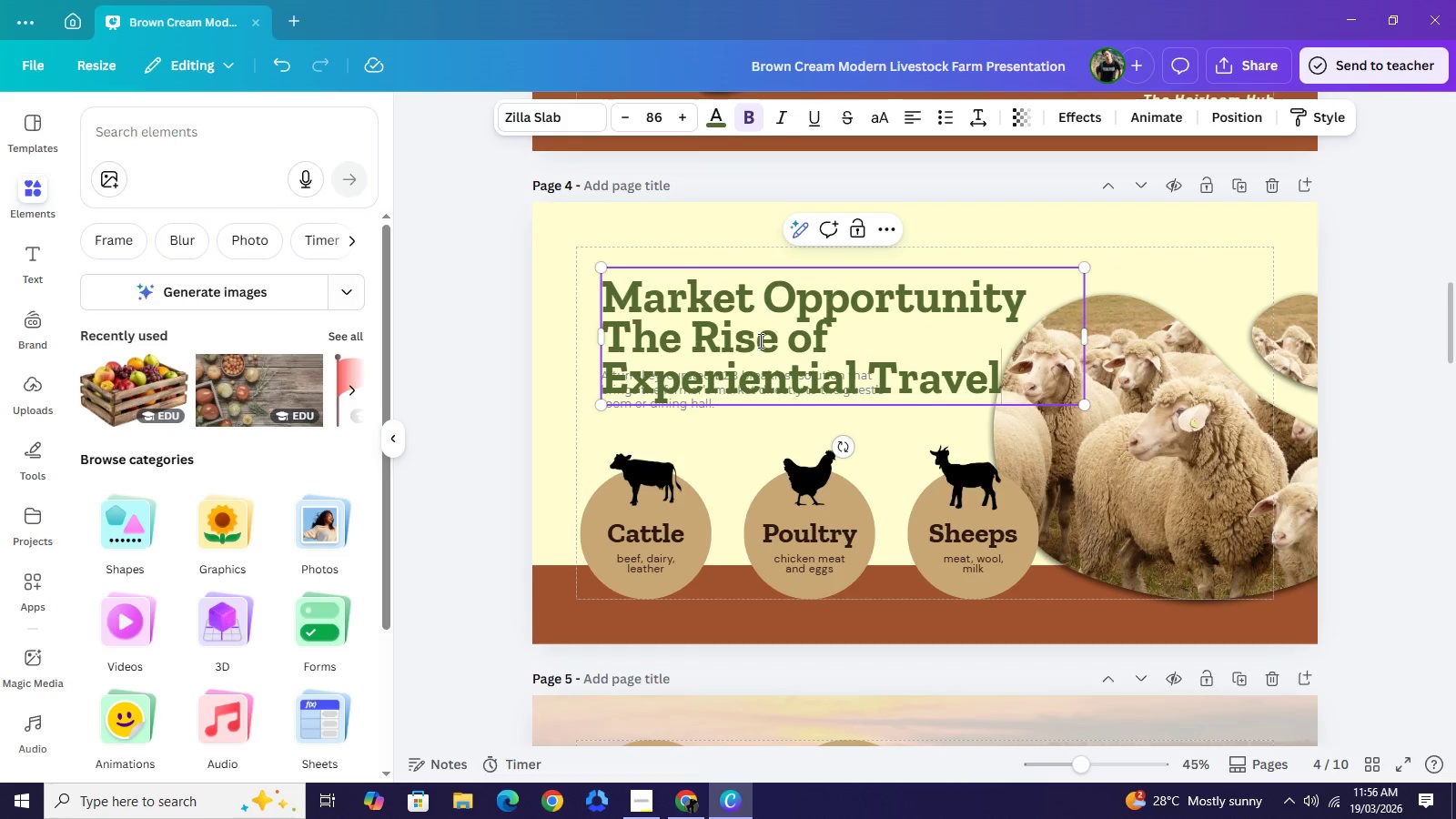 
left_click_drag(start_coordinate=[759, 340], to_coordinate=[762, 318])
 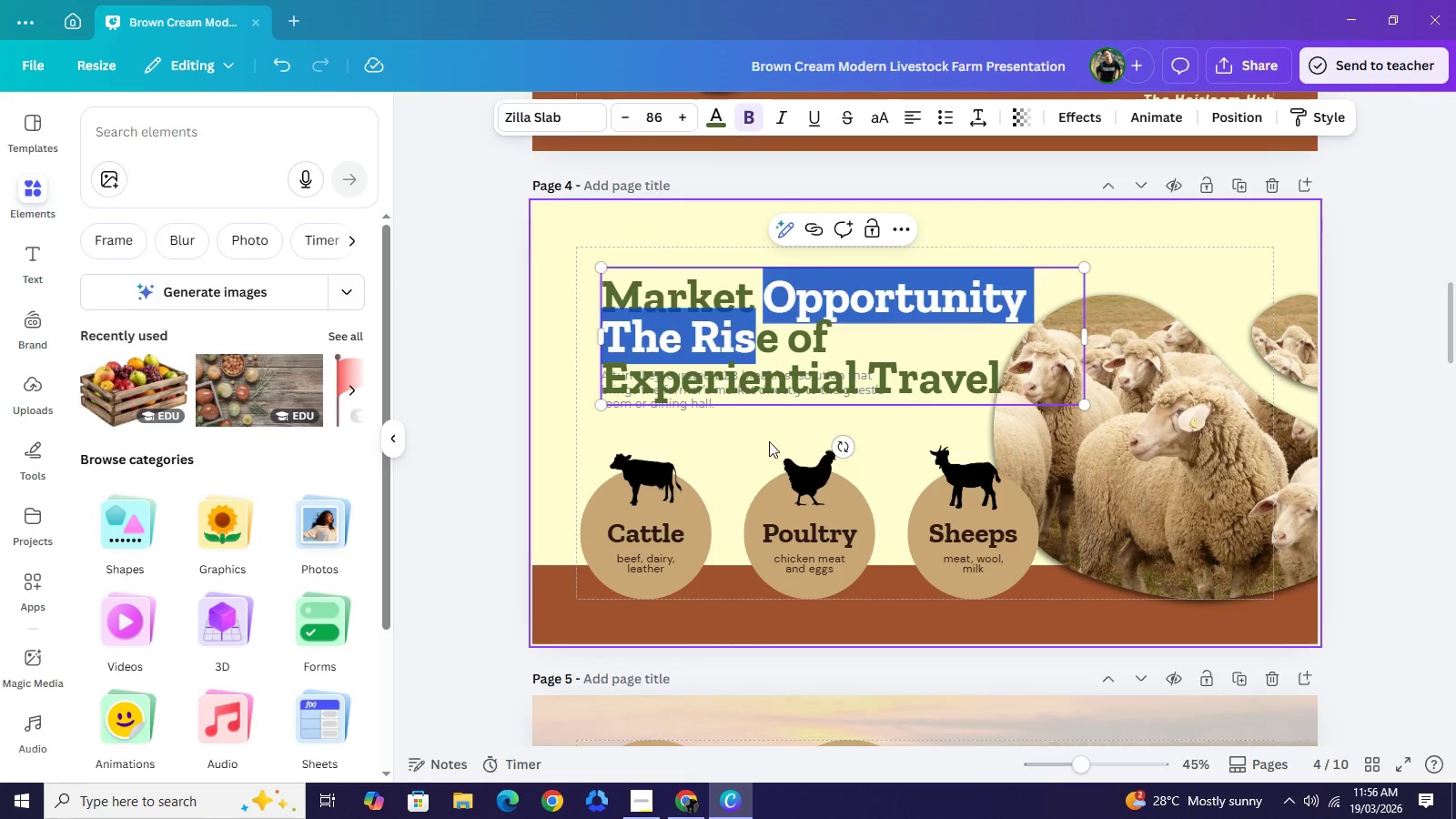 
left_click([771, 441])
 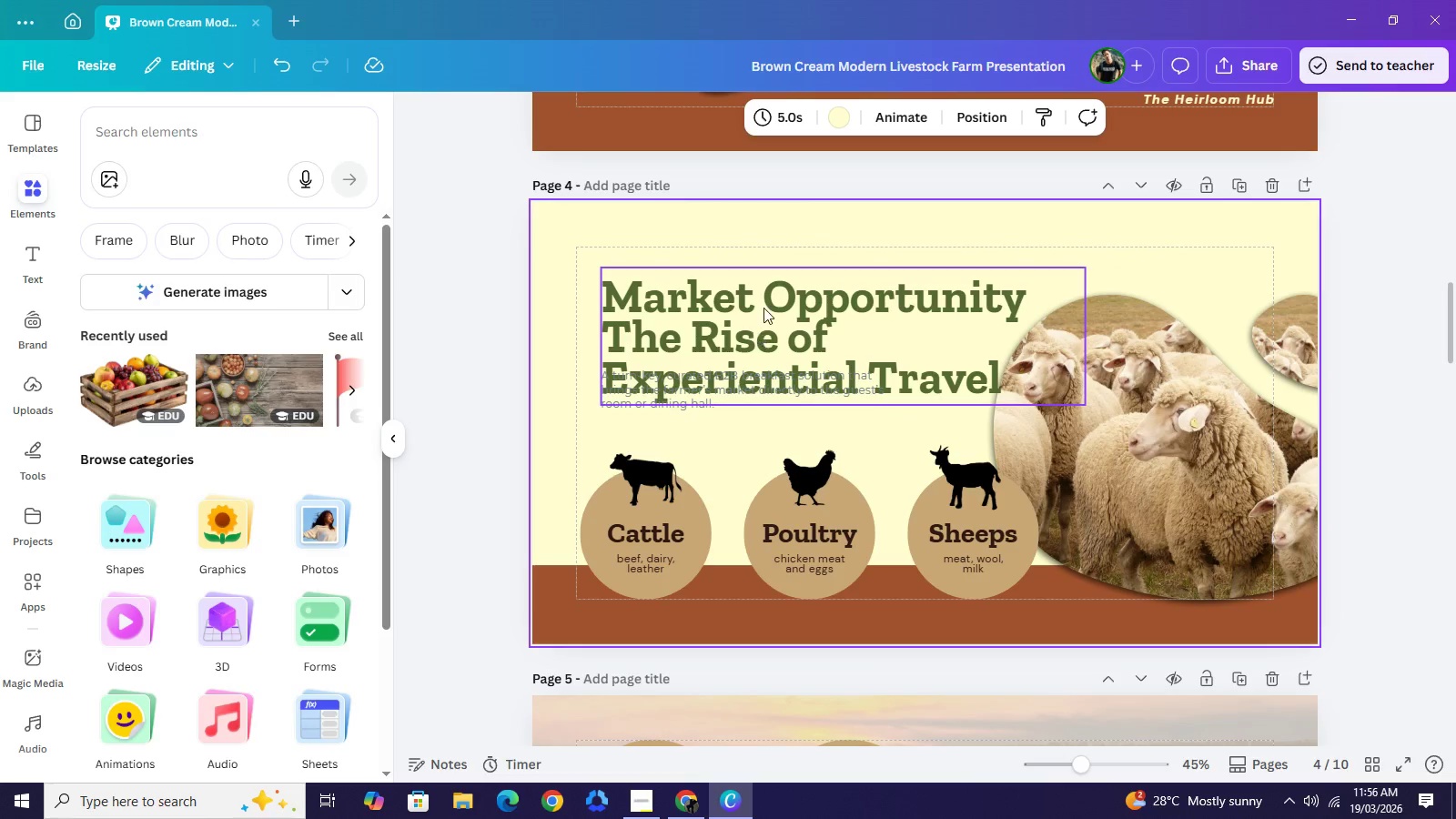 
left_click_drag(start_coordinate=[758, 333], to_coordinate=[764, 308])
 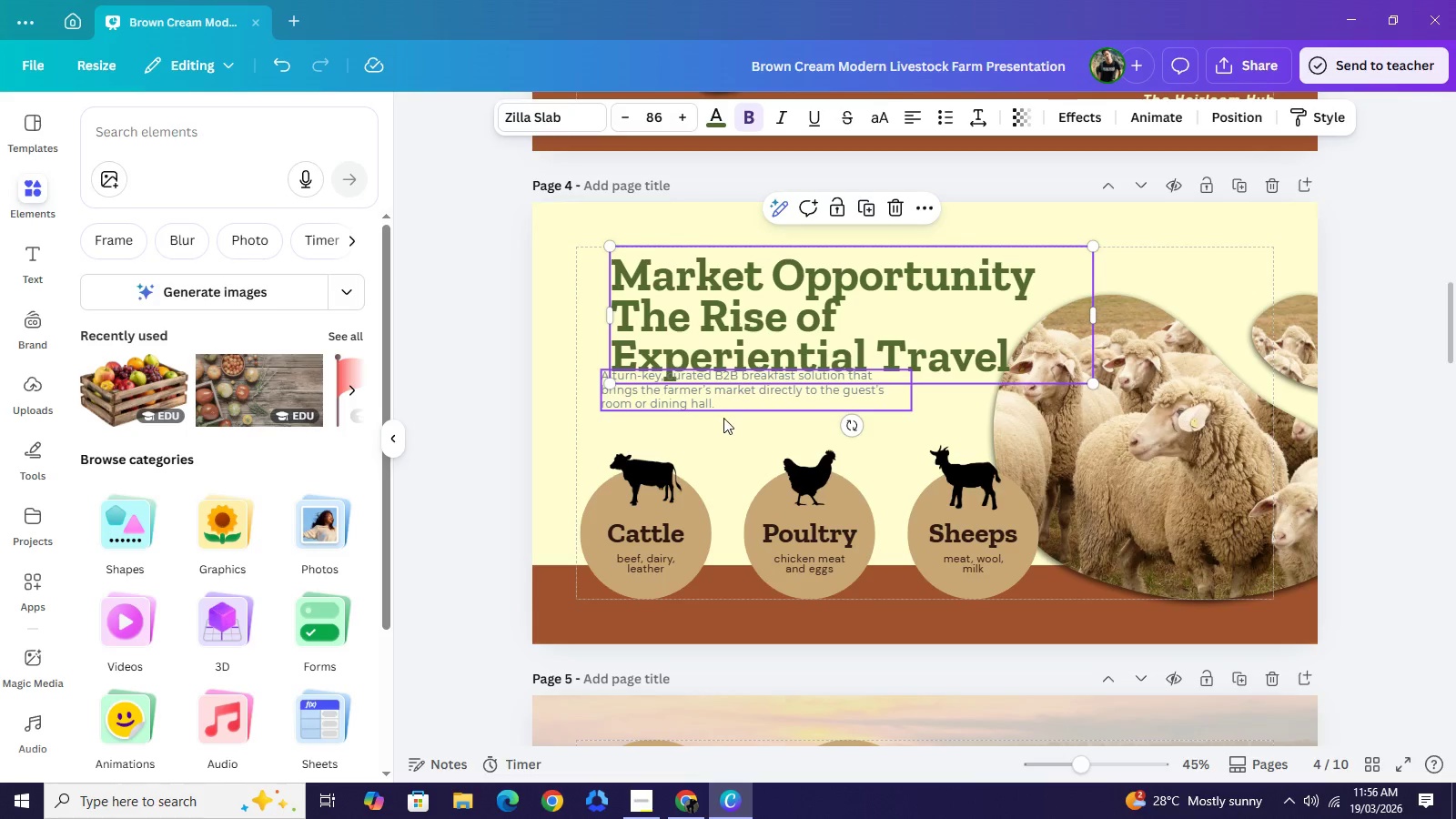 
left_click_drag(start_coordinate=[716, 397], to_coordinate=[731, 424])
 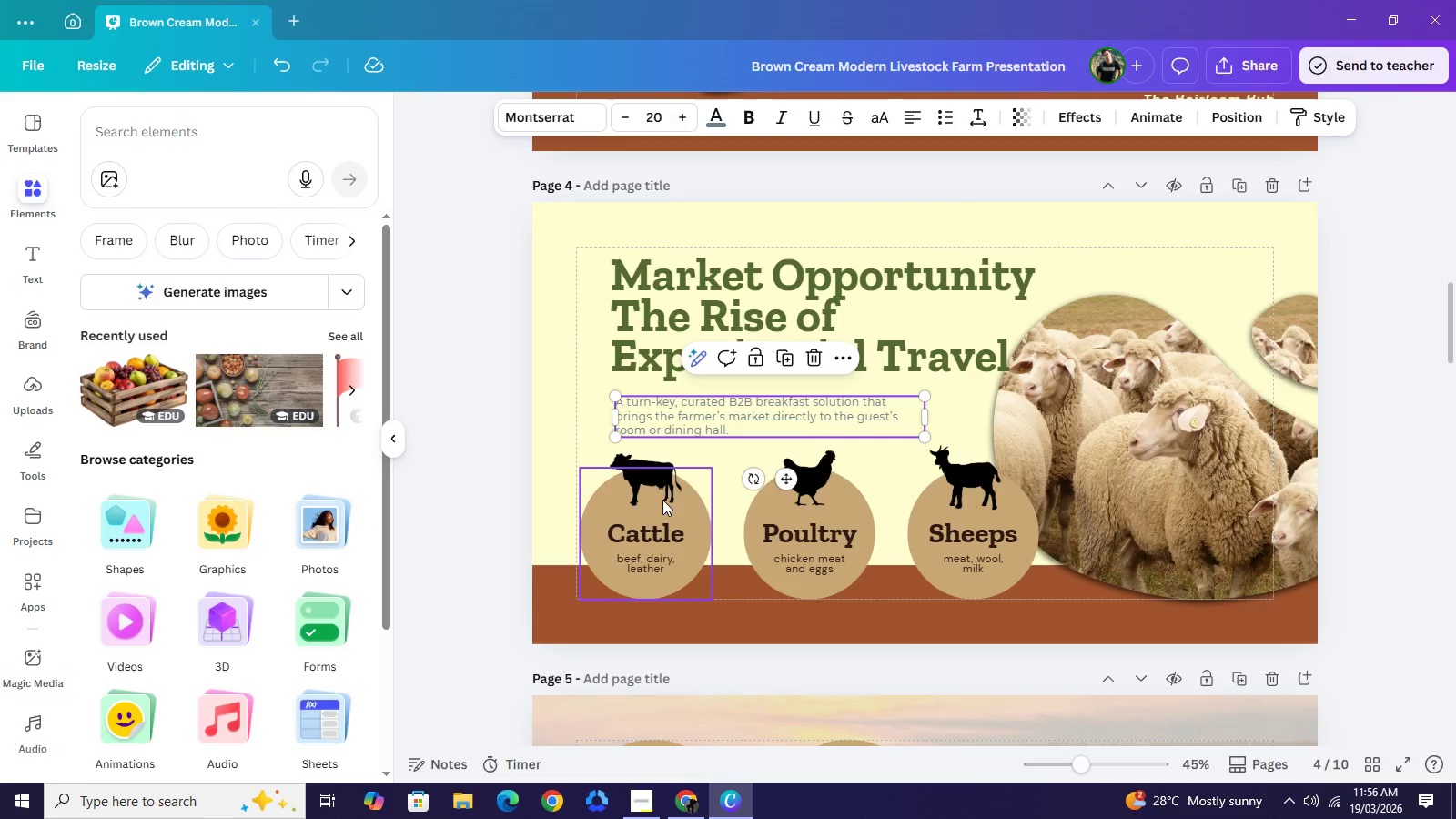 
left_click([650, 480])
 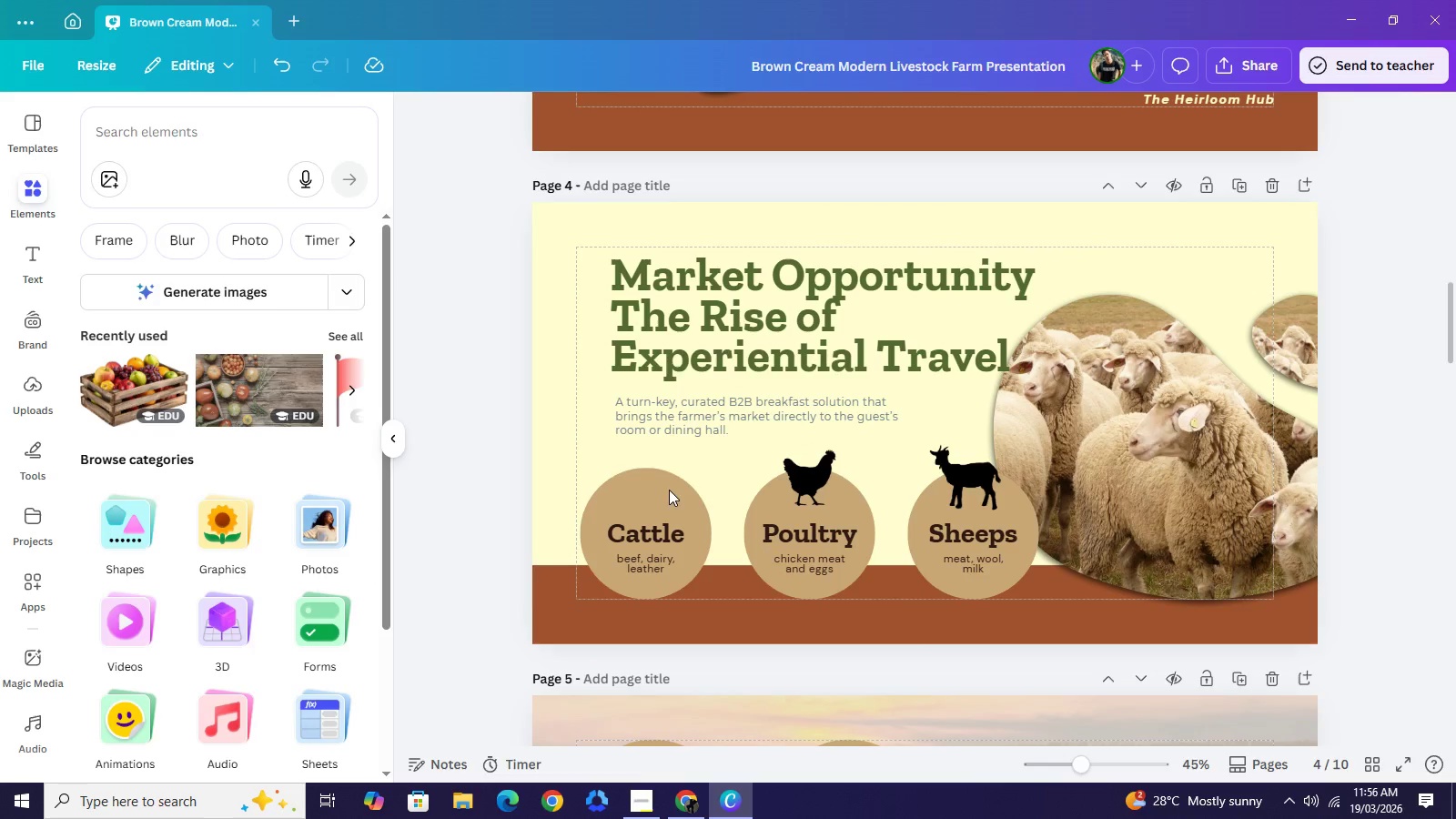 
key(Backspace)
 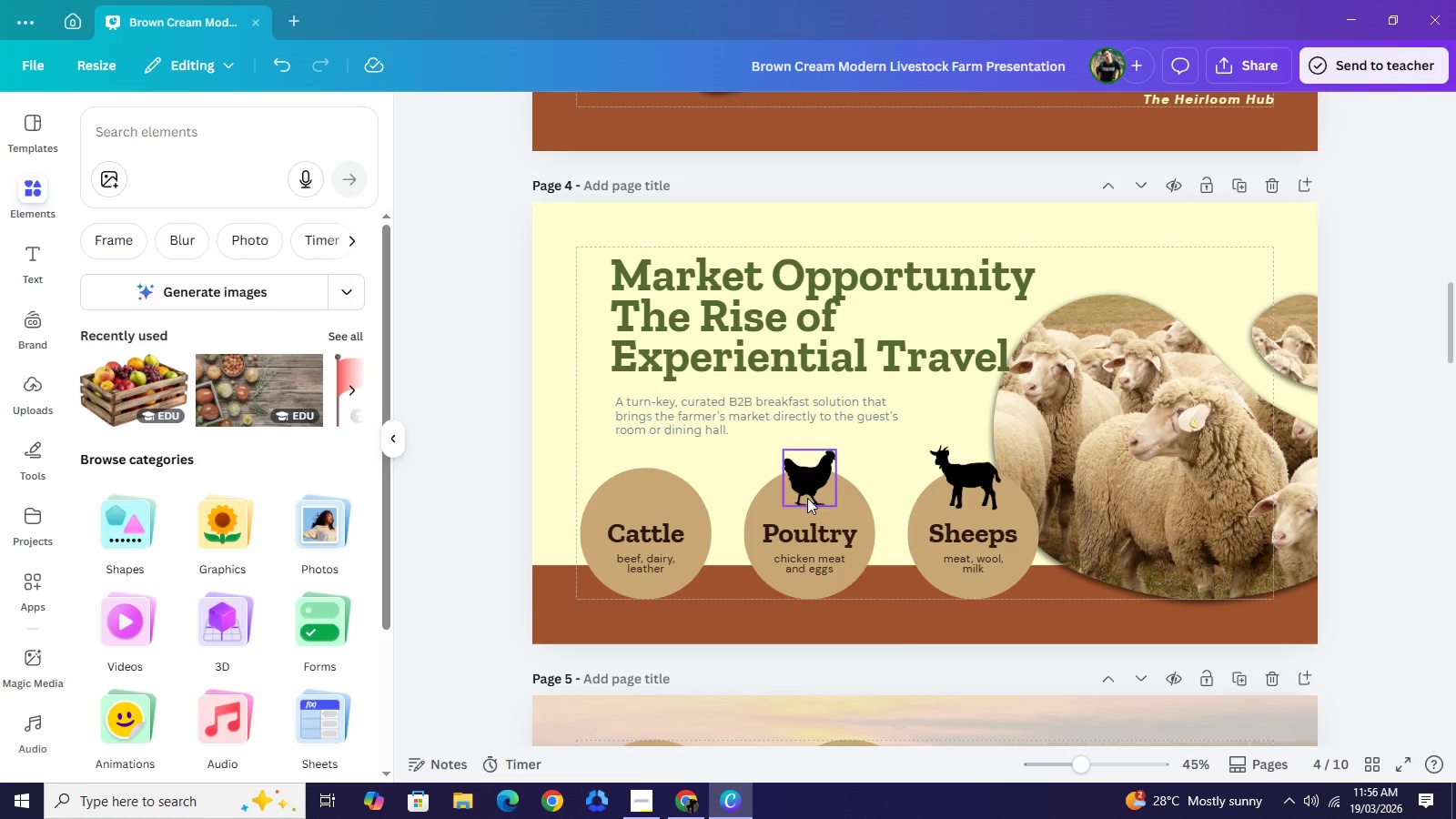 
left_click([808, 497])
 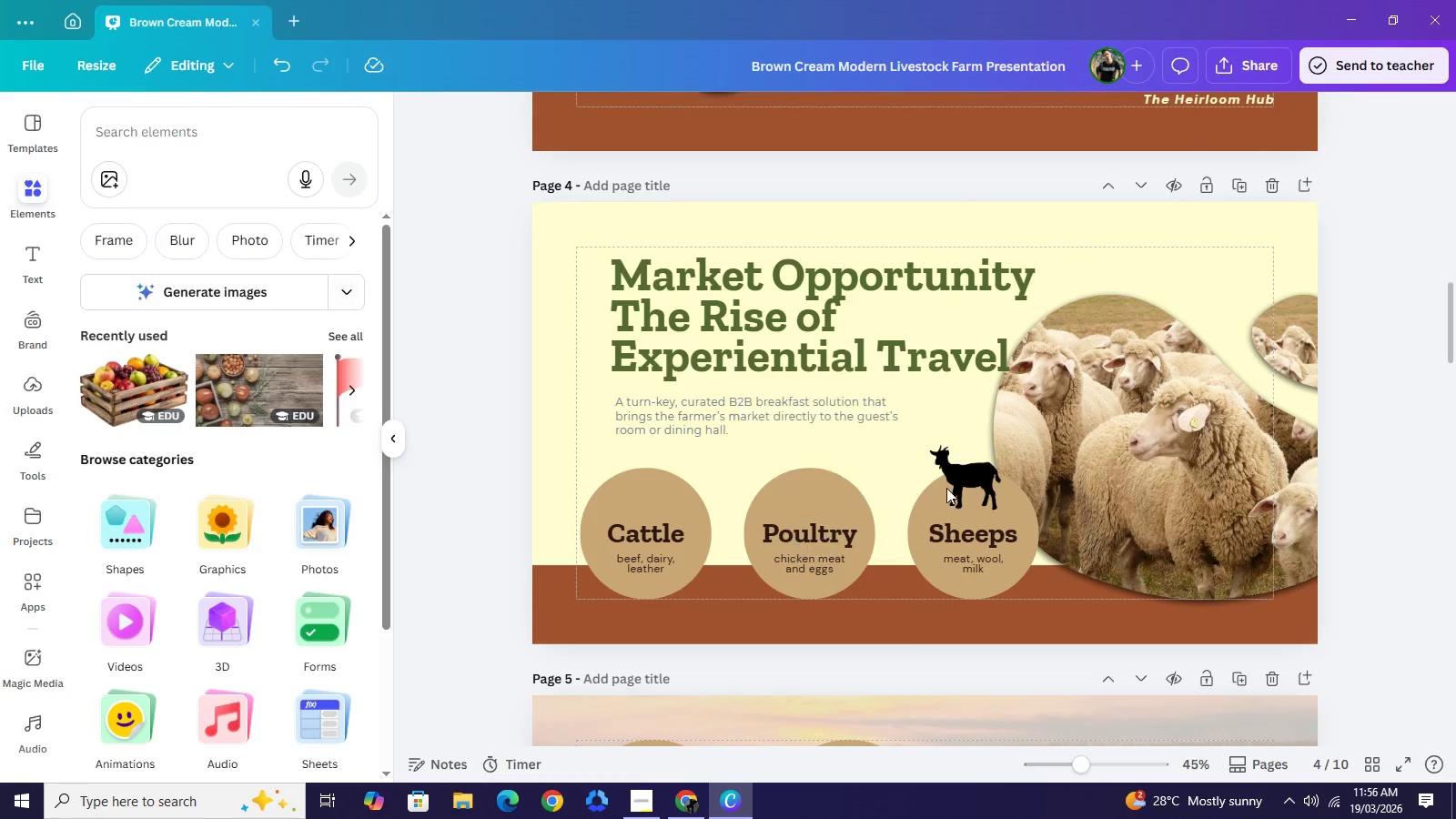 
key(Backspace)
 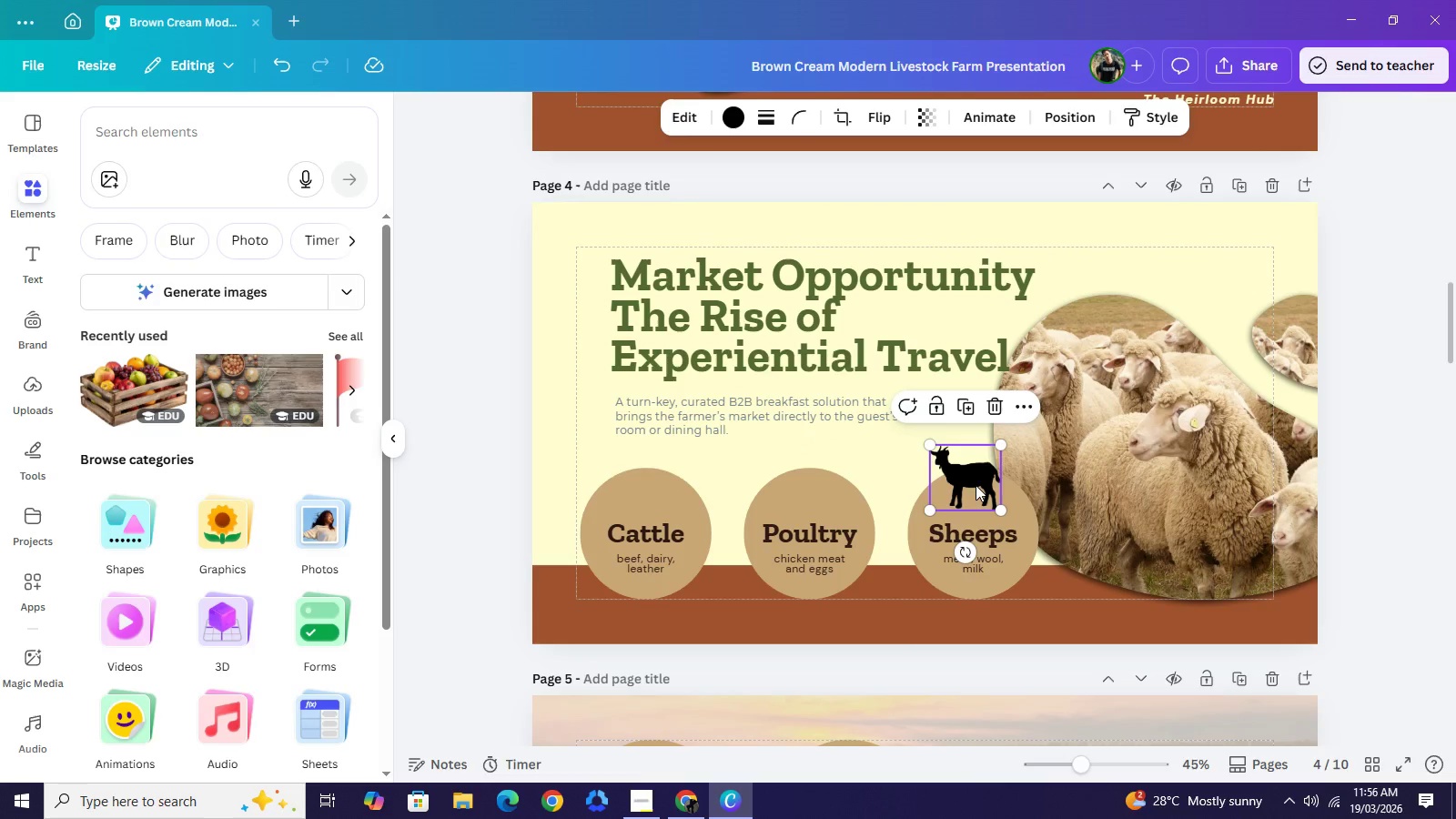 
left_click([976, 485])
 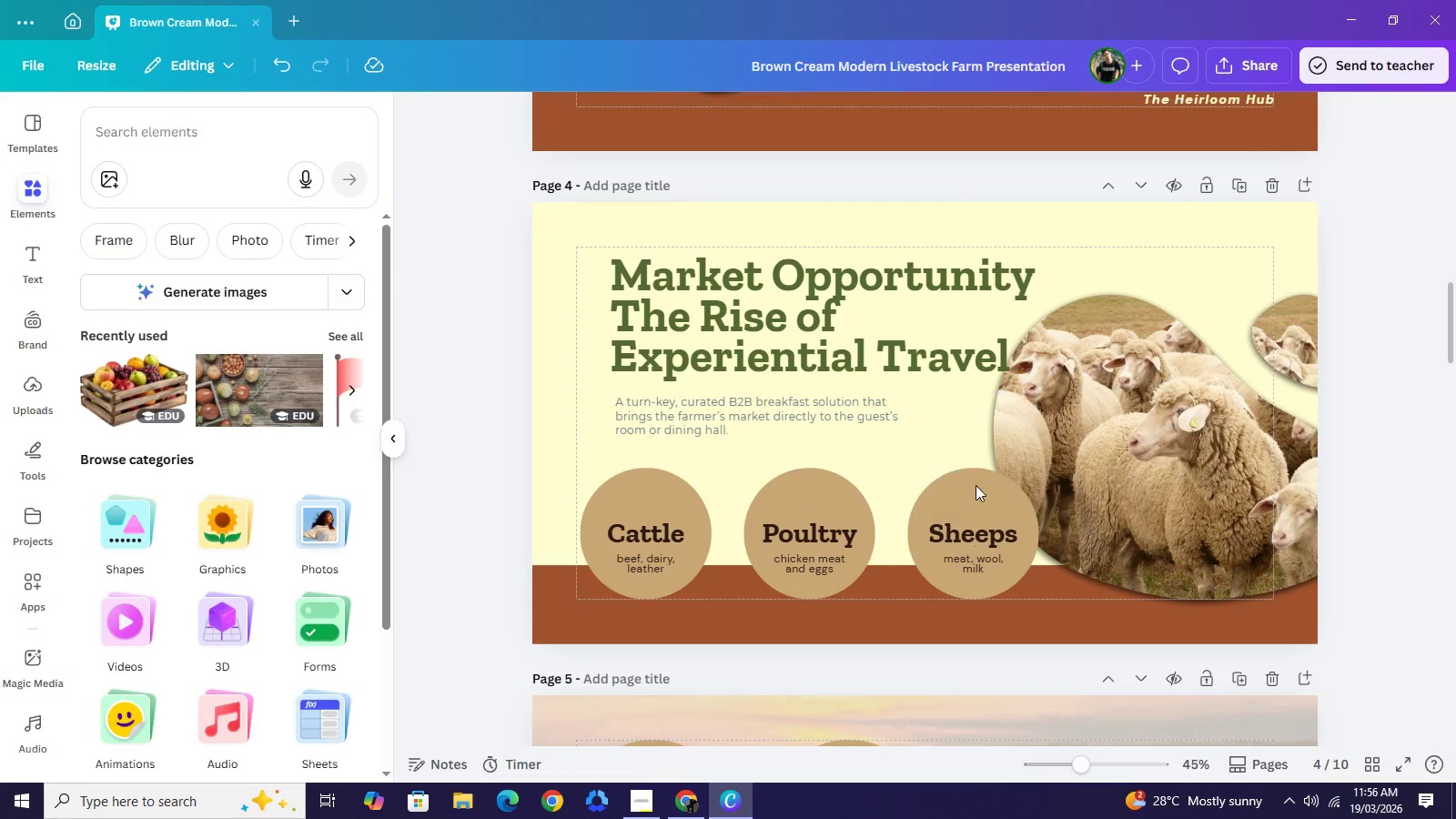 
key(Backspace)
 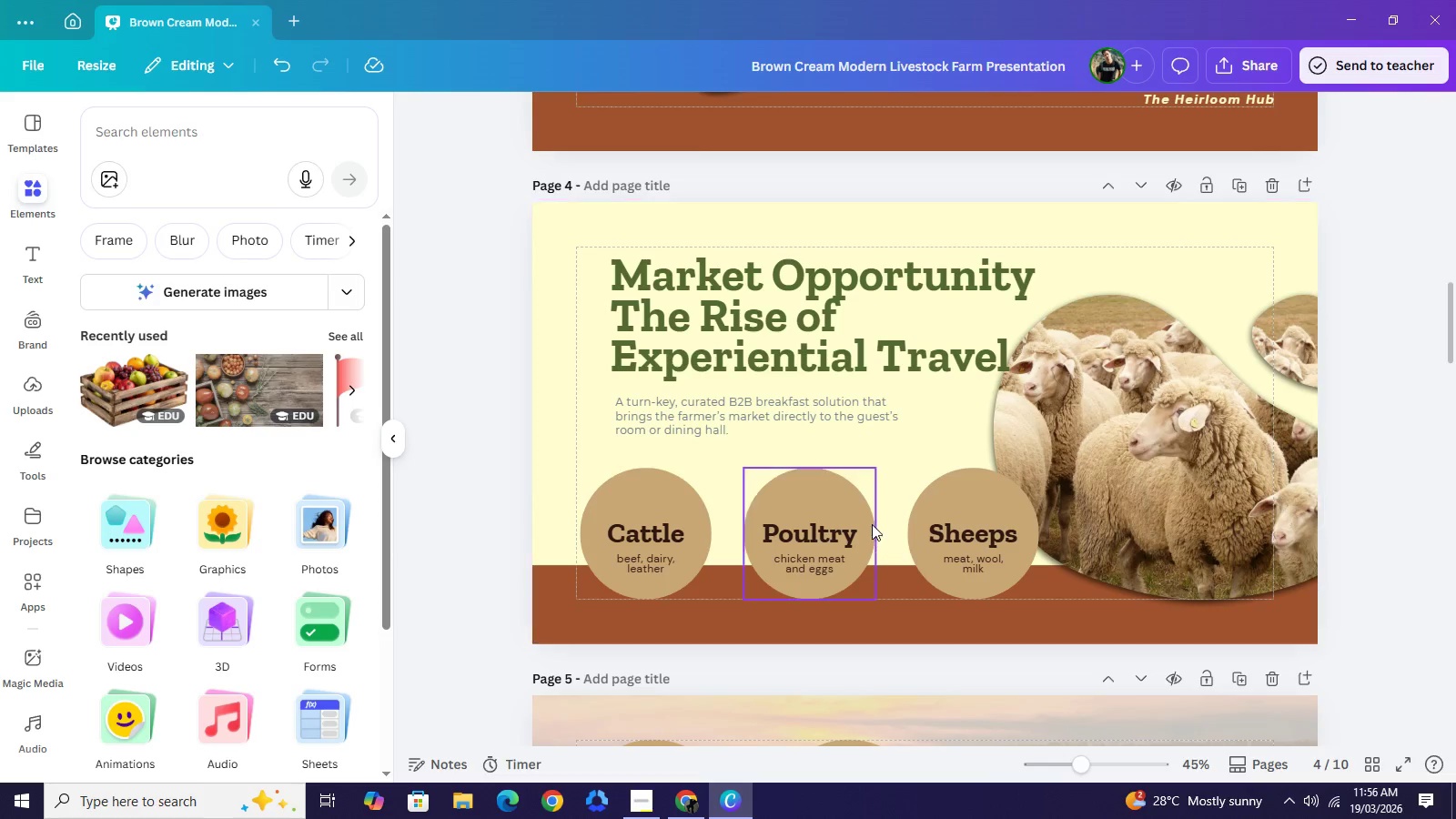 
wait(5.44)
 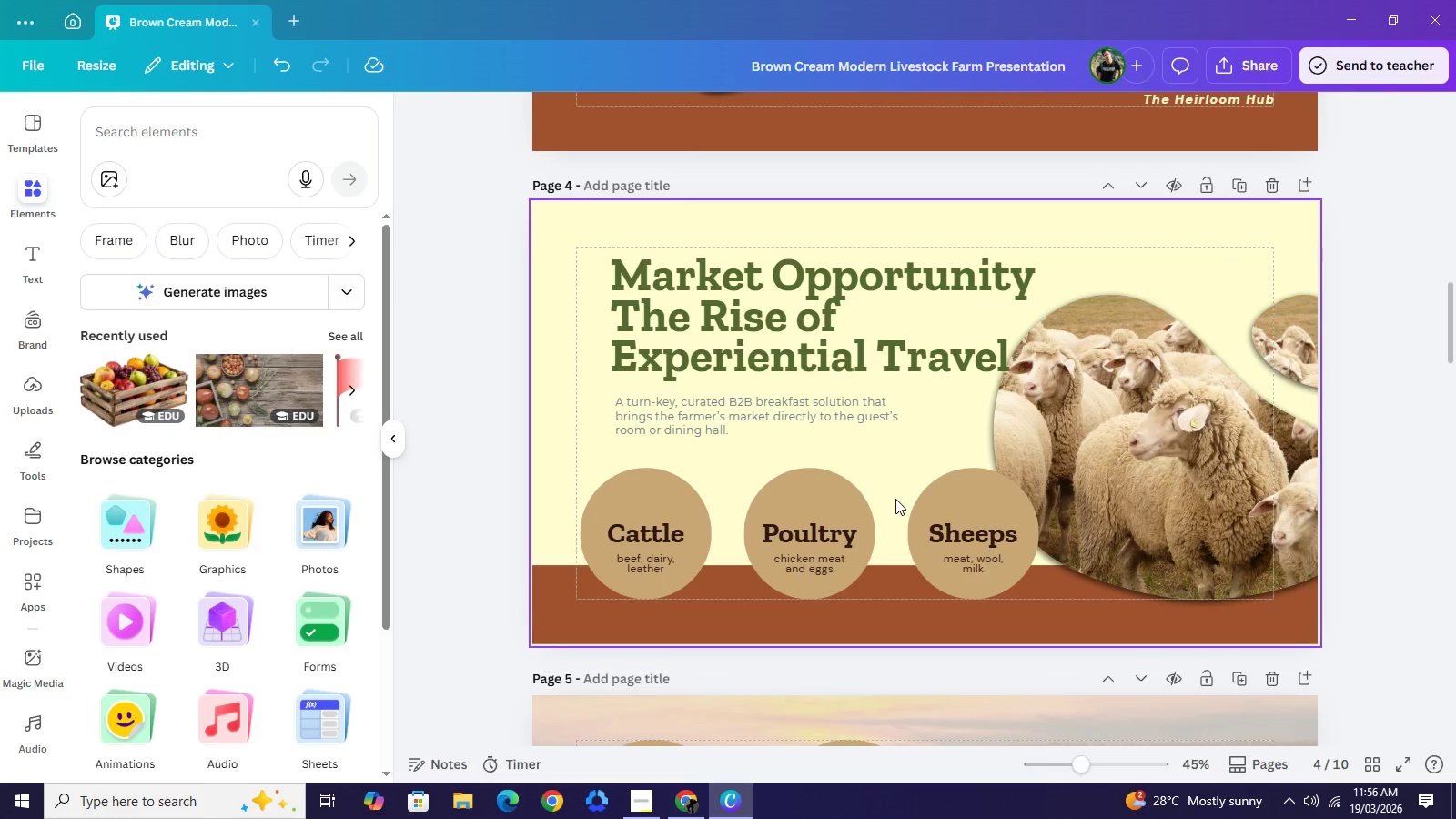 
left_click([629, 541])
 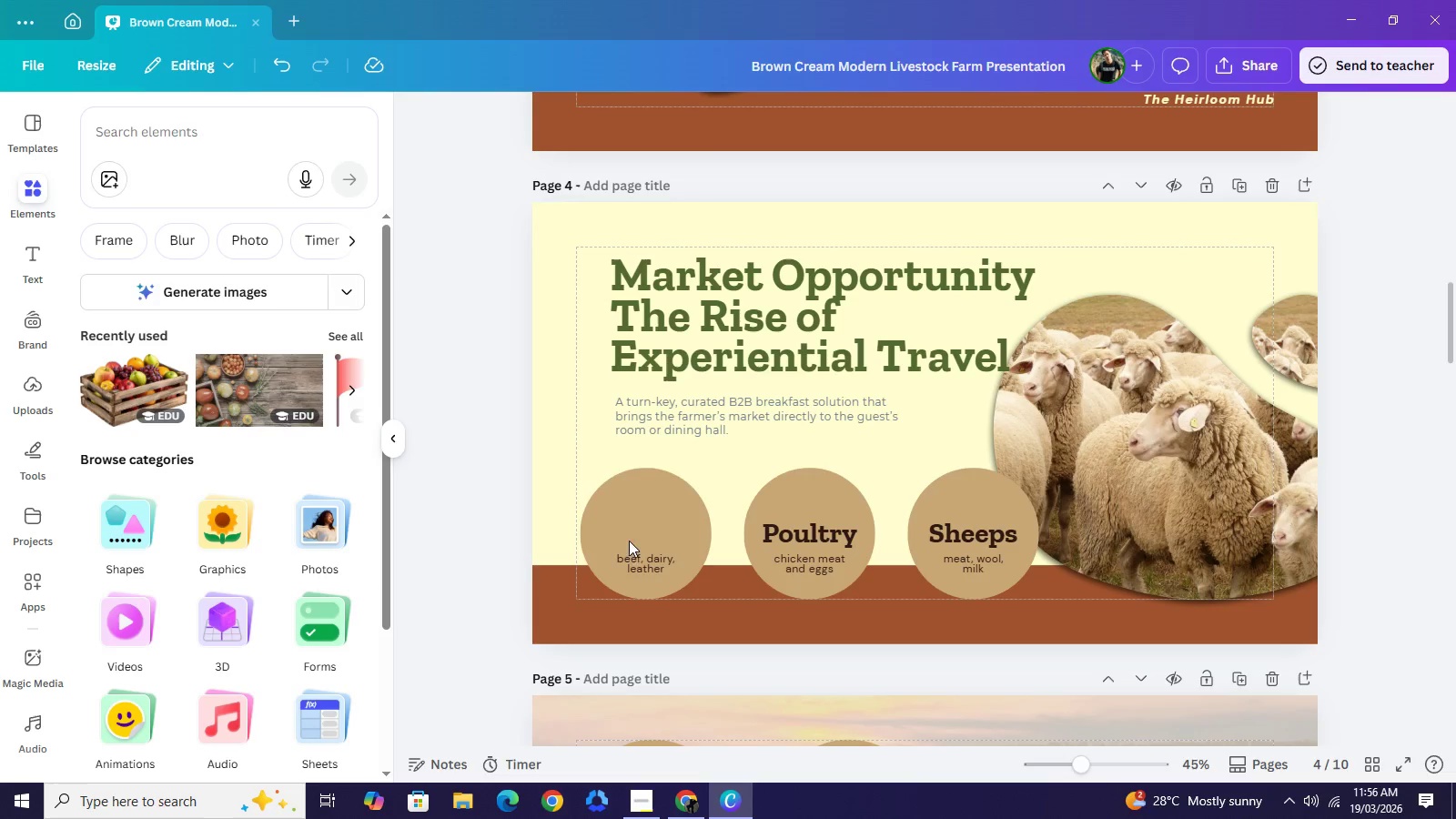 
key(Backspace)
 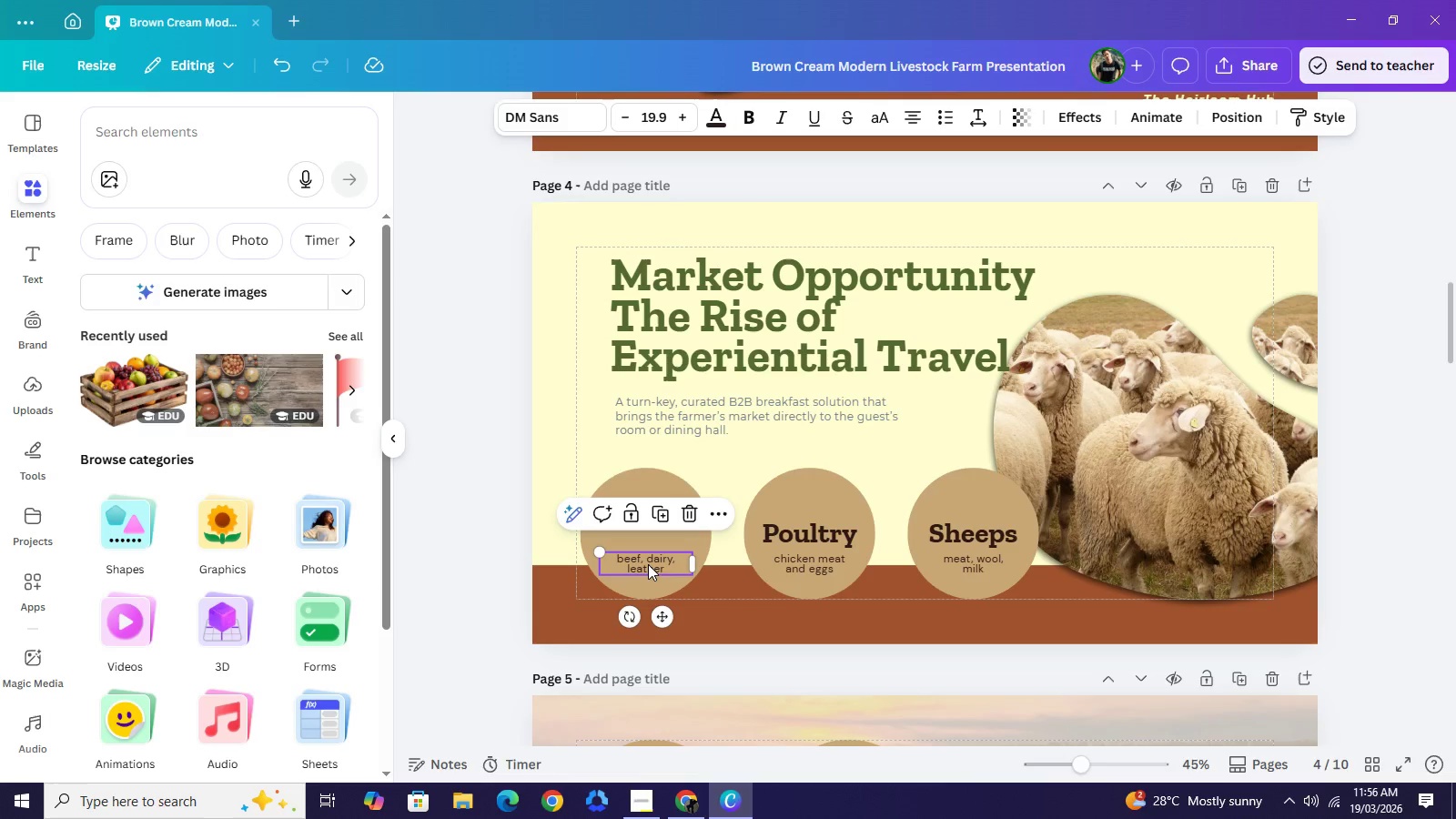 
left_click([647, 564])
 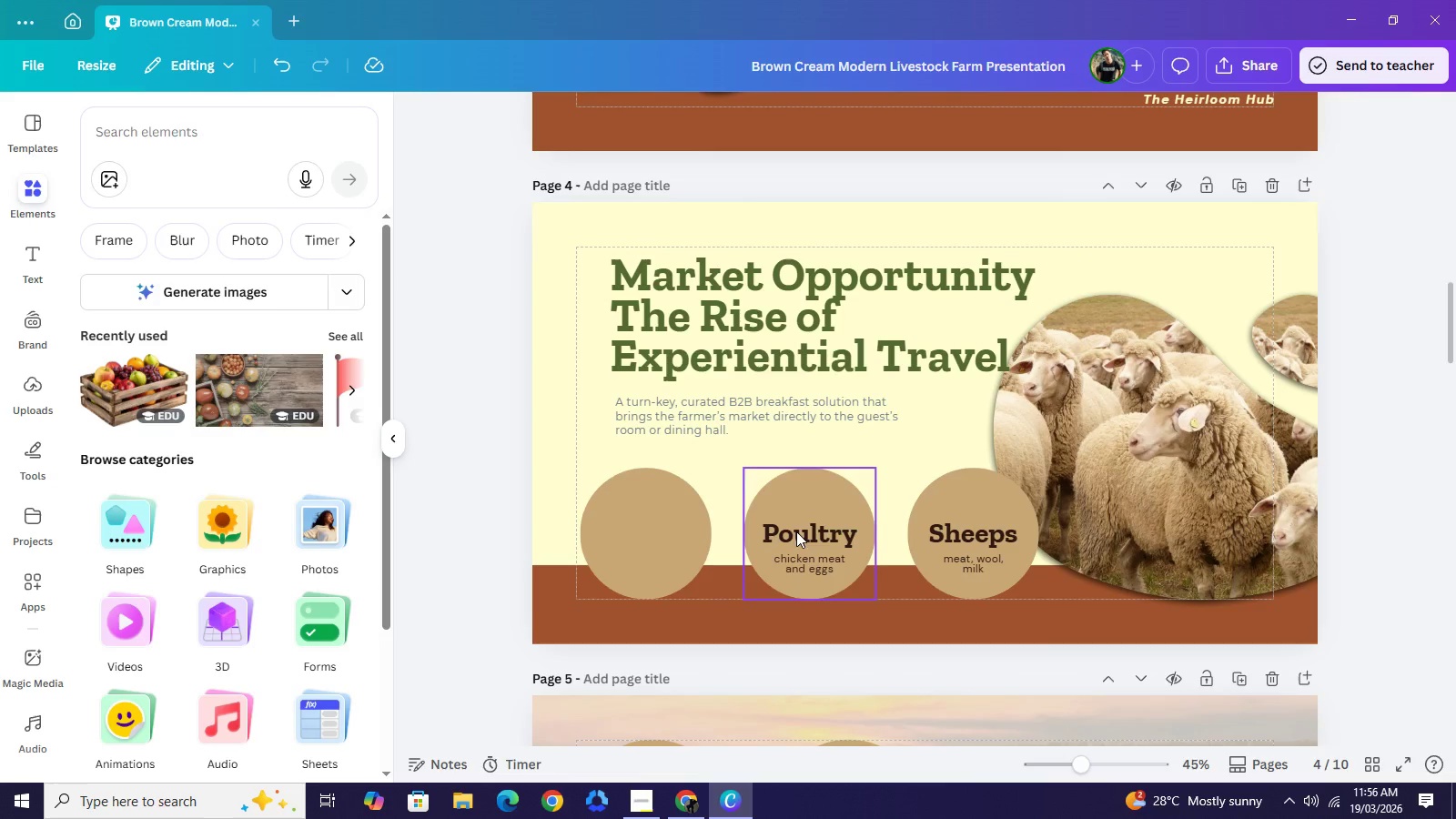 
key(Backspace)
 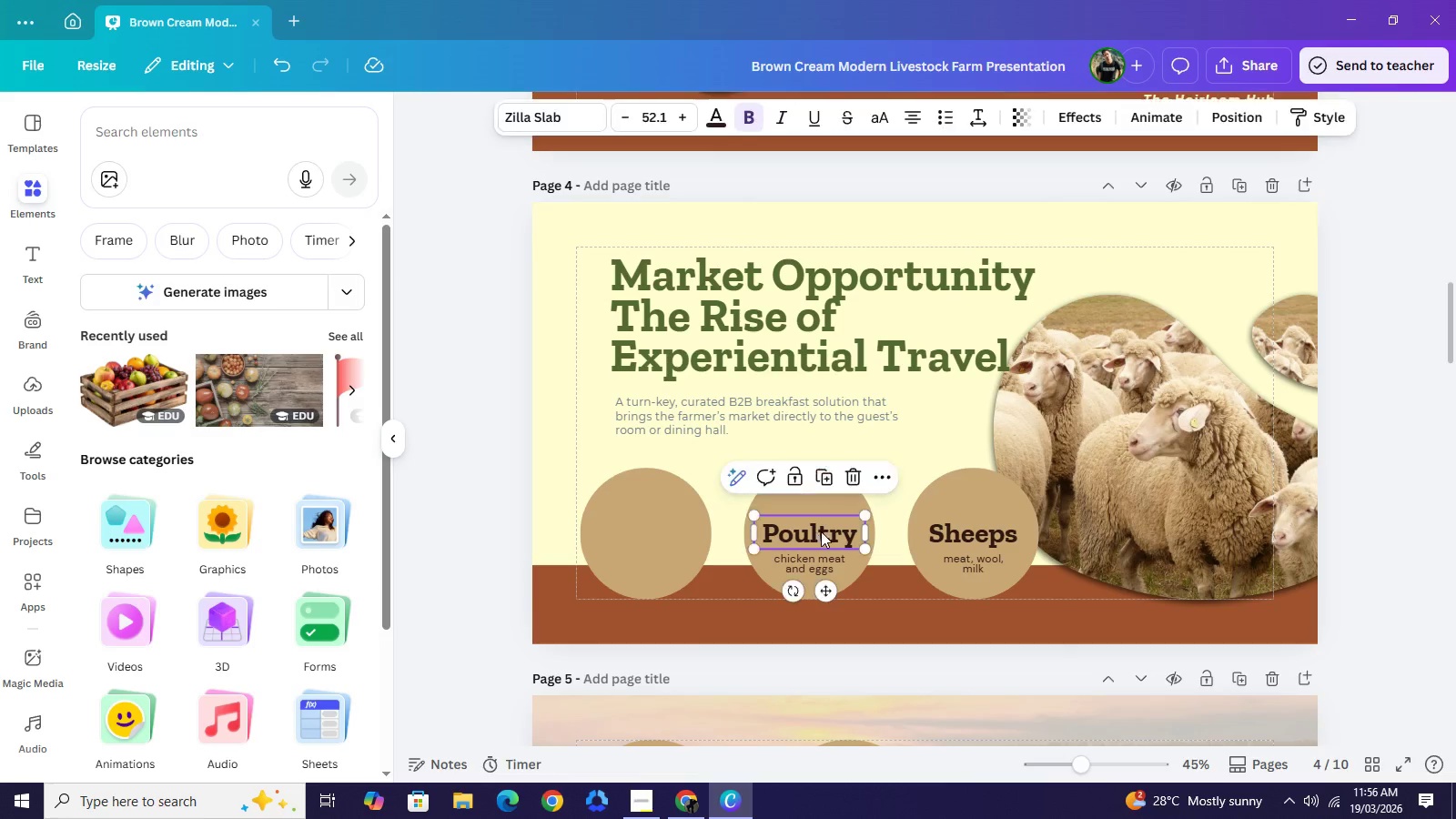 
left_click([821, 531])
 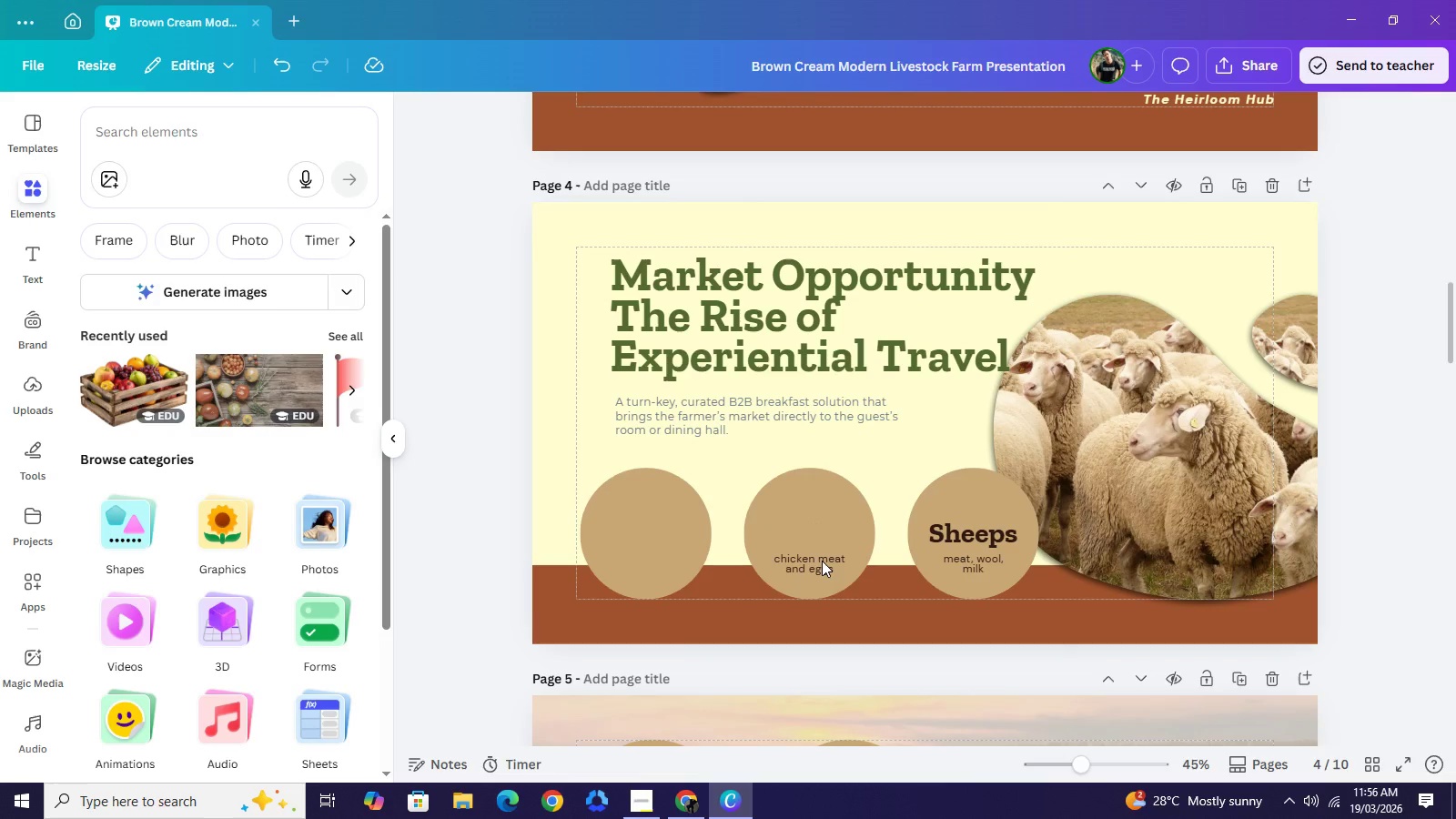 
key(Backspace)
 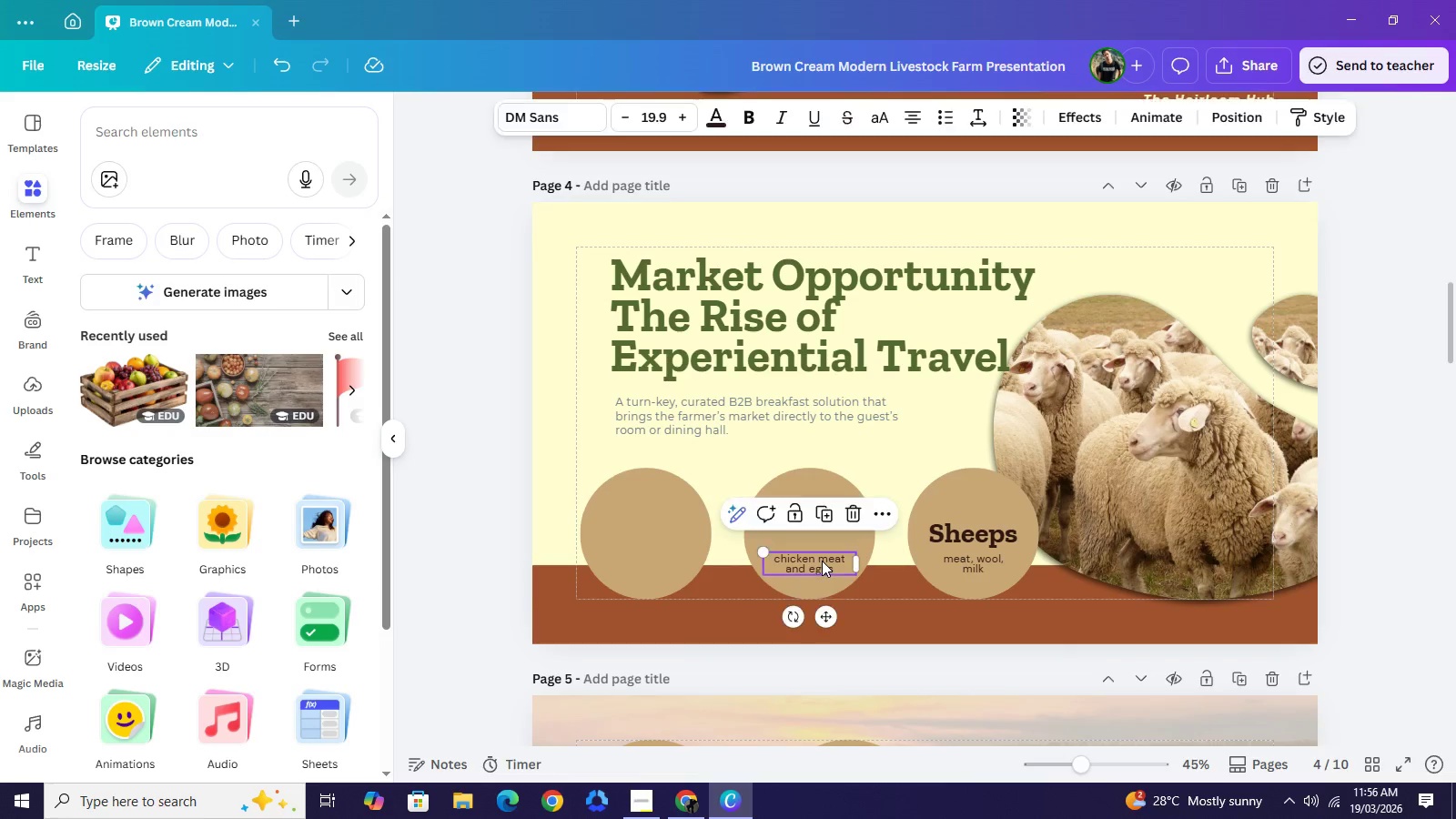 
left_click([822, 561])
 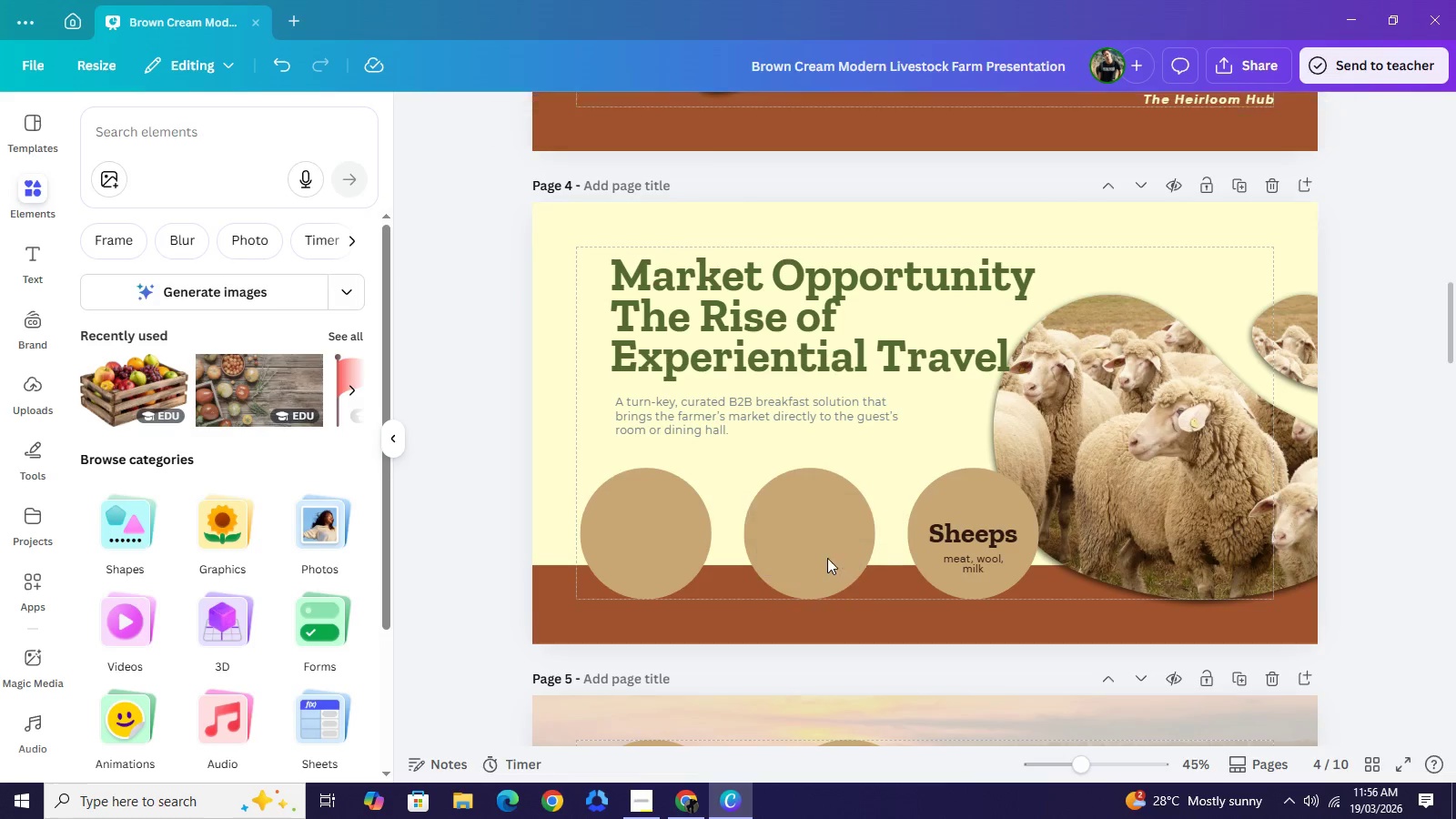 
key(Backspace)
 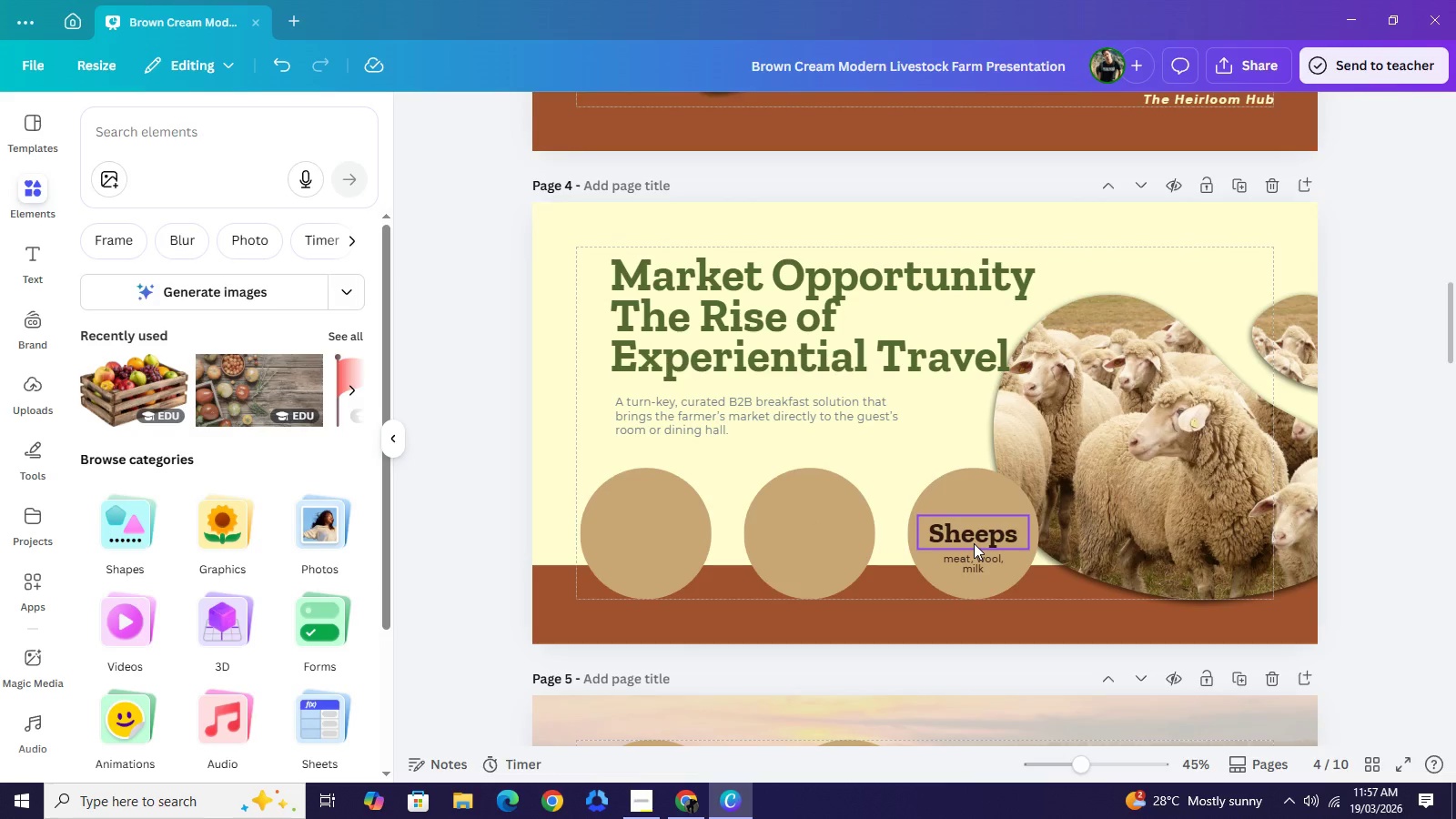 
left_click([974, 543])
 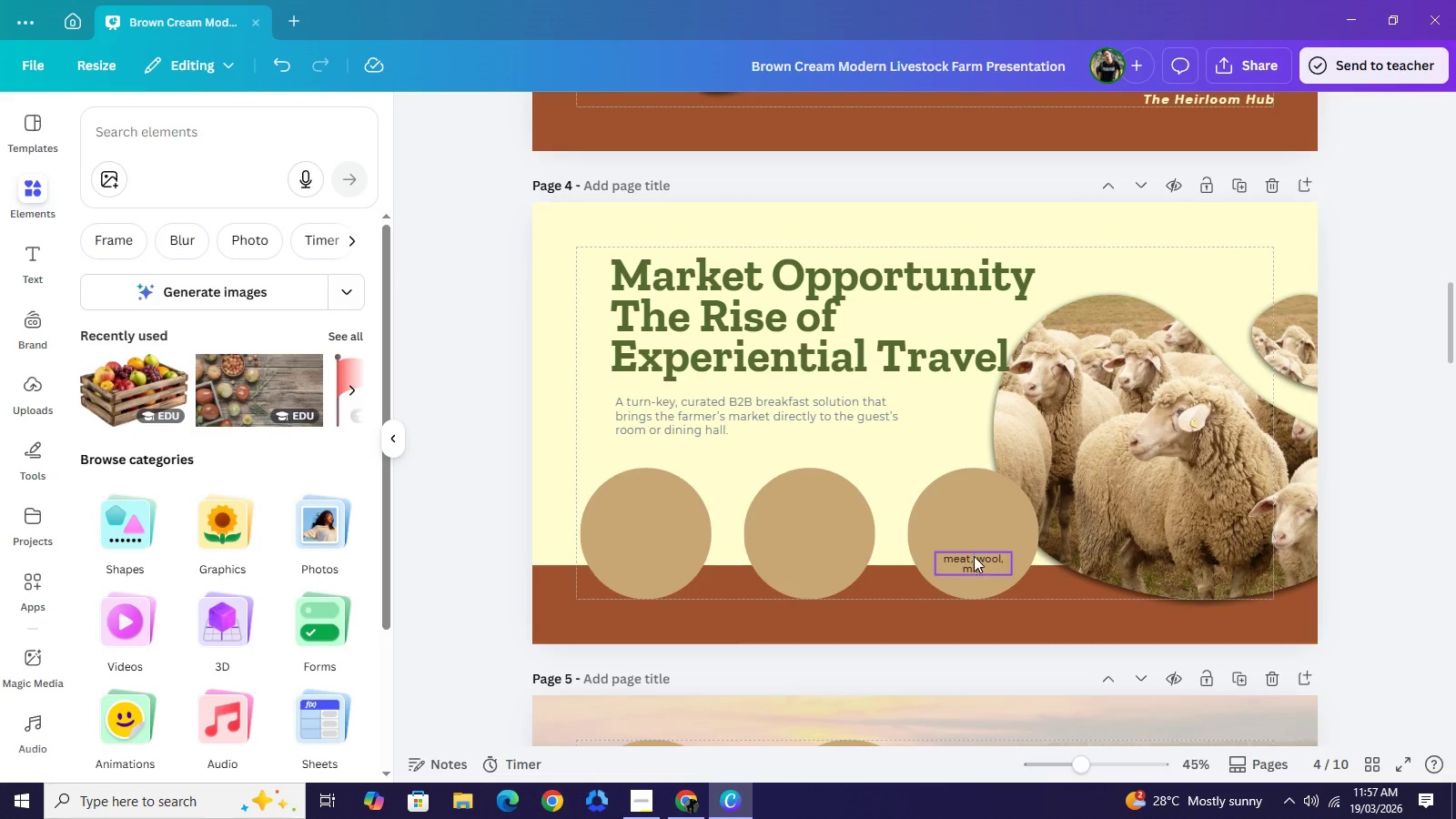 
key(Backspace)
 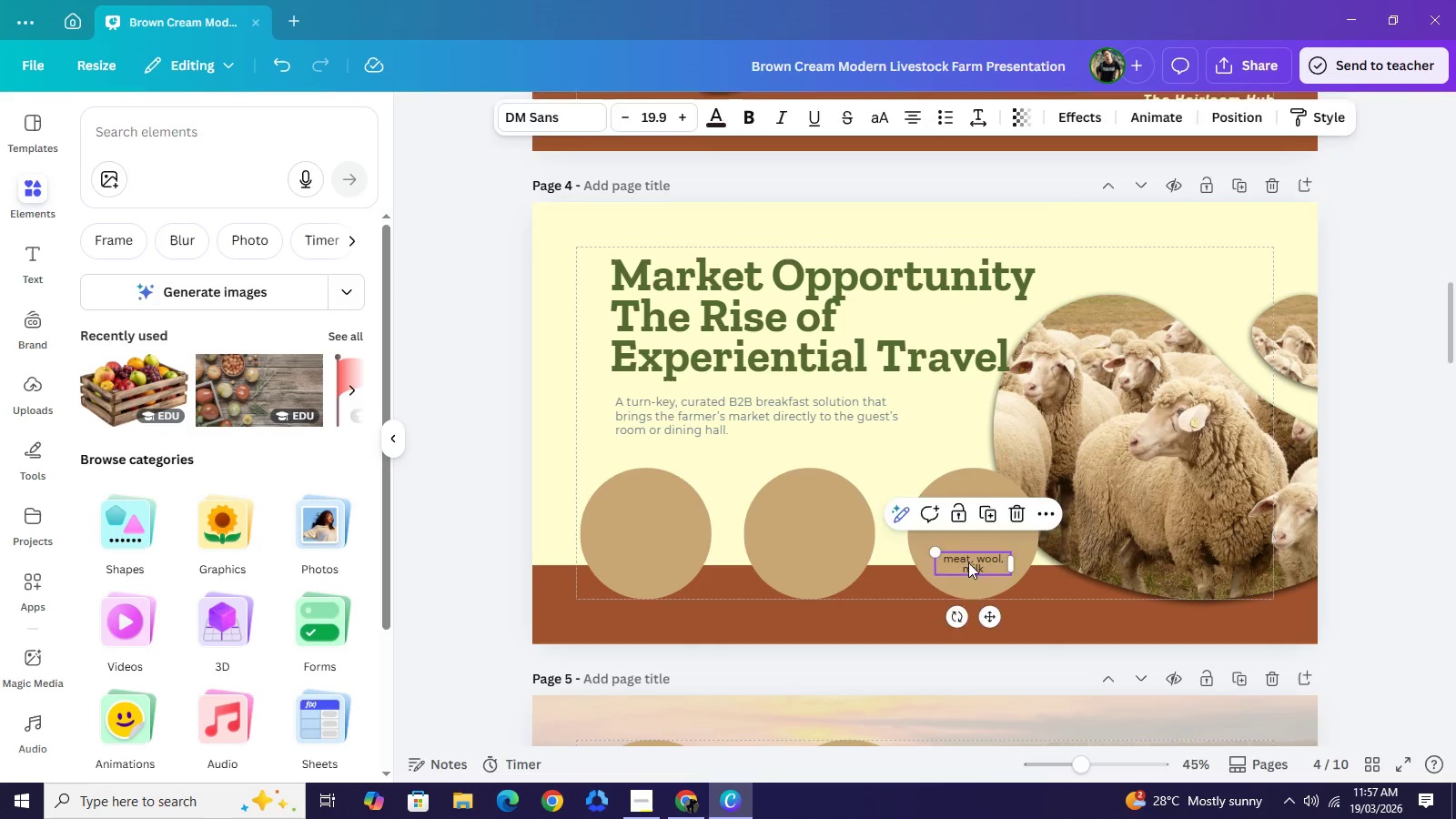 
key(Backspace)
 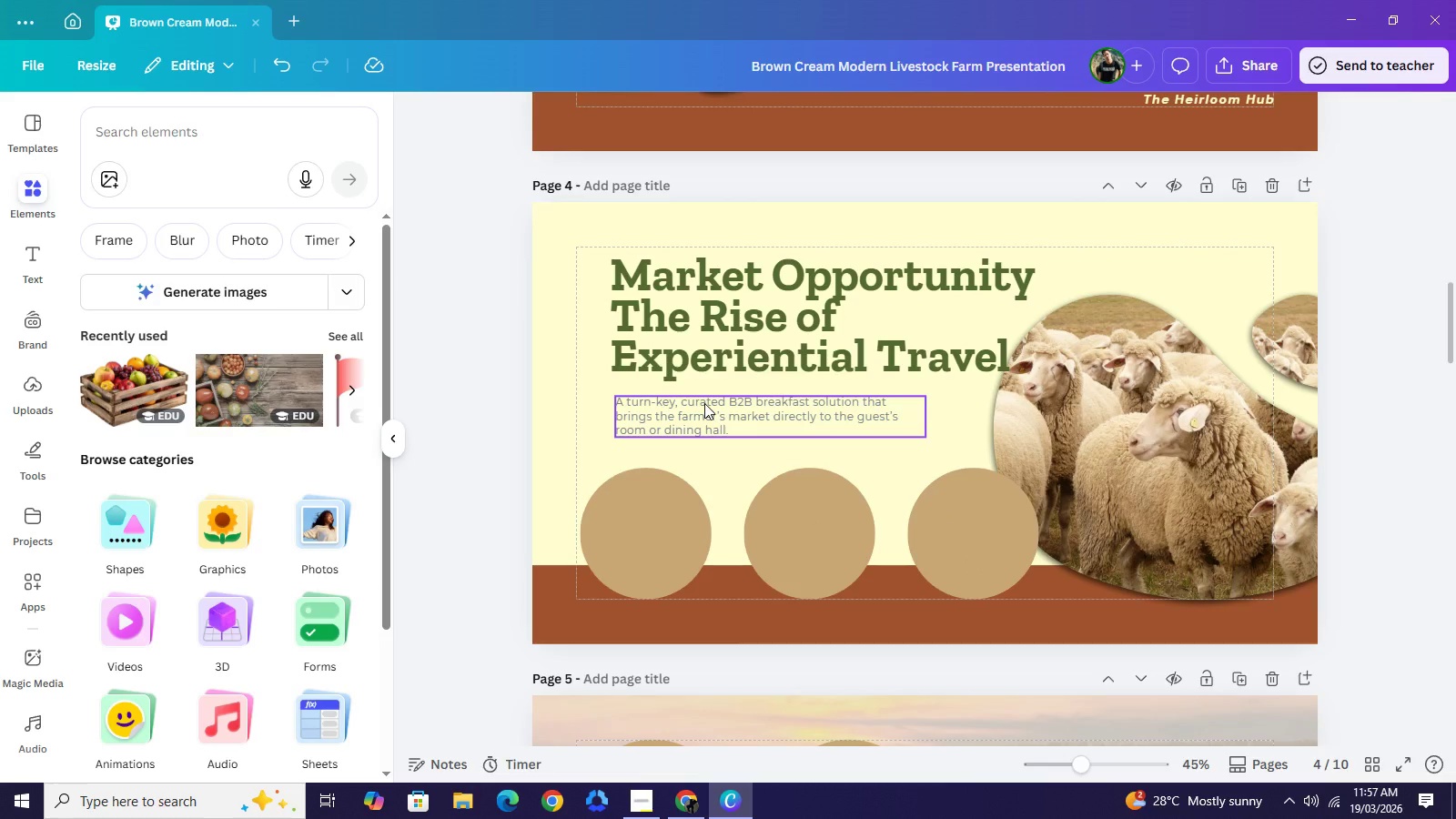 
left_click([704, 403])
 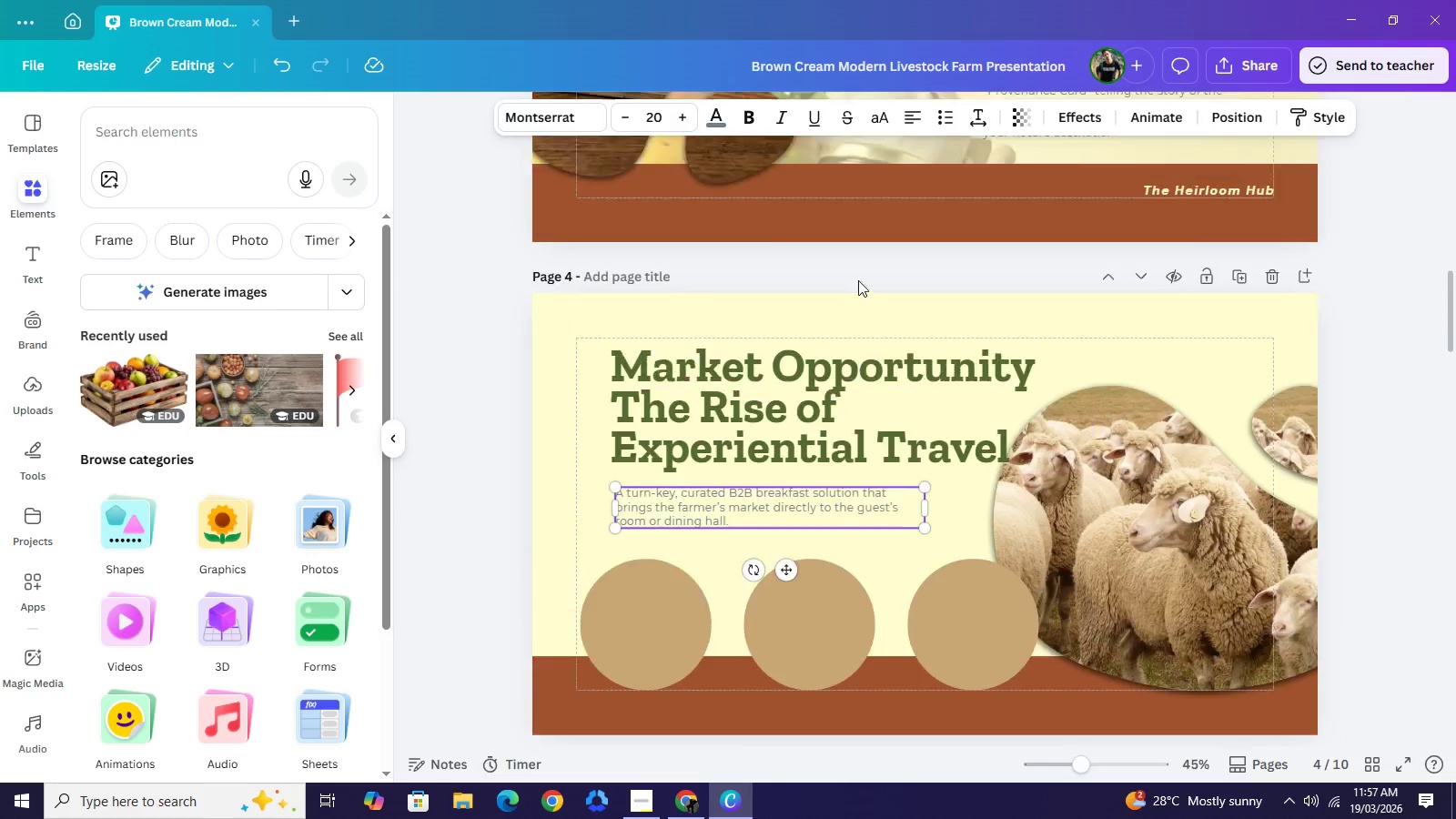 
scroll: coordinate [1006, 249], scroll_direction: up, amount: 3.0
 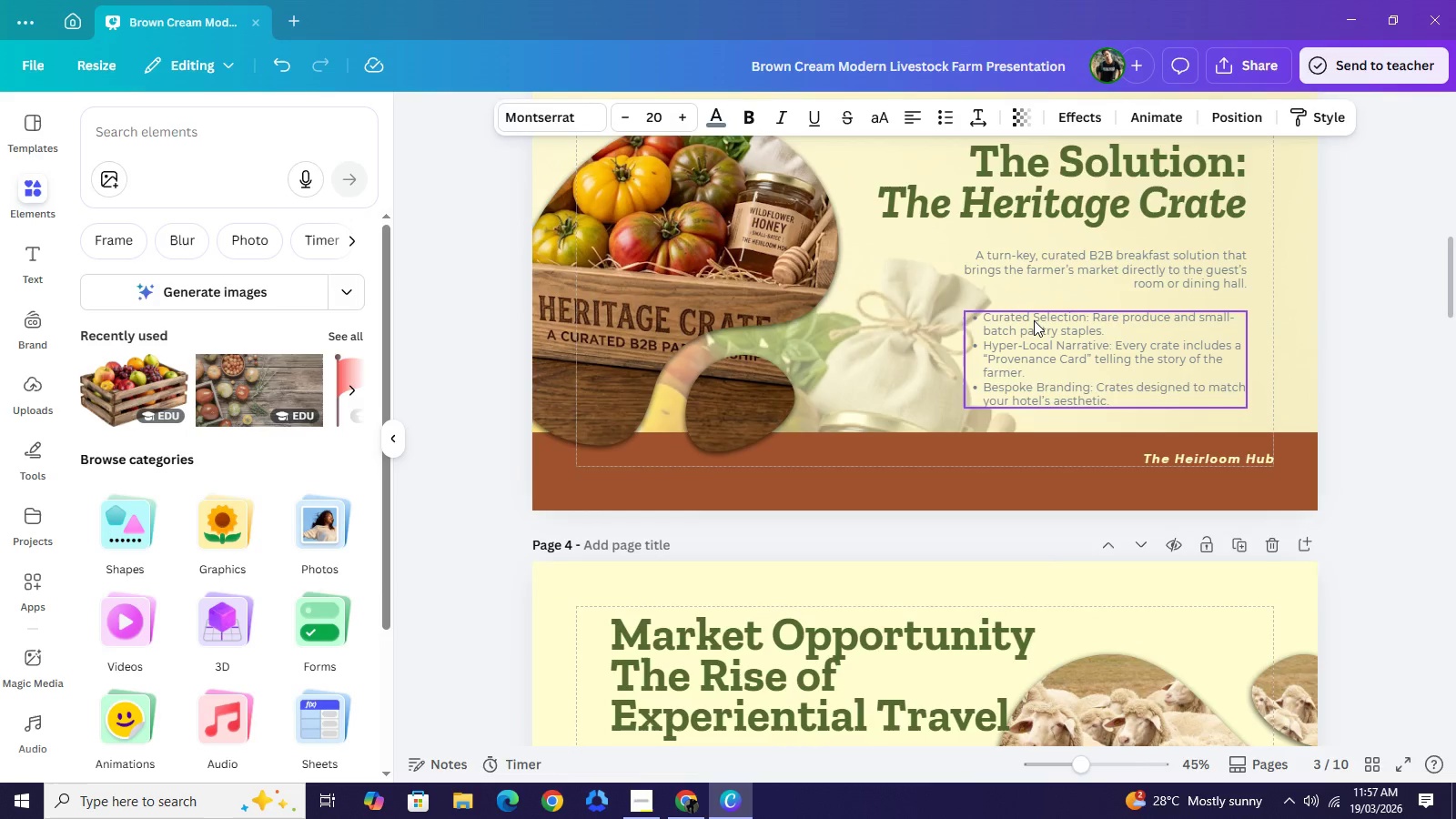 
scroll: coordinate [1035, 319], scroll_direction: down, amount: 1.0
 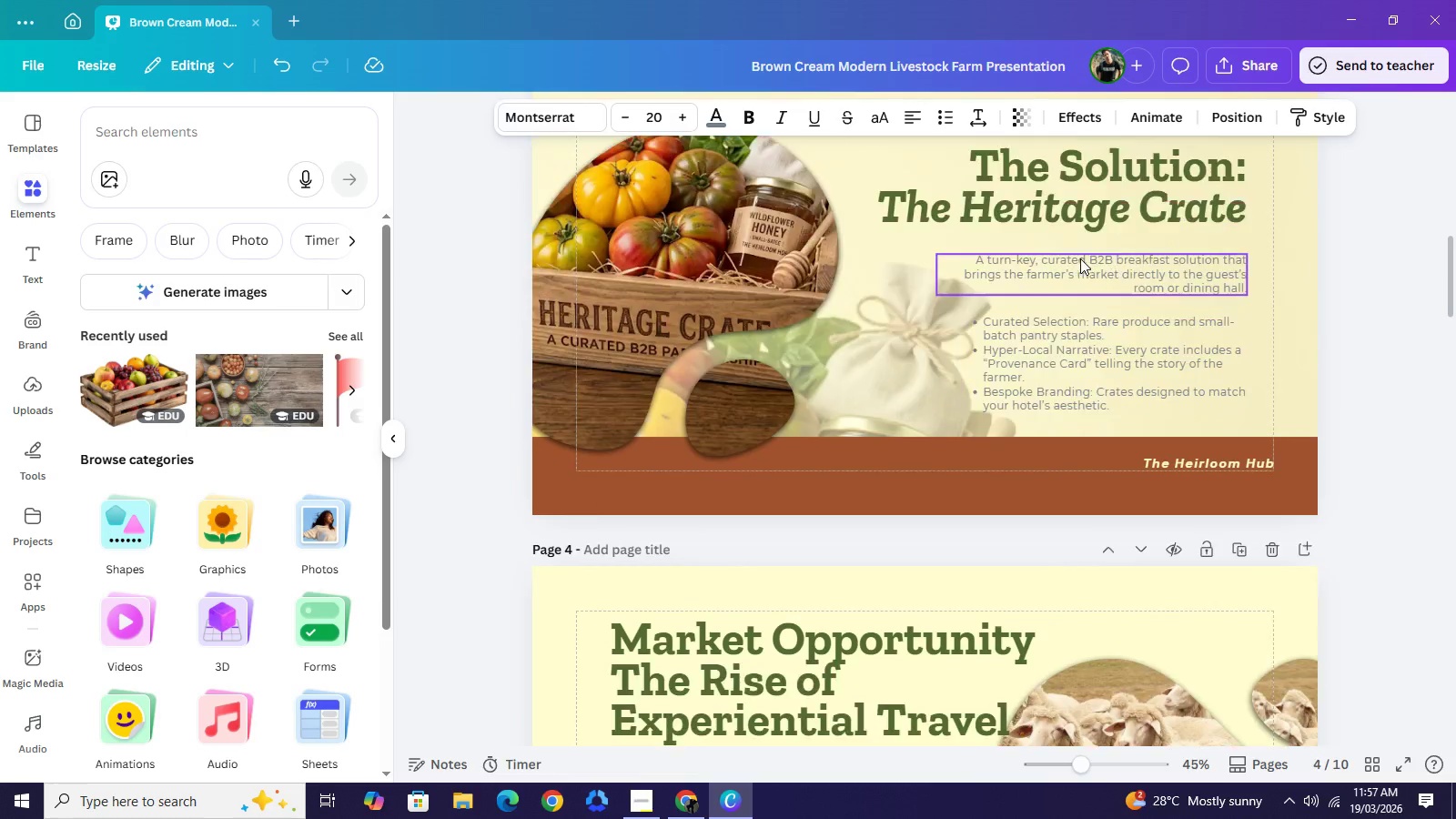 
scroll: coordinate [1154, 214], scroll_direction: up, amount: 2.0
 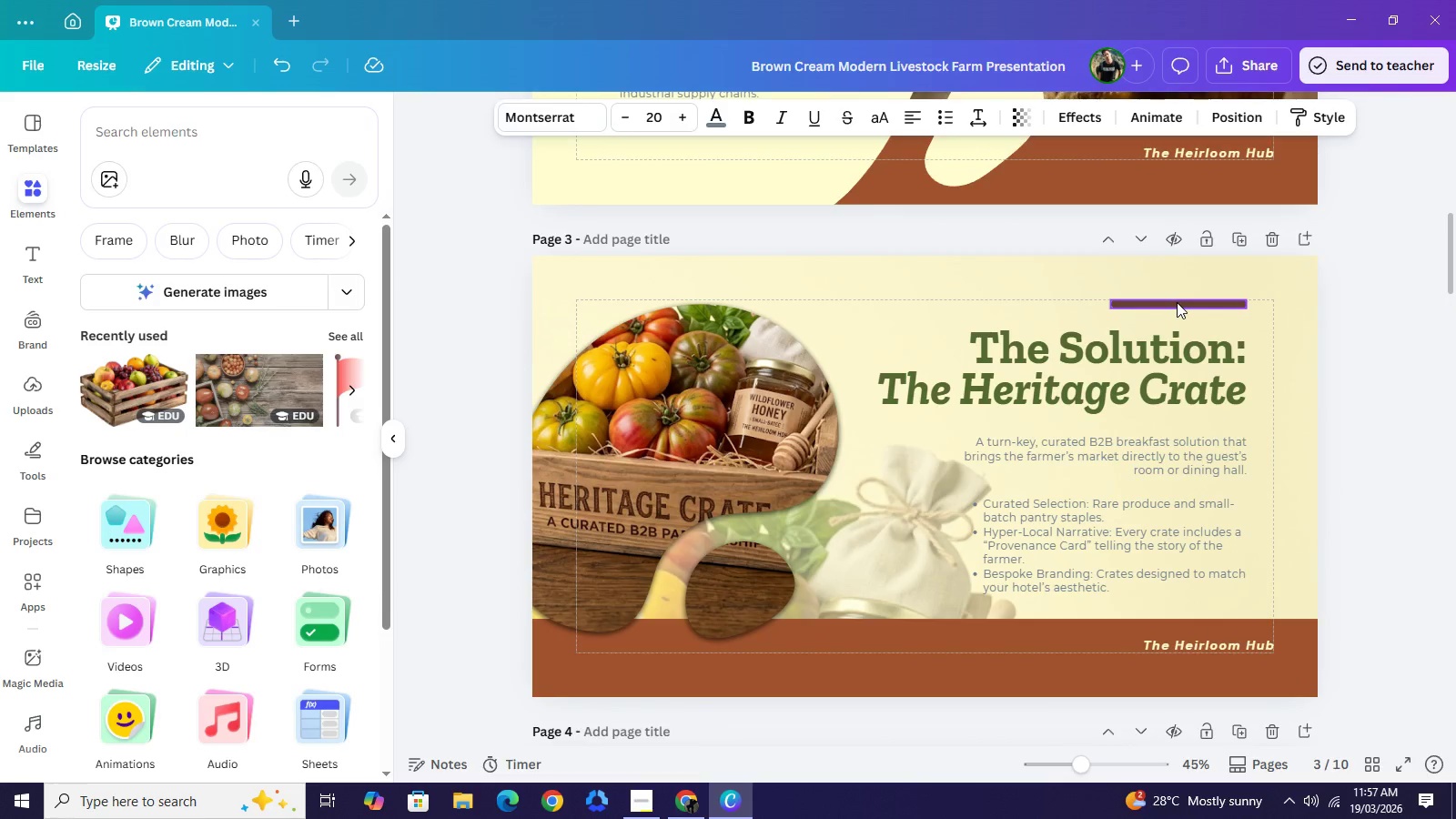 
left_click([1177, 302])
 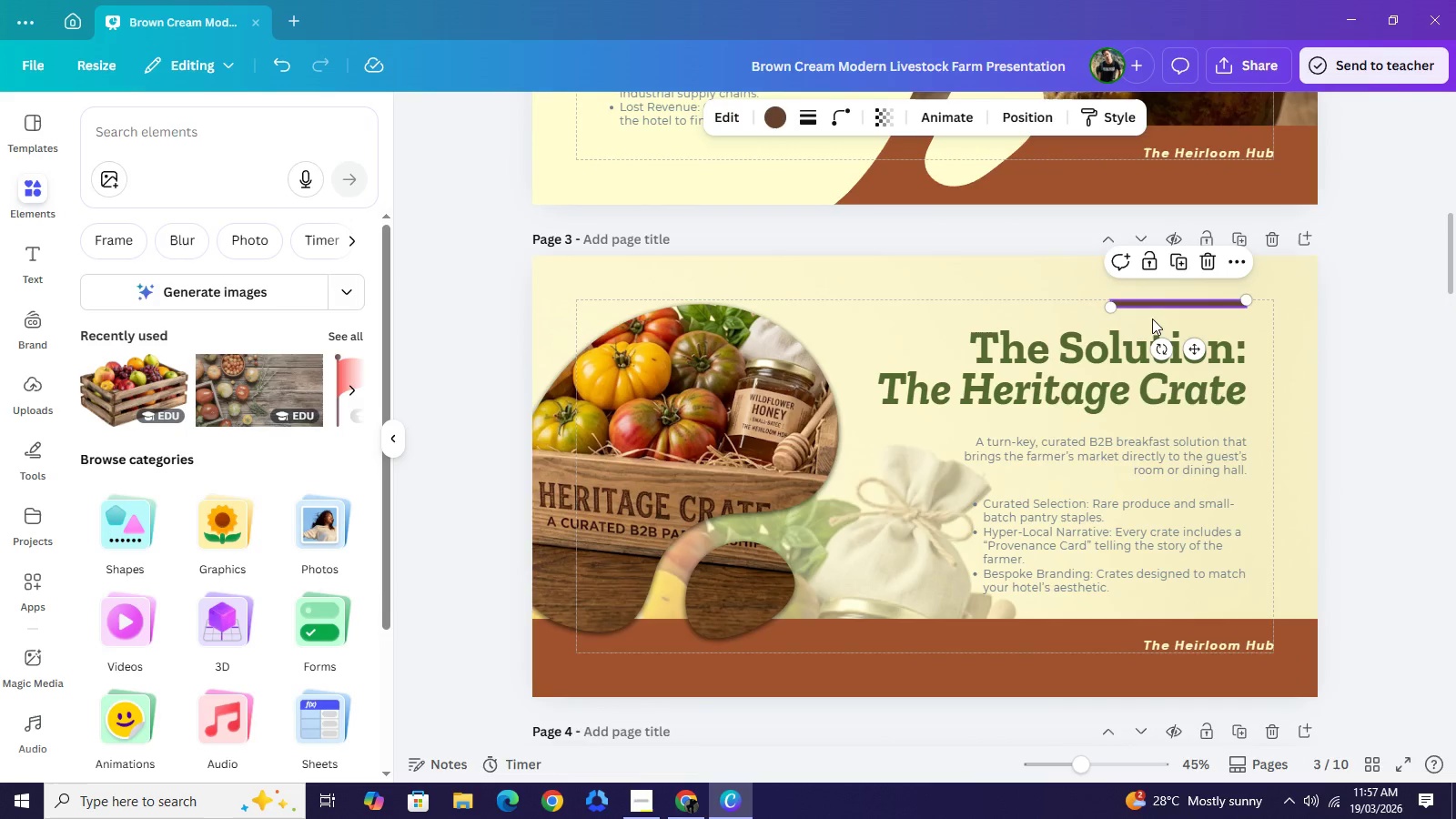 
key(Control+ControlLeft)
 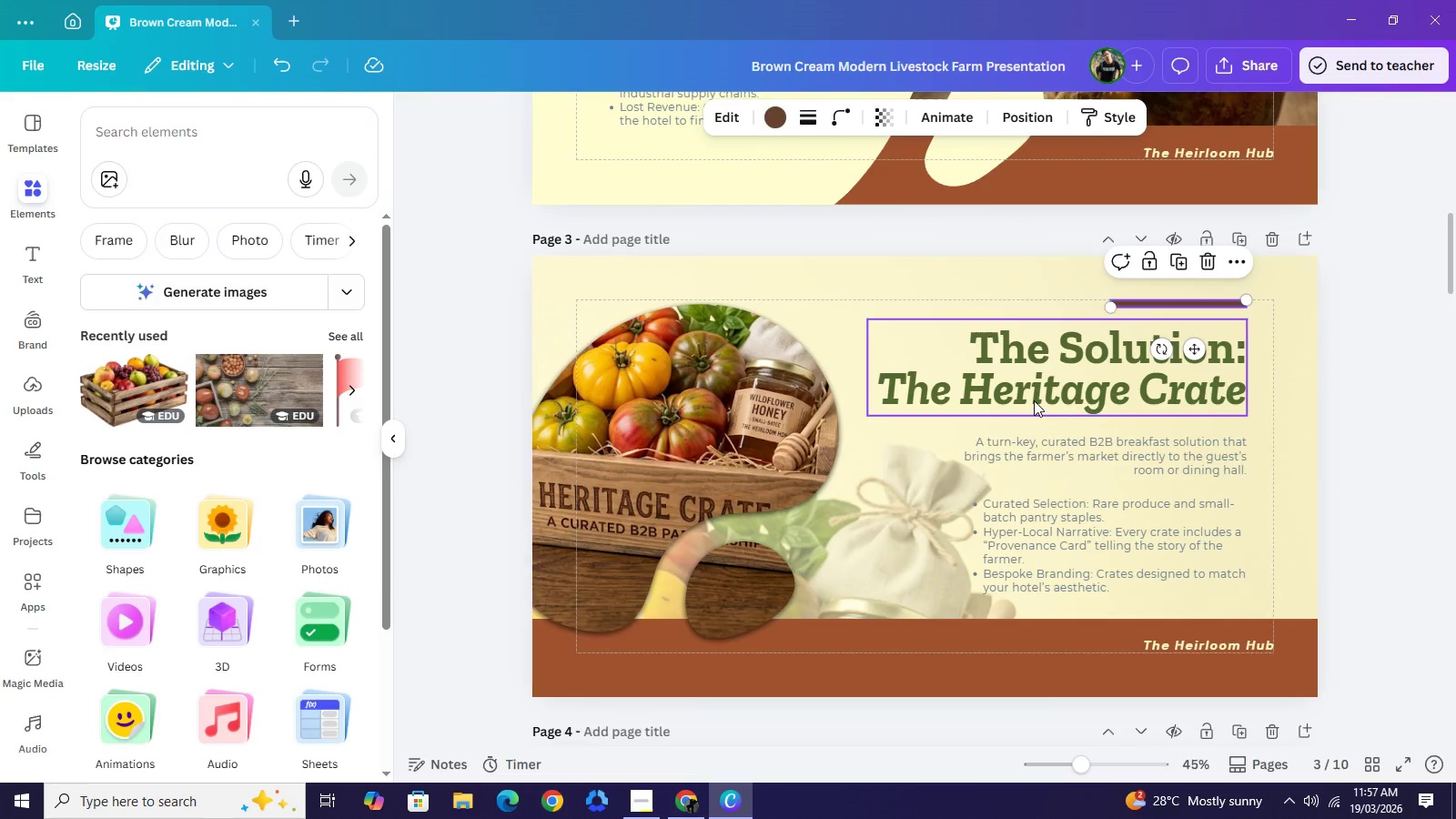 
key(Control+C)
 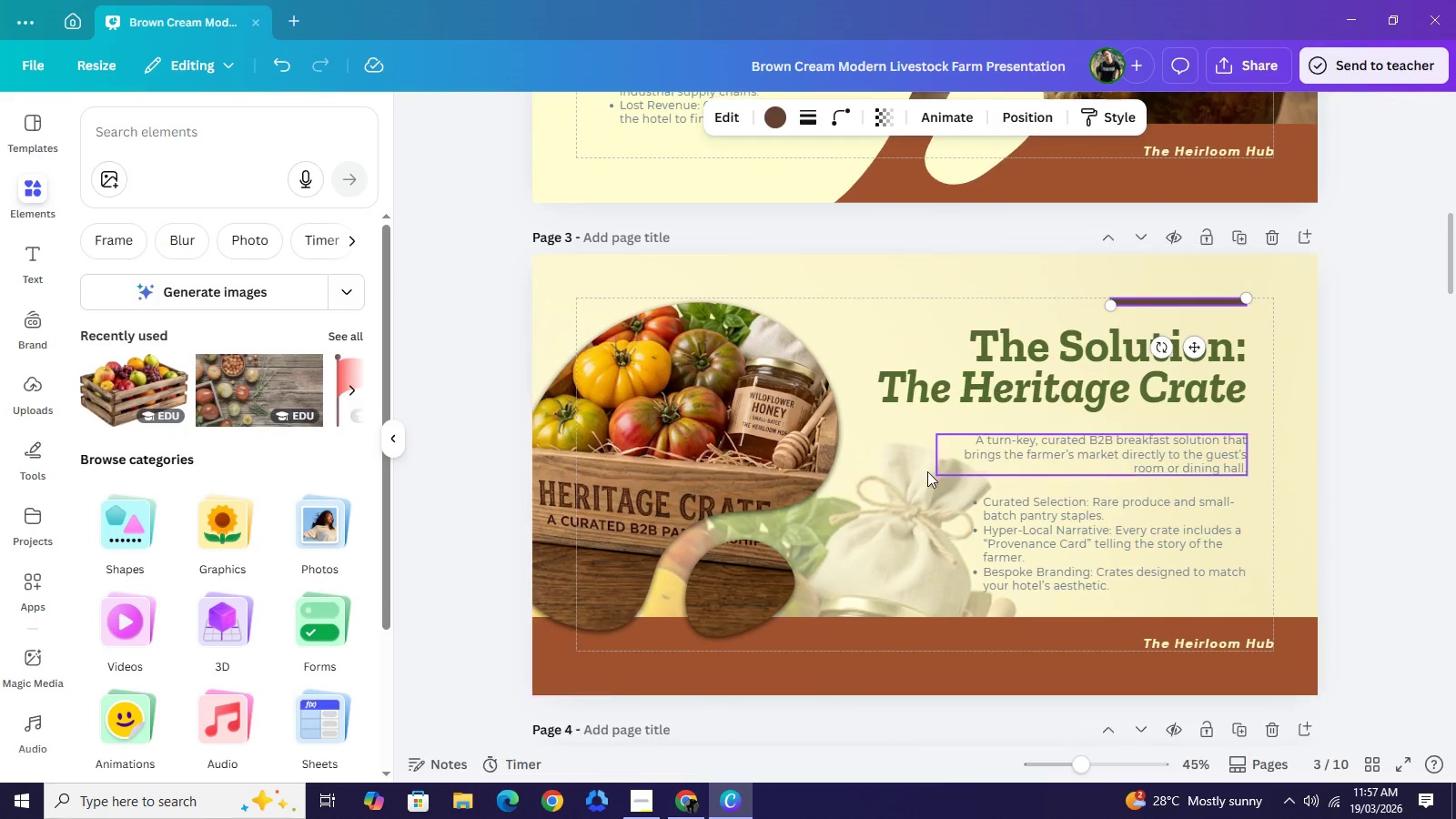 
scroll: coordinate [909, 437], scroll_direction: up, amount: 4.0
 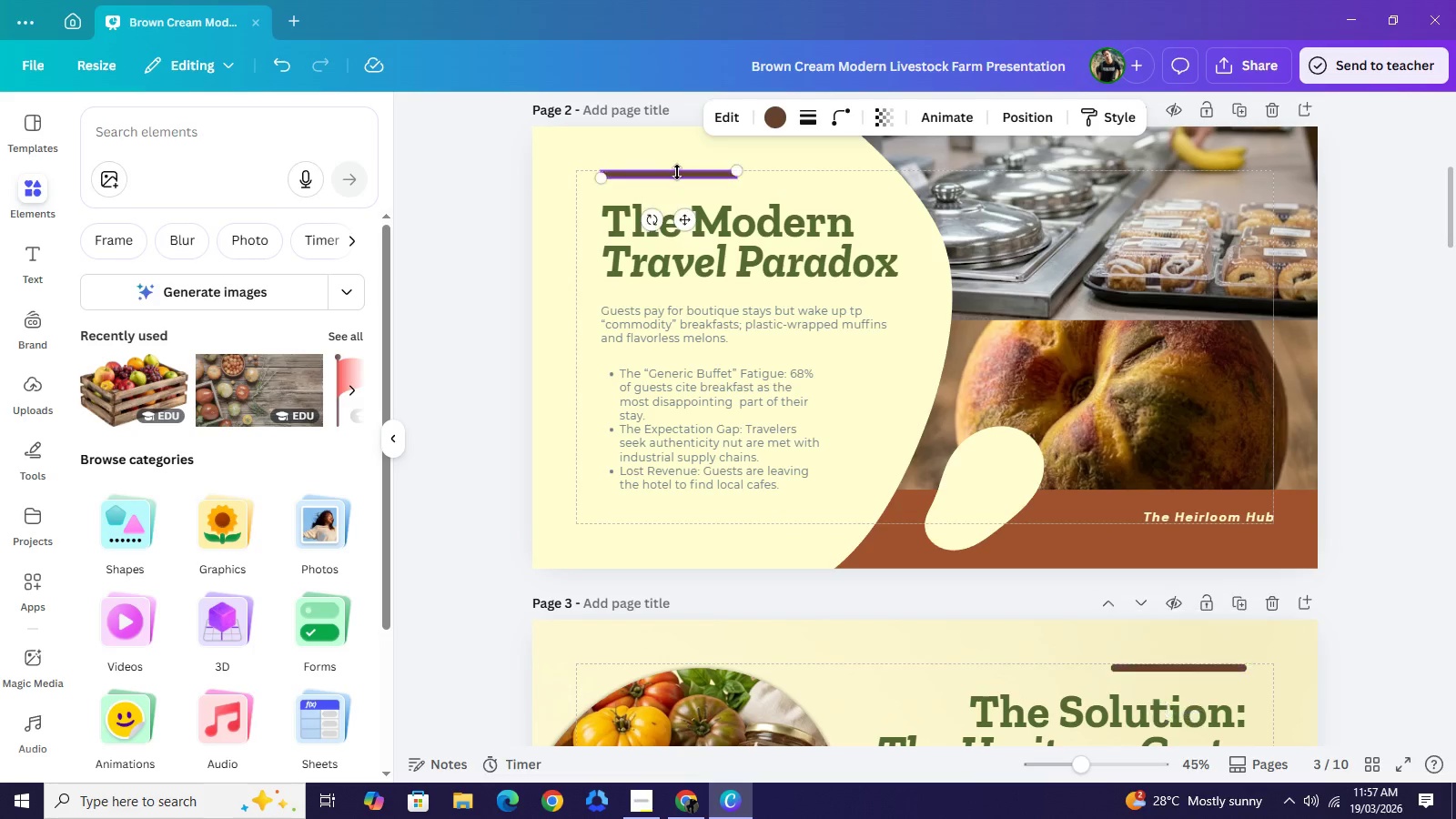 
key(Control+C)
 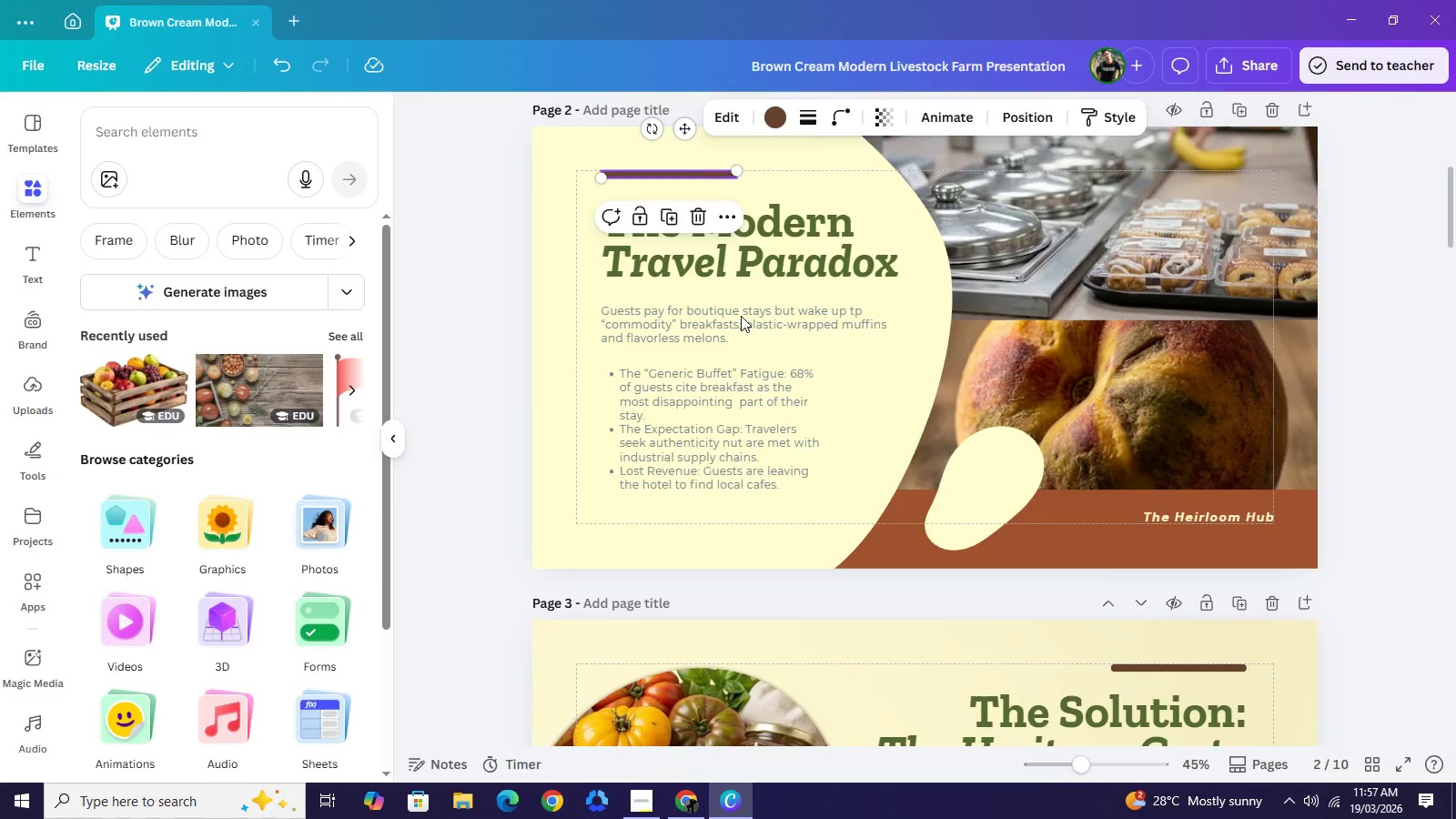 
scroll: coordinate [753, 366], scroll_direction: down, amount: 9.0
 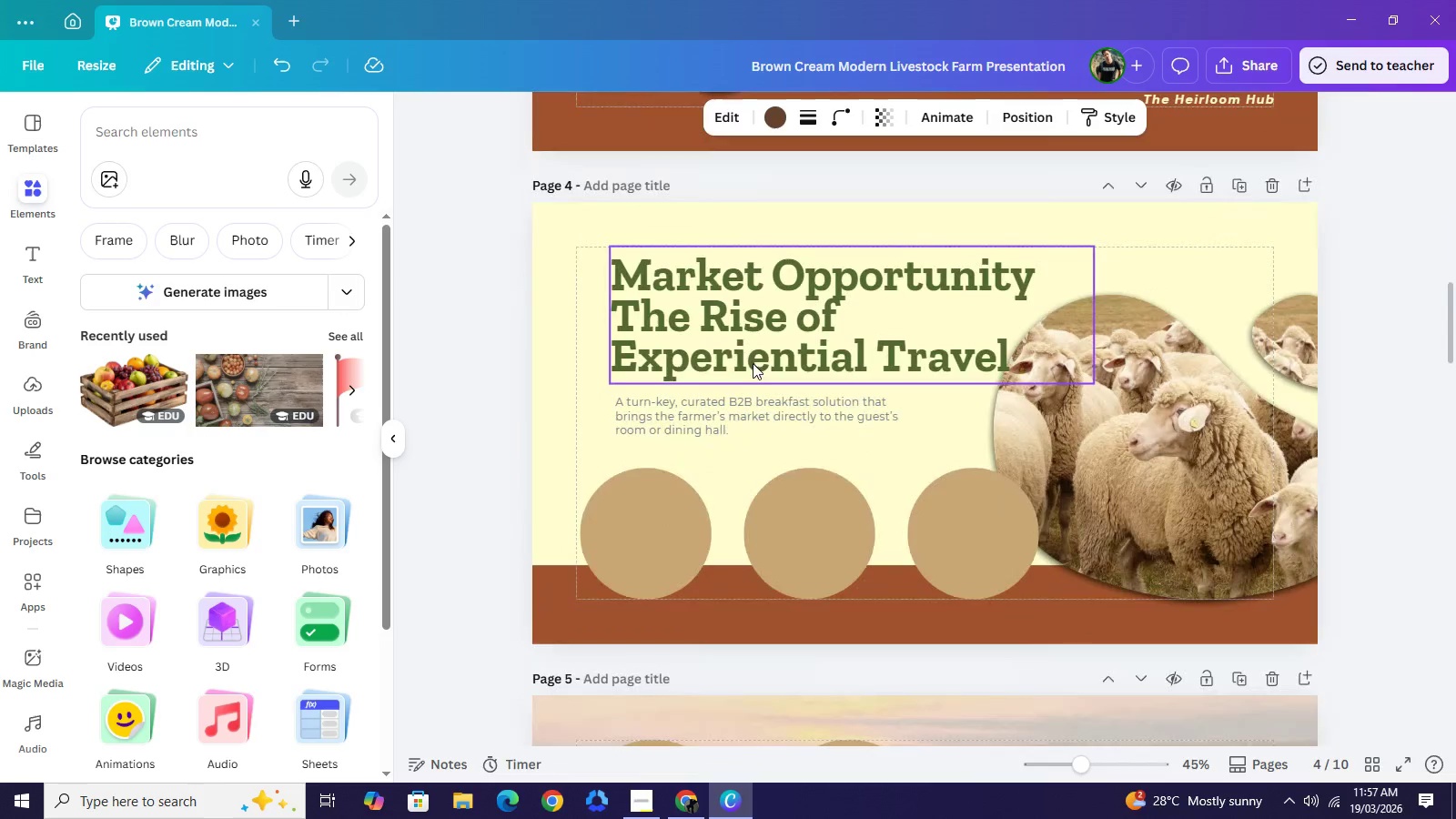 
key(Control+ControlLeft)
 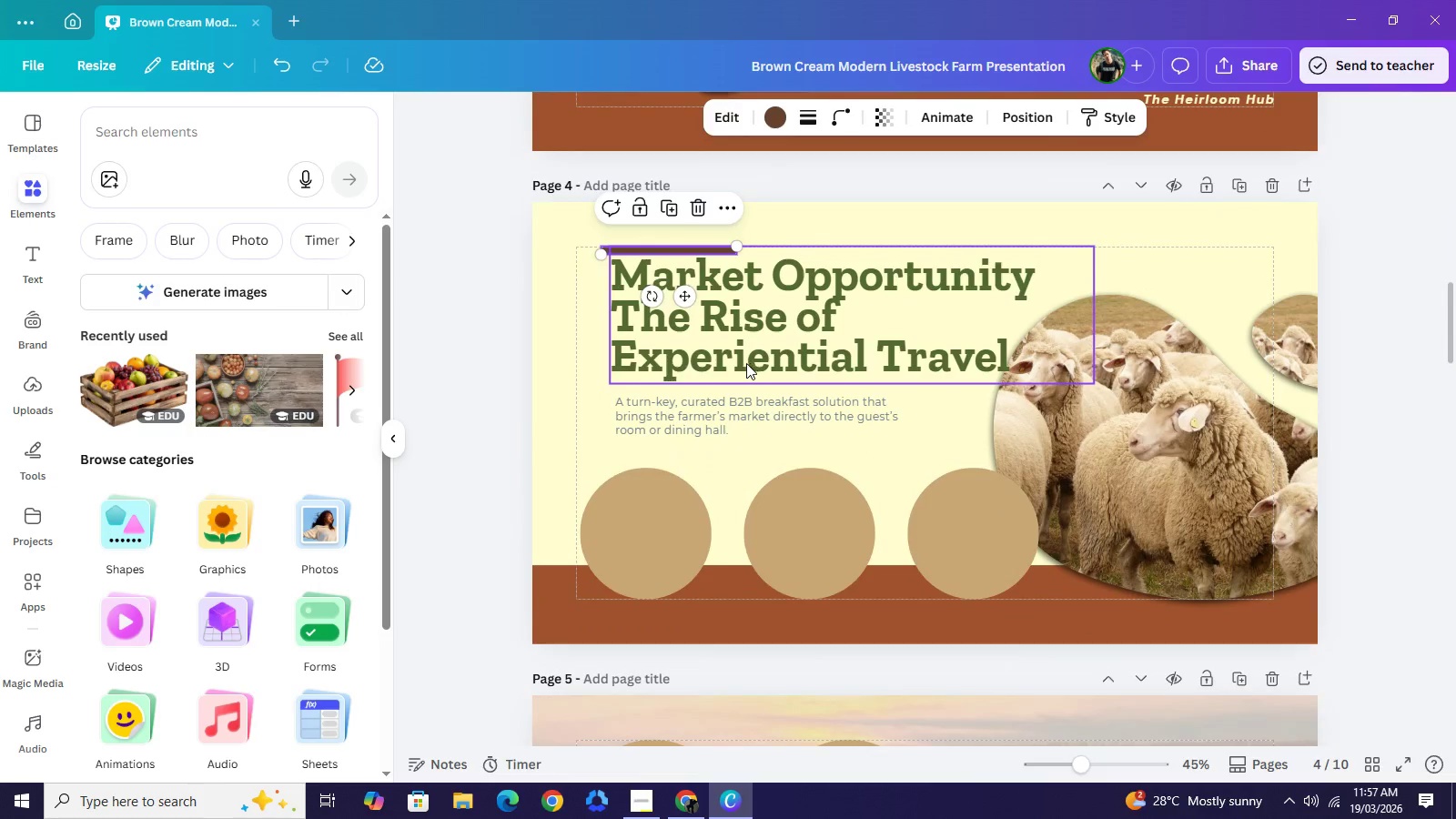 
key(Control+V)
 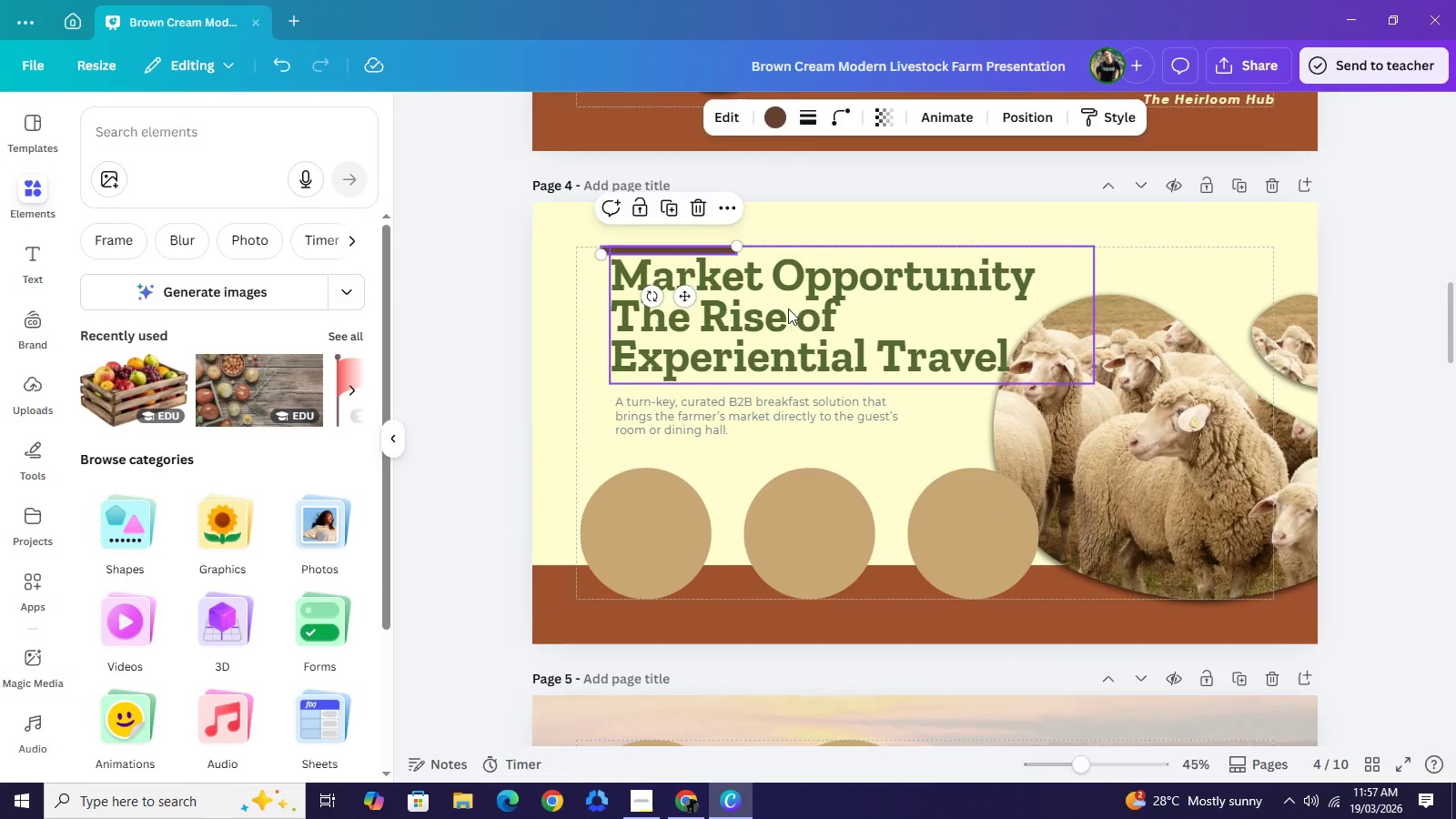 
left_click_drag(start_coordinate=[795, 304], to_coordinate=[786, 321])
 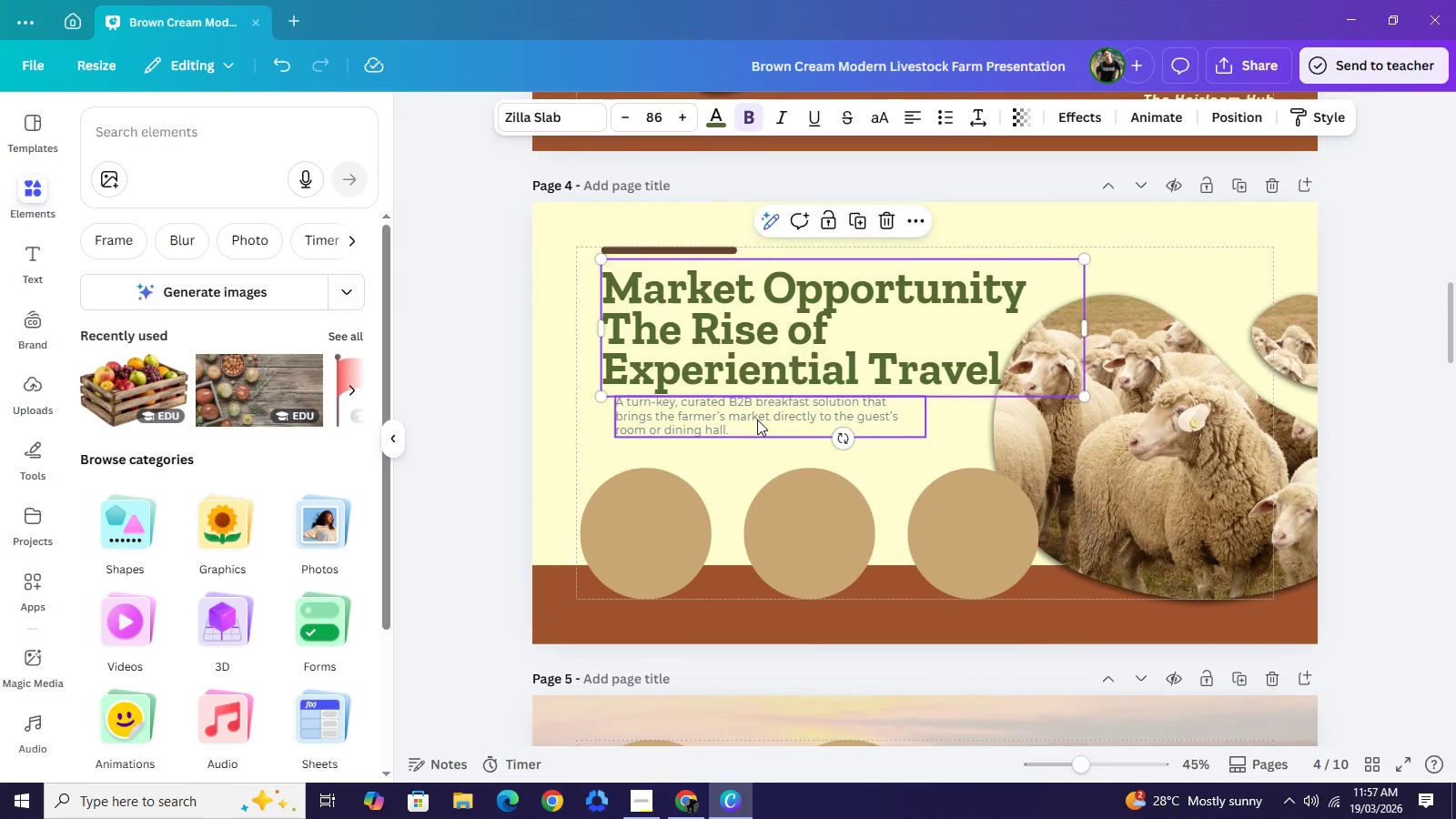 
left_click_drag(start_coordinate=[757, 418], to_coordinate=[746, 430])
 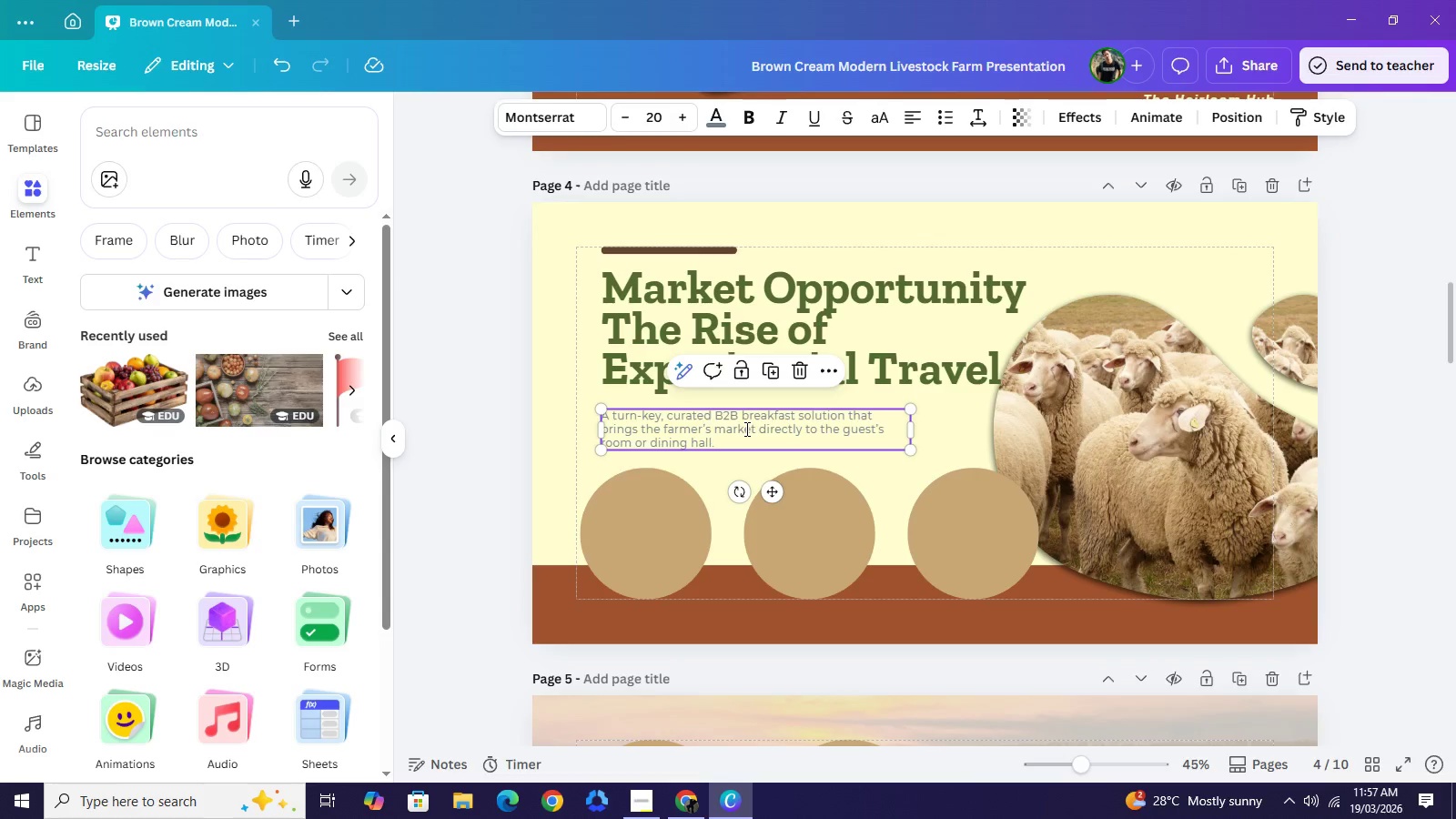 
double_click([745, 429])
 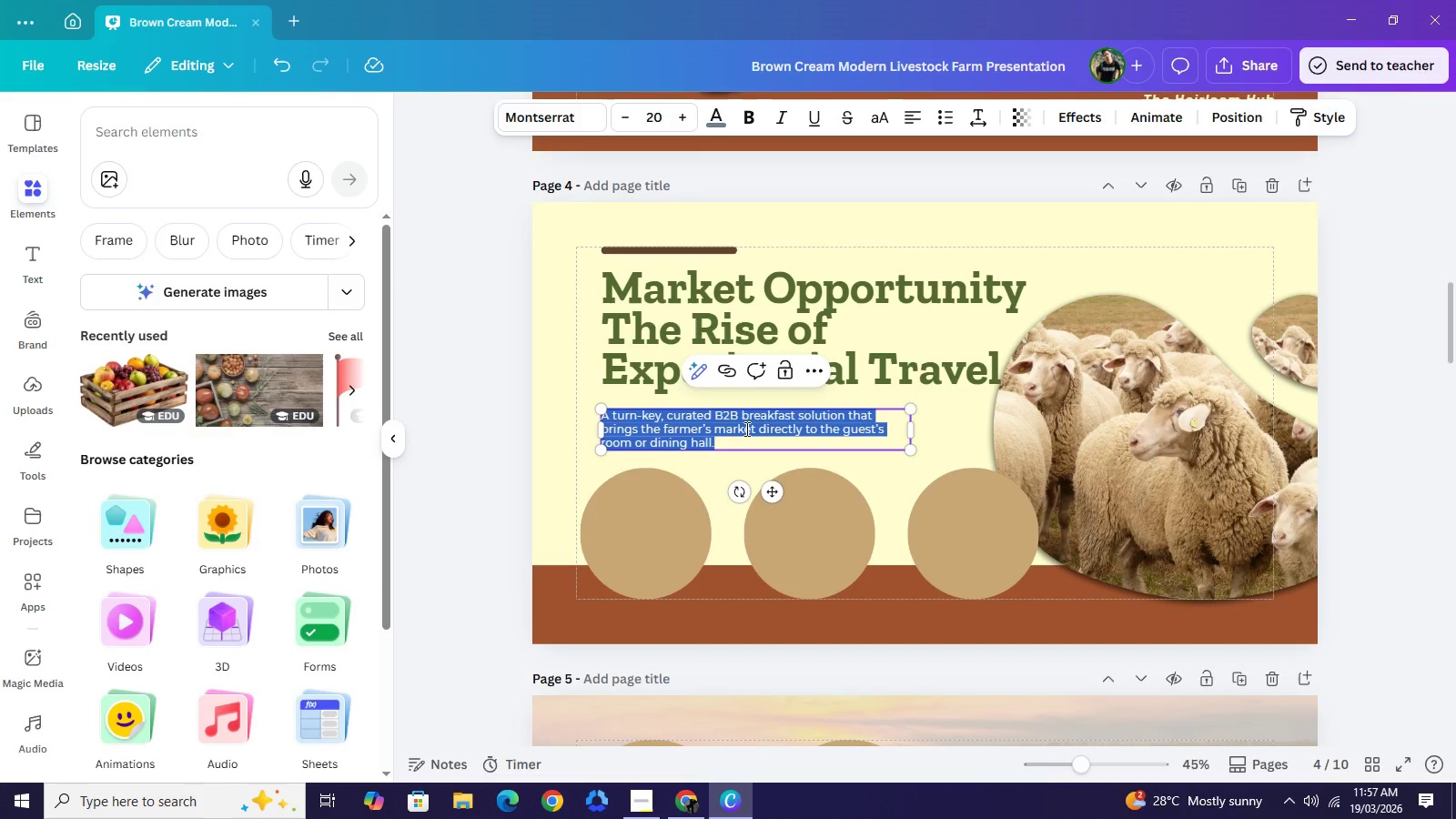 
type(Food is no loner)
key(Backspace)
key(Backspace)
type(ger an eme)
key(Backspace)
key(Backspace)
key(Backspace)
type(amenity)
 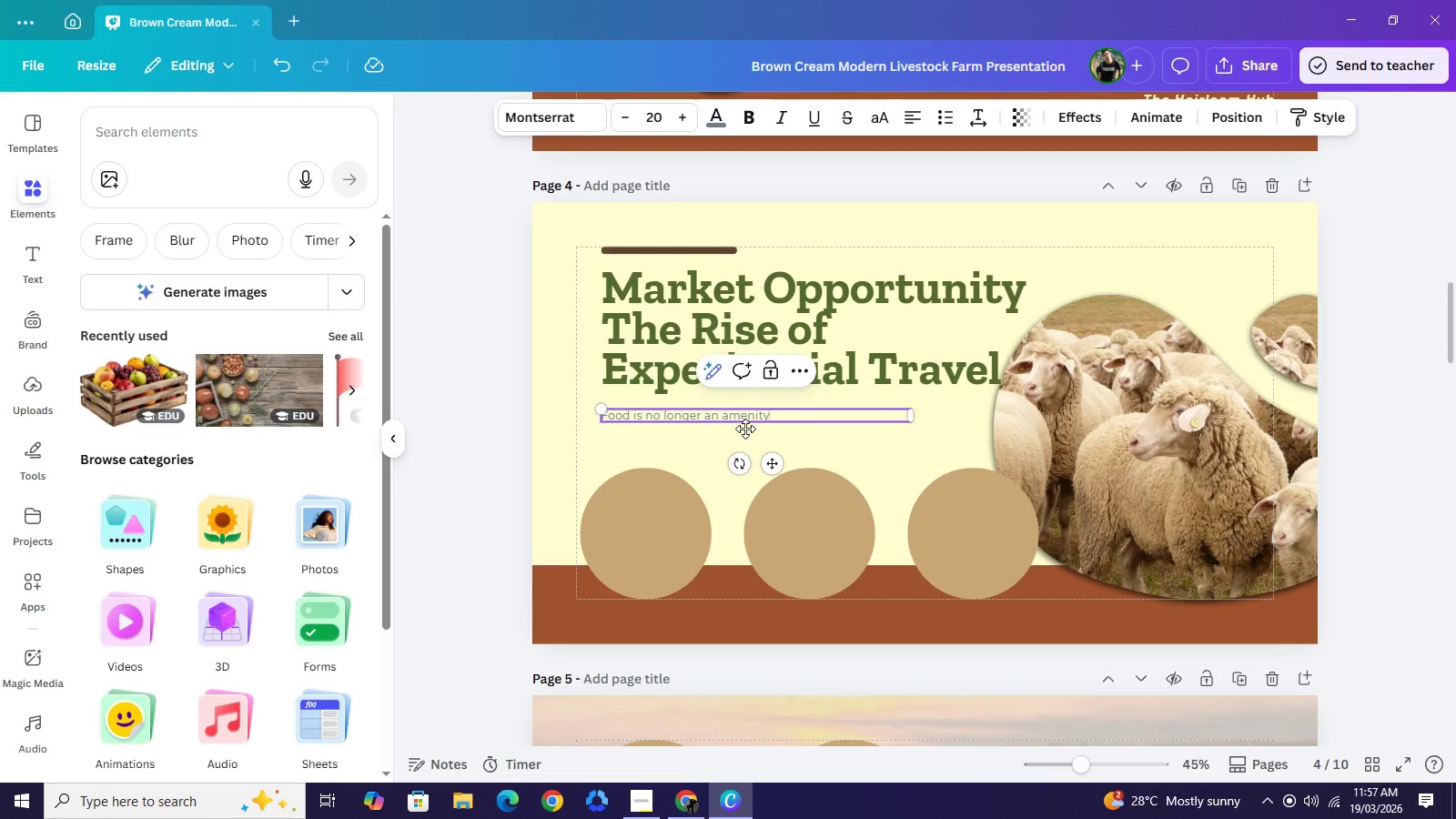 
type(; it's the destination.)
 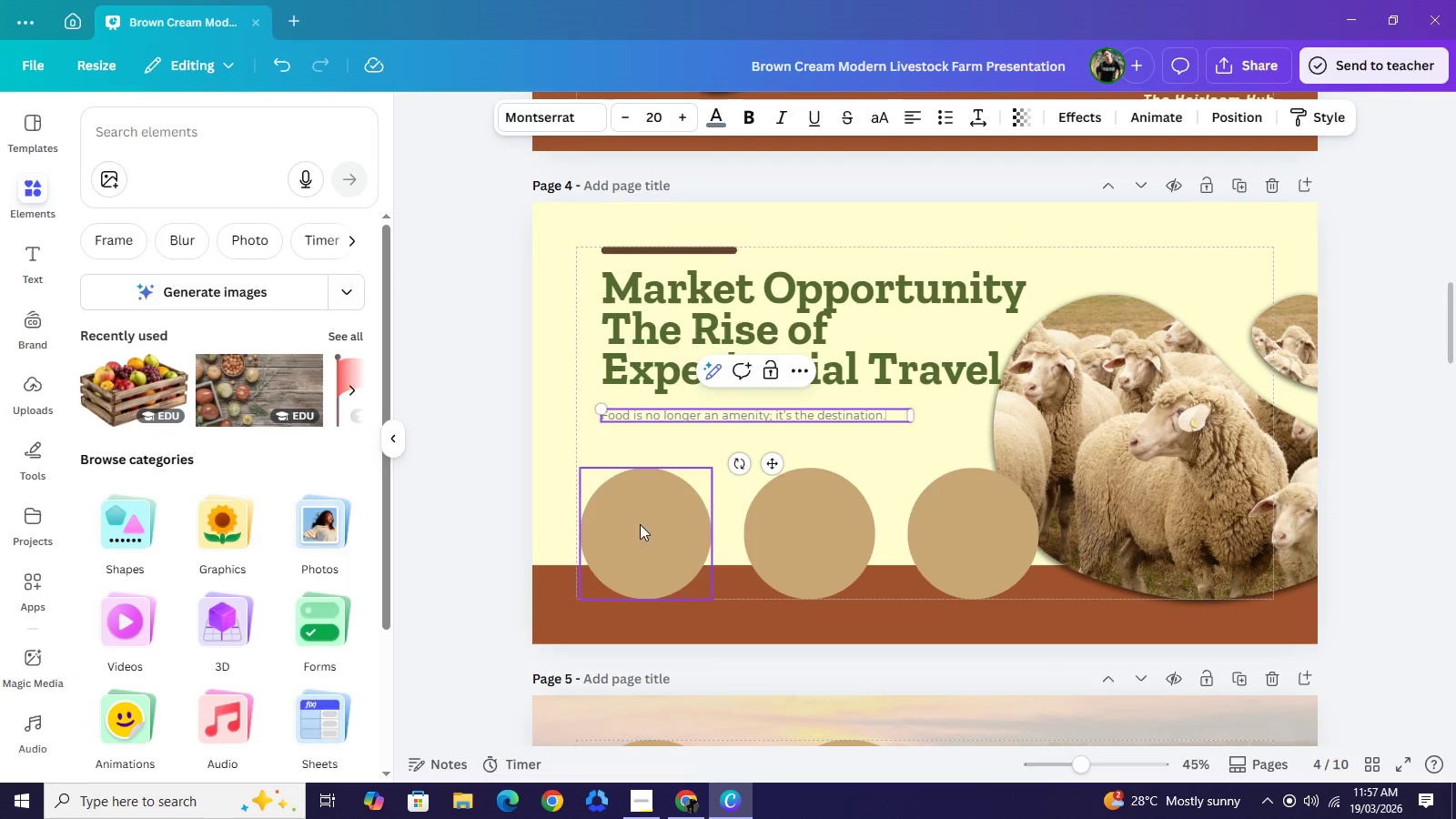 
scroll: coordinate [780, 418], scroll_direction: up, amount: 2.0
 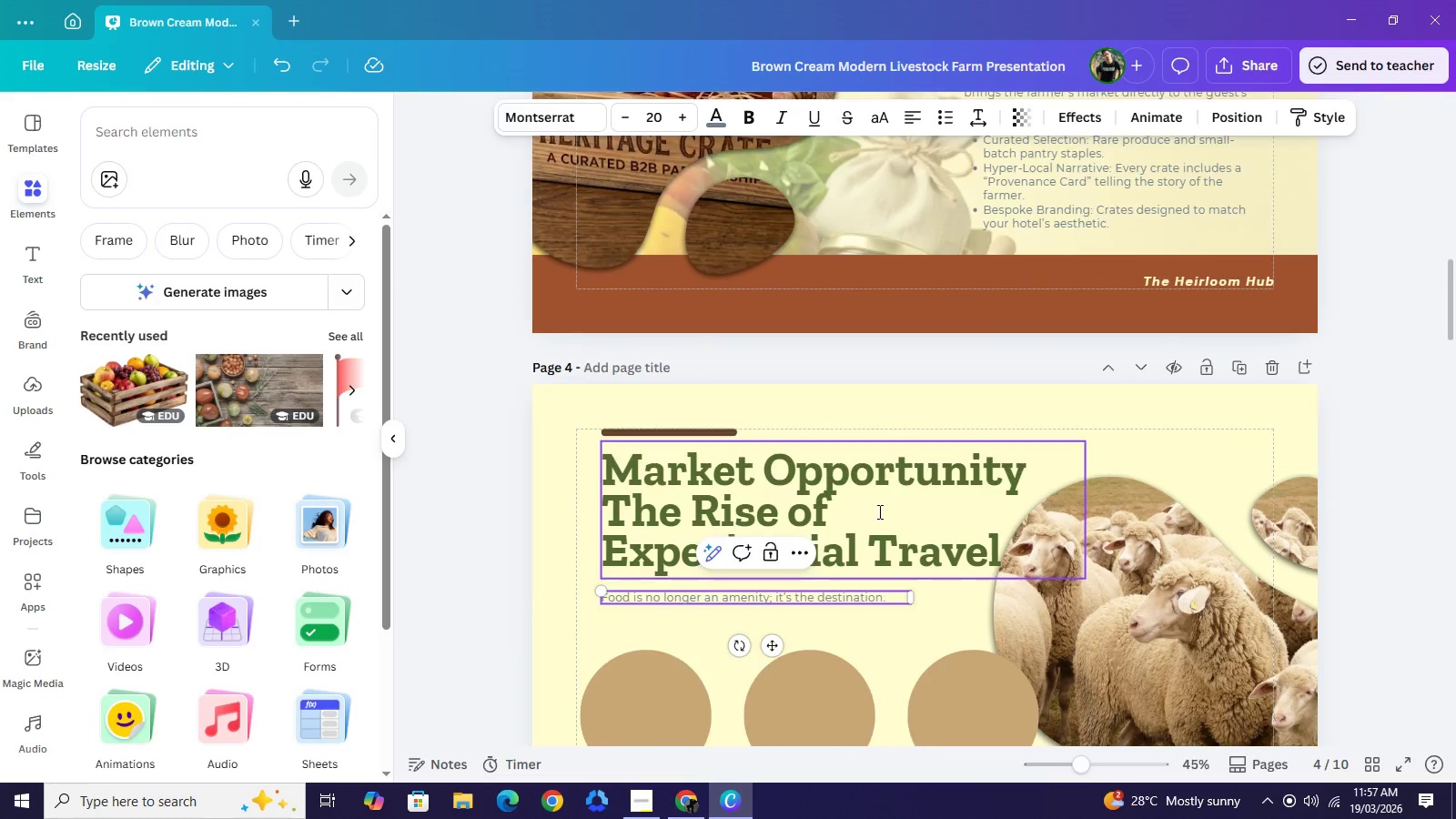 
scroll: coordinate [880, 511], scroll_direction: down, amount: 1.0
 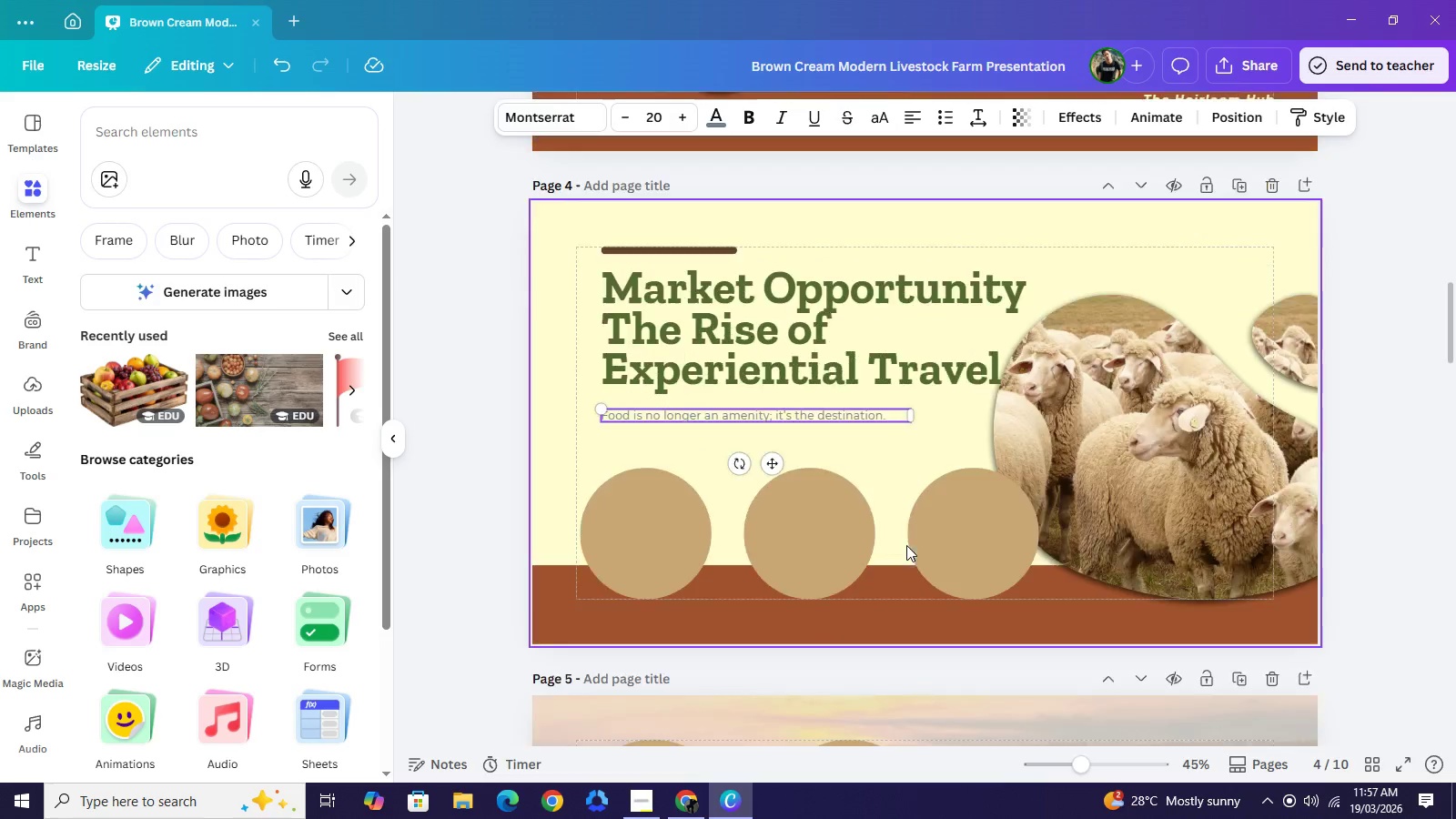 
left_click([906, 546])
 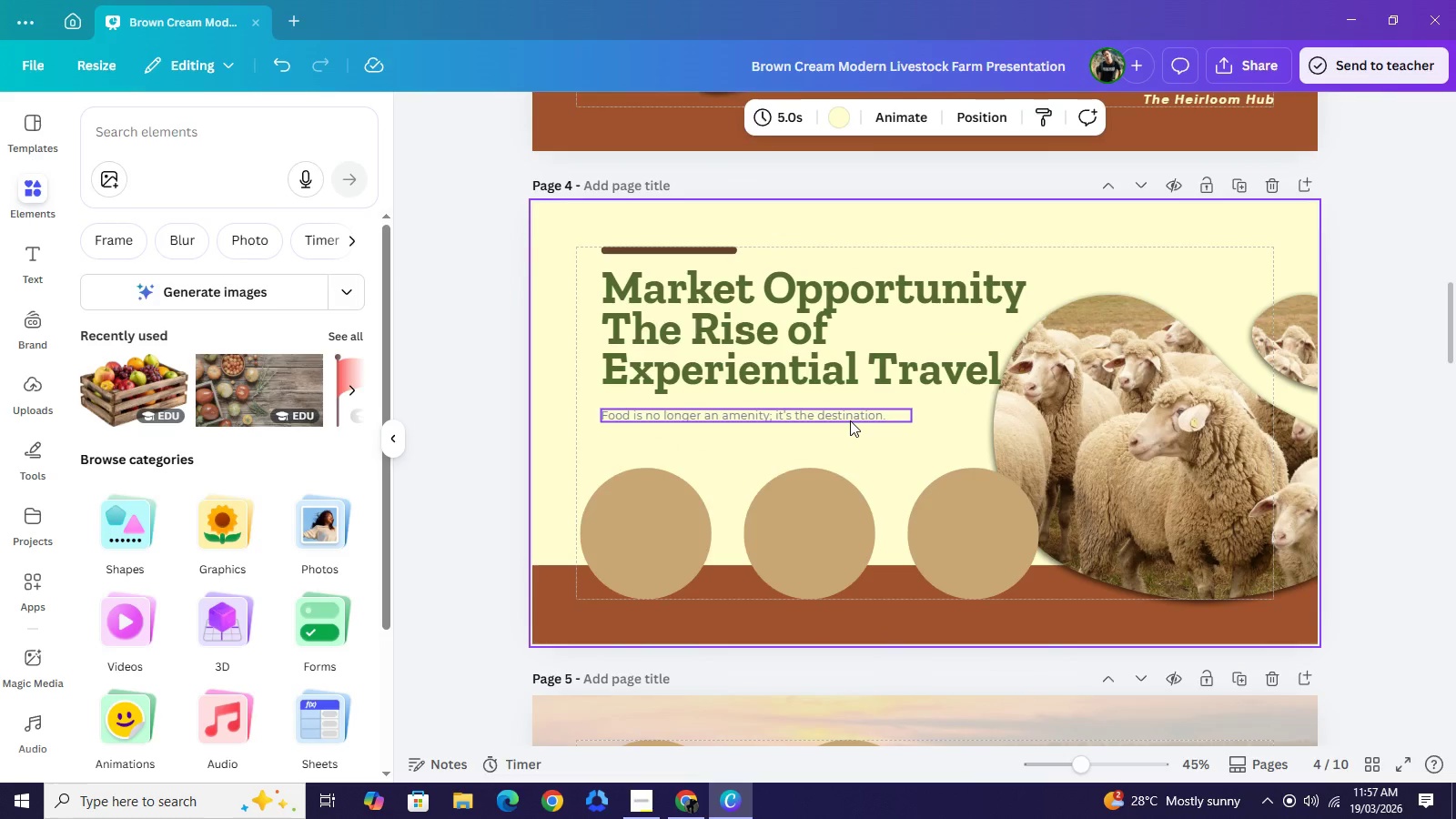 
left_click([850, 420])
 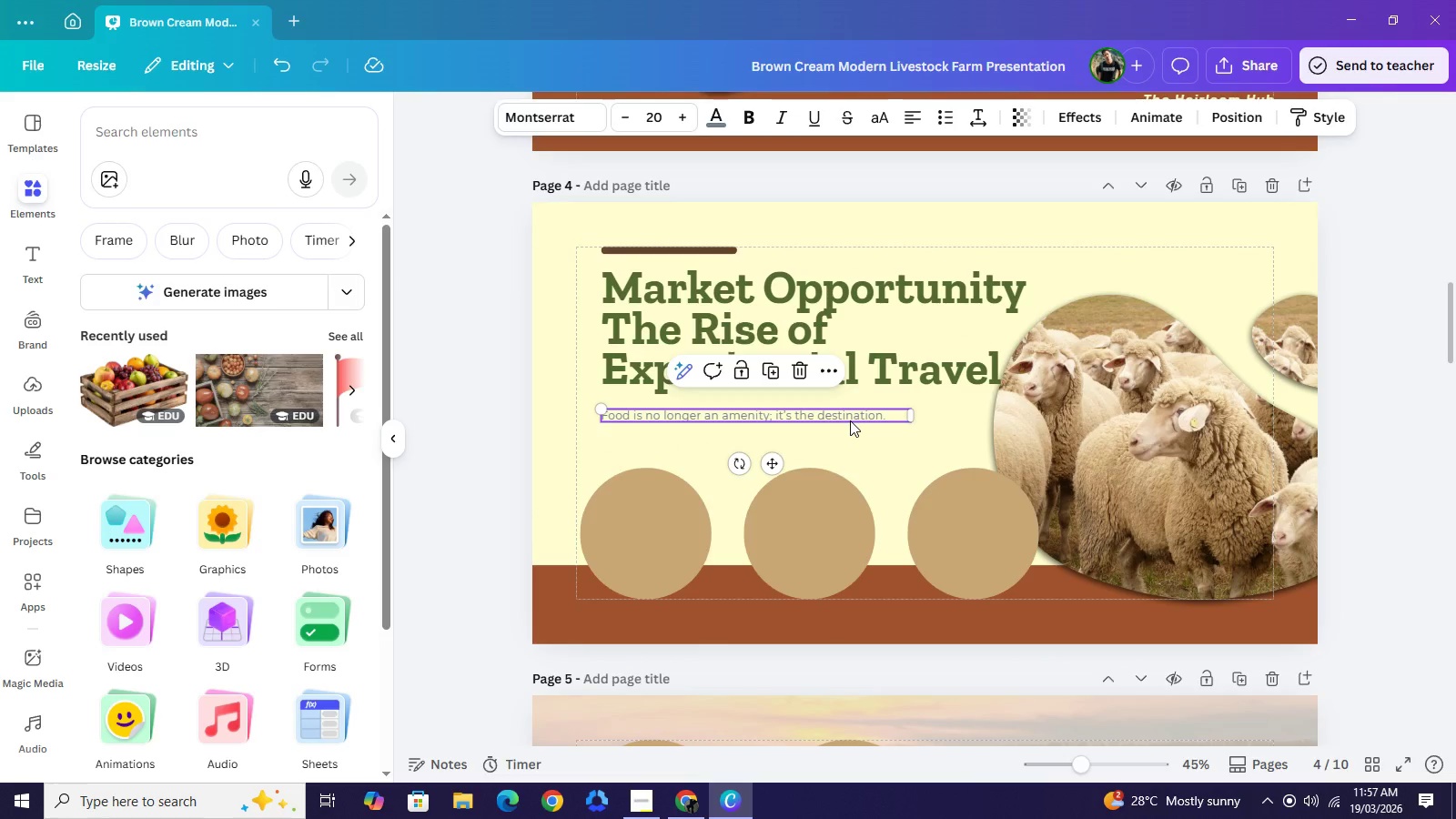 
key(Control+C)
 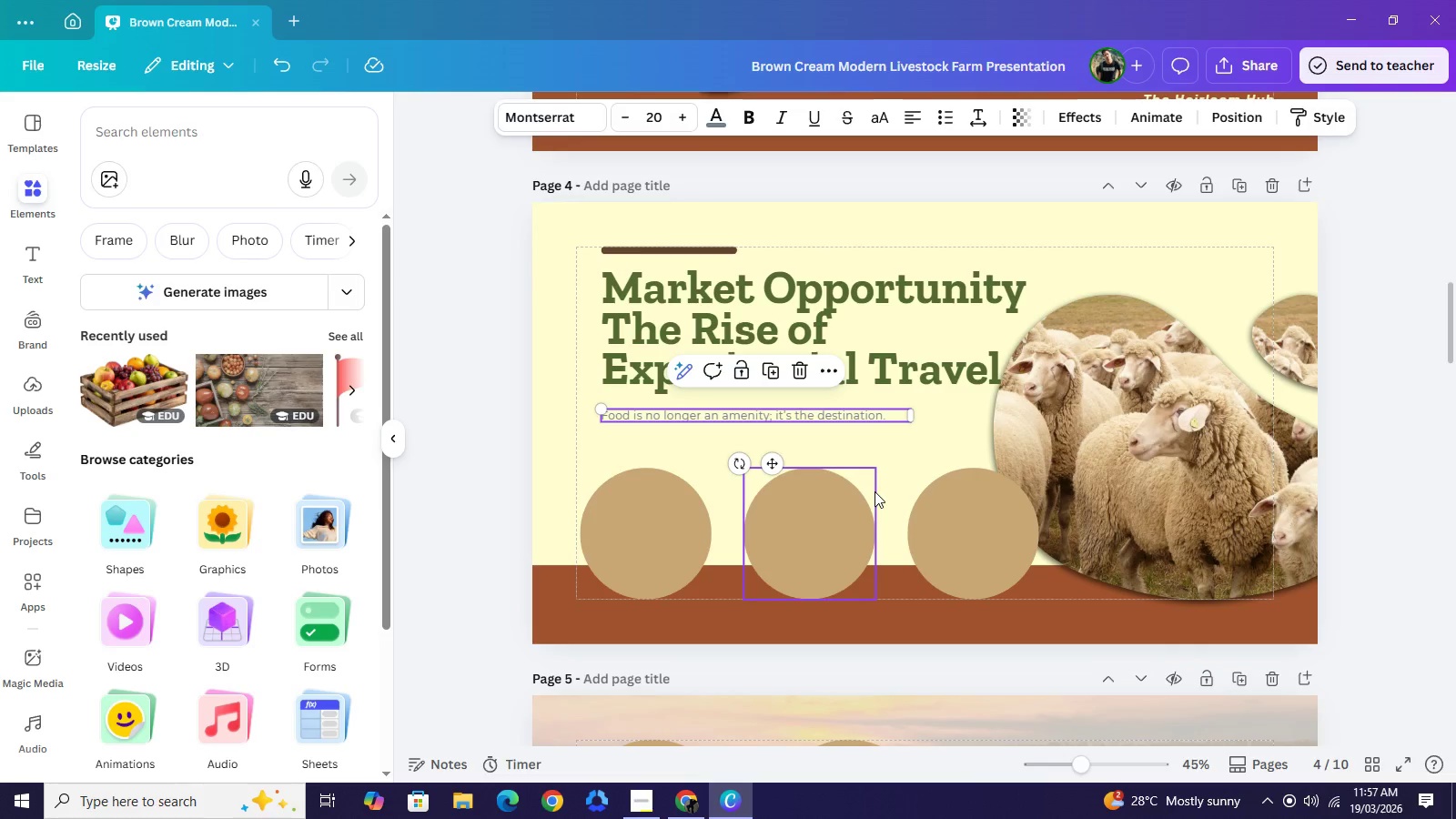 
key(Control+V)
 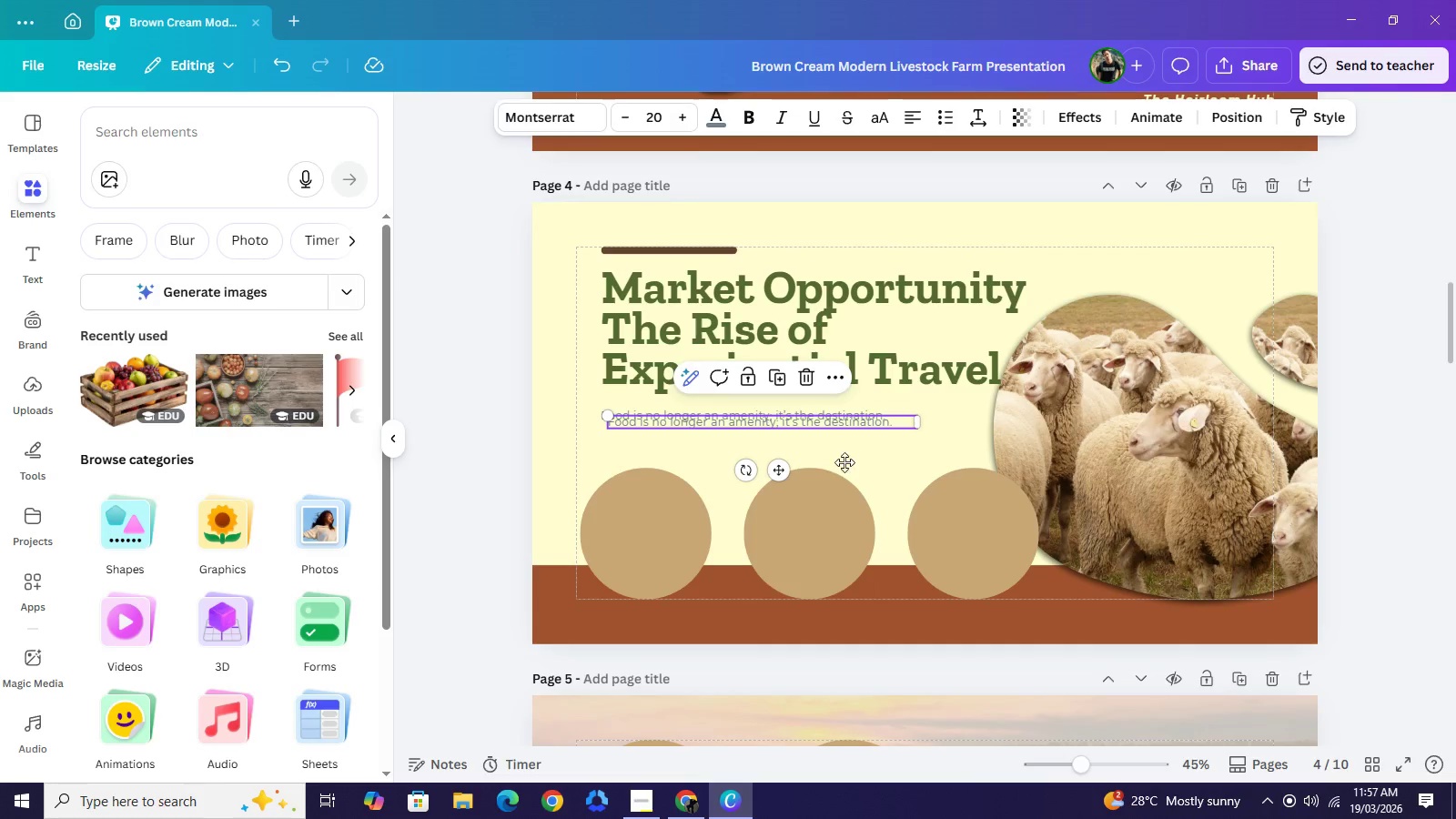 
left_click_drag(start_coordinate=[845, 421], to_coordinate=[833, 536])
 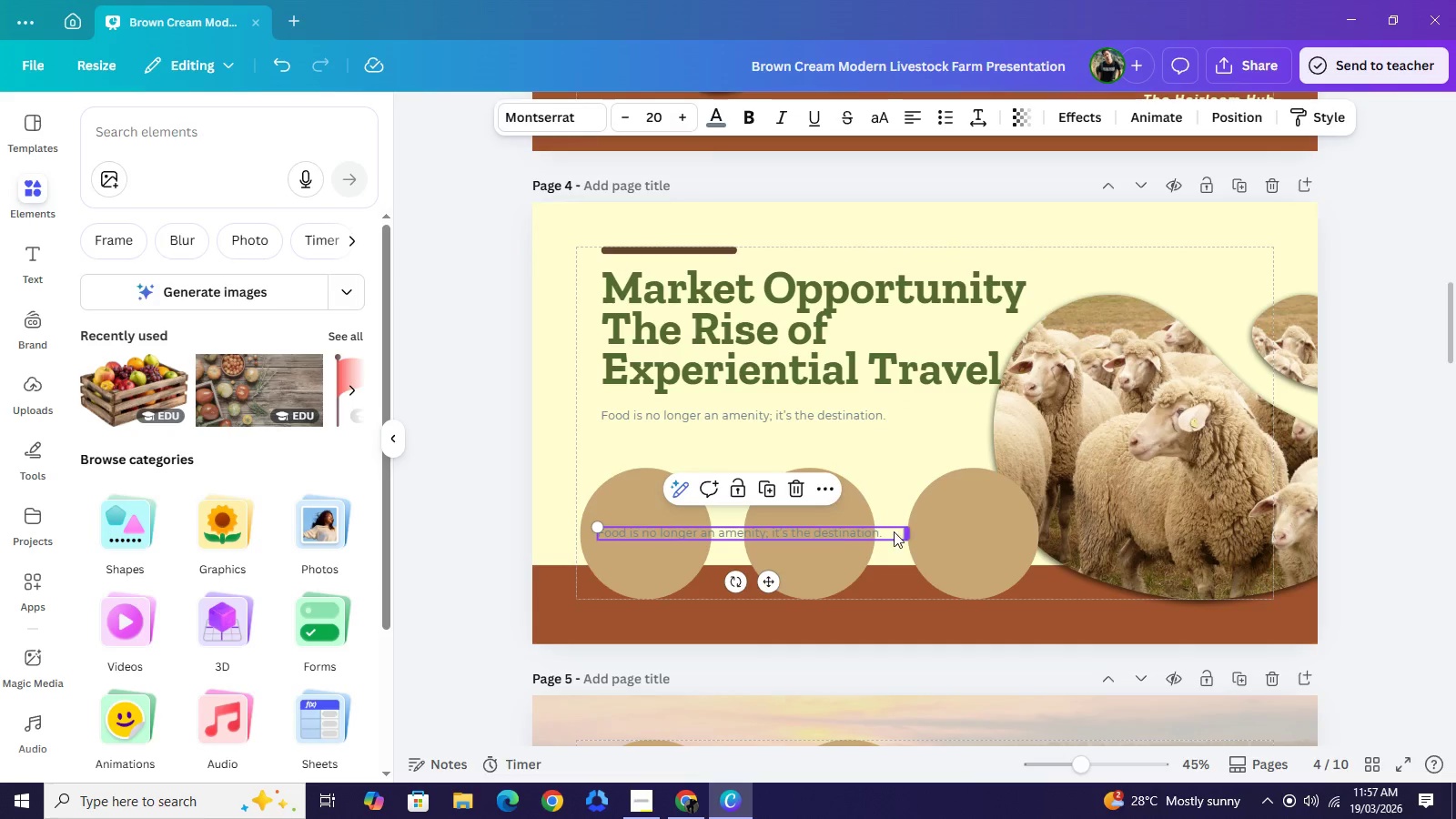 
left_click_drag(start_coordinate=[909, 531], to_coordinate=[699, 545])
 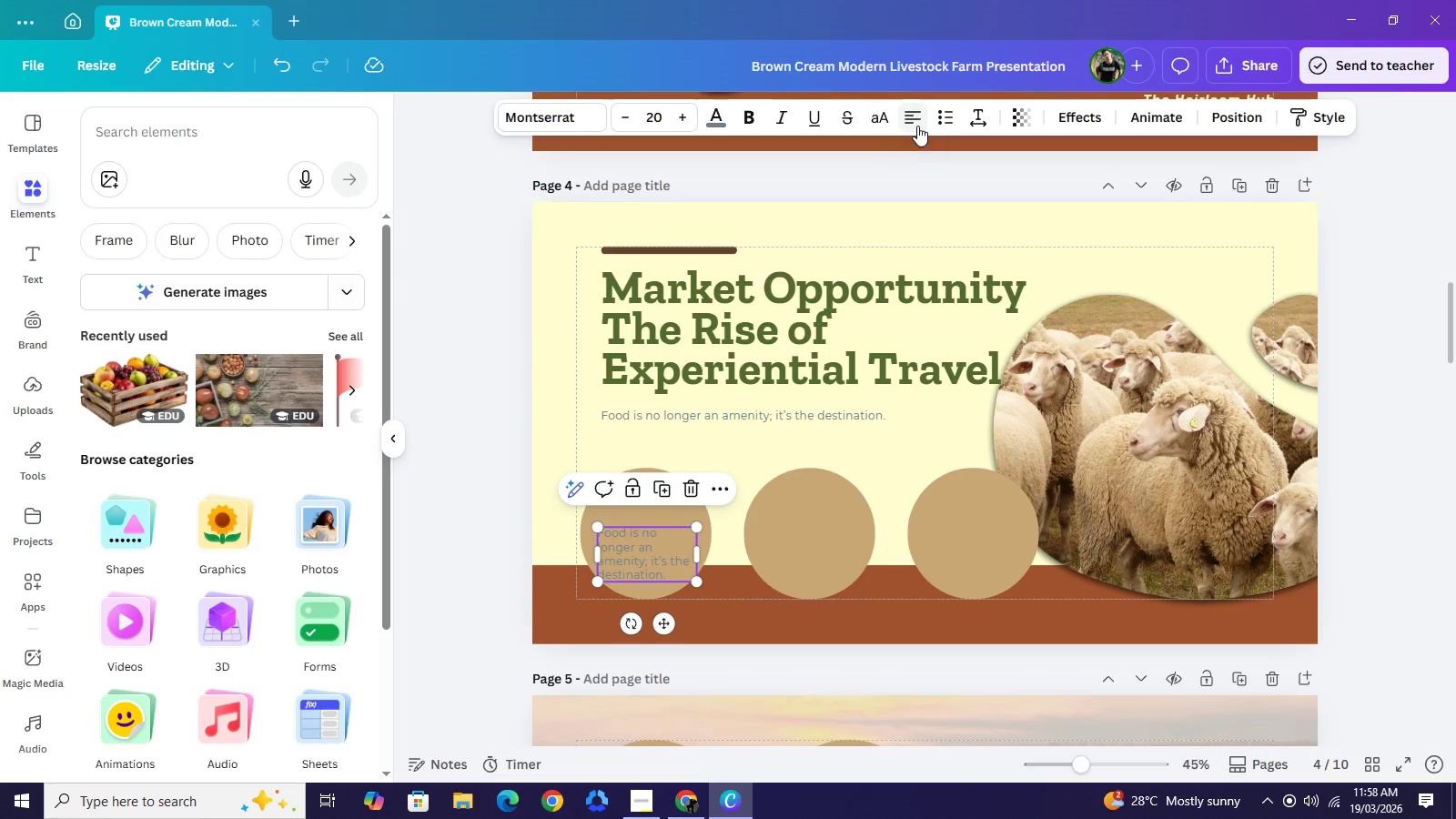 
left_click([917, 126])
 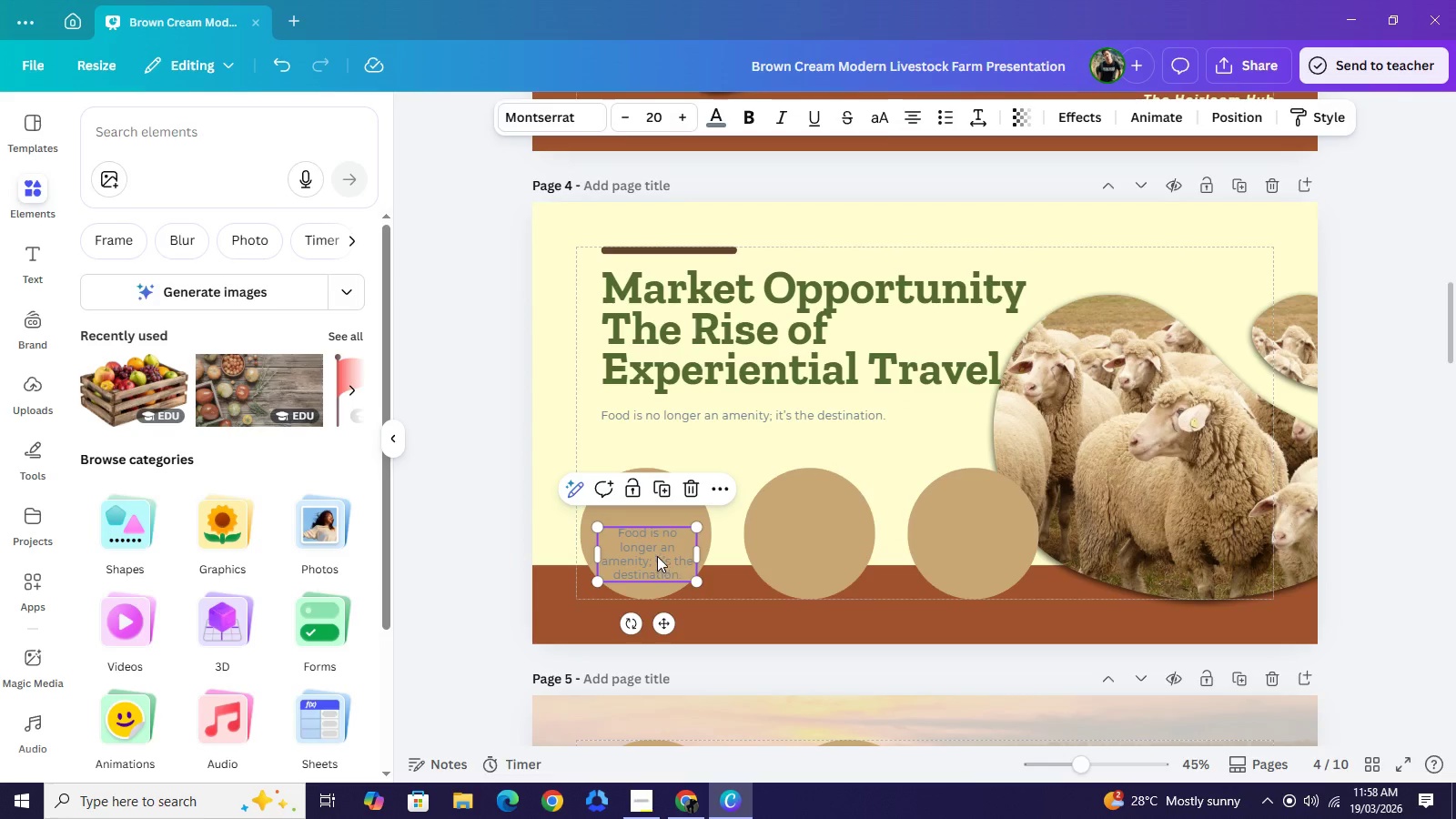 
left_click_drag(start_coordinate=[657, 556], to_coordinate=[653, 541])
 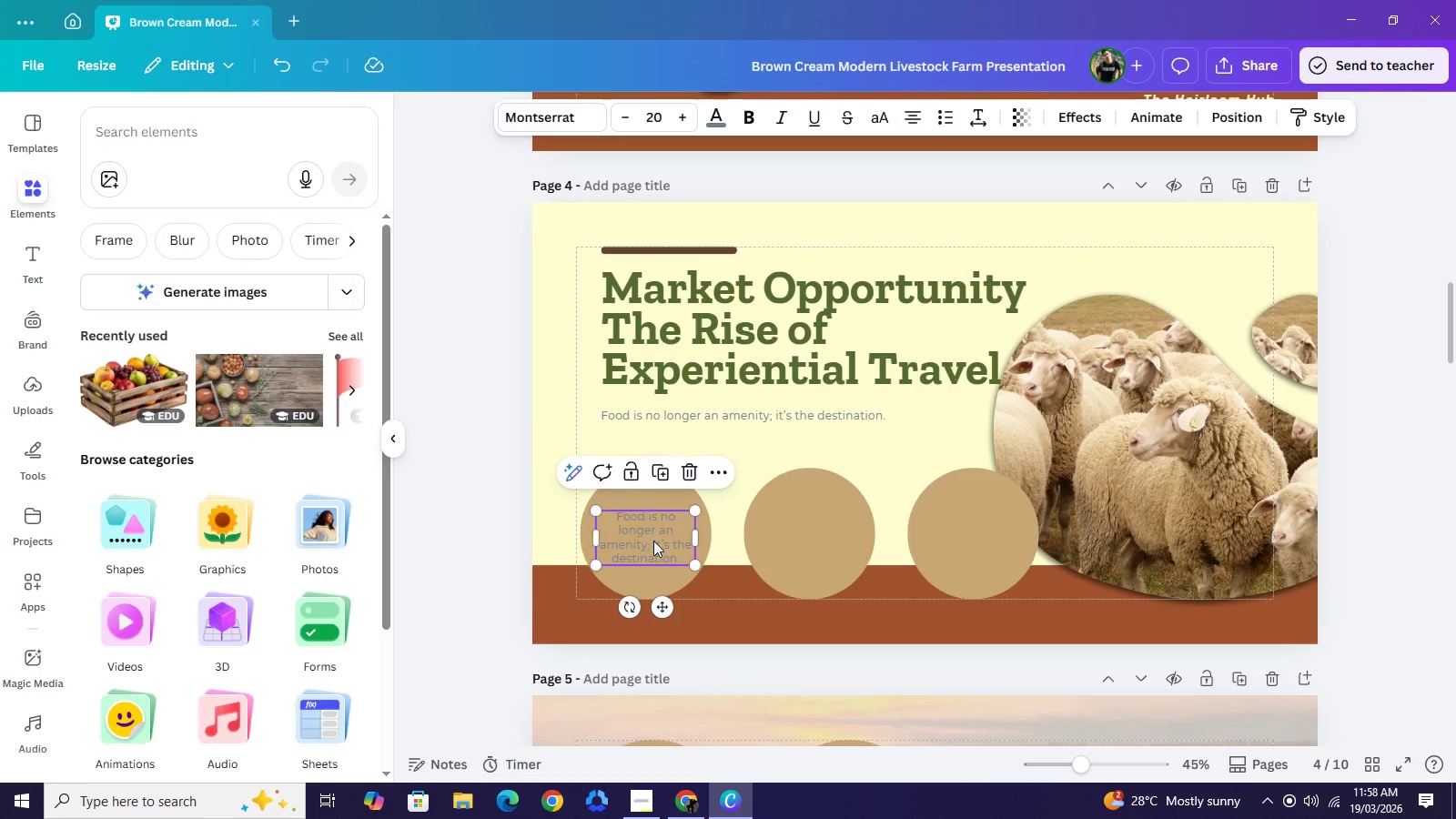 
double_click([653, 541])
 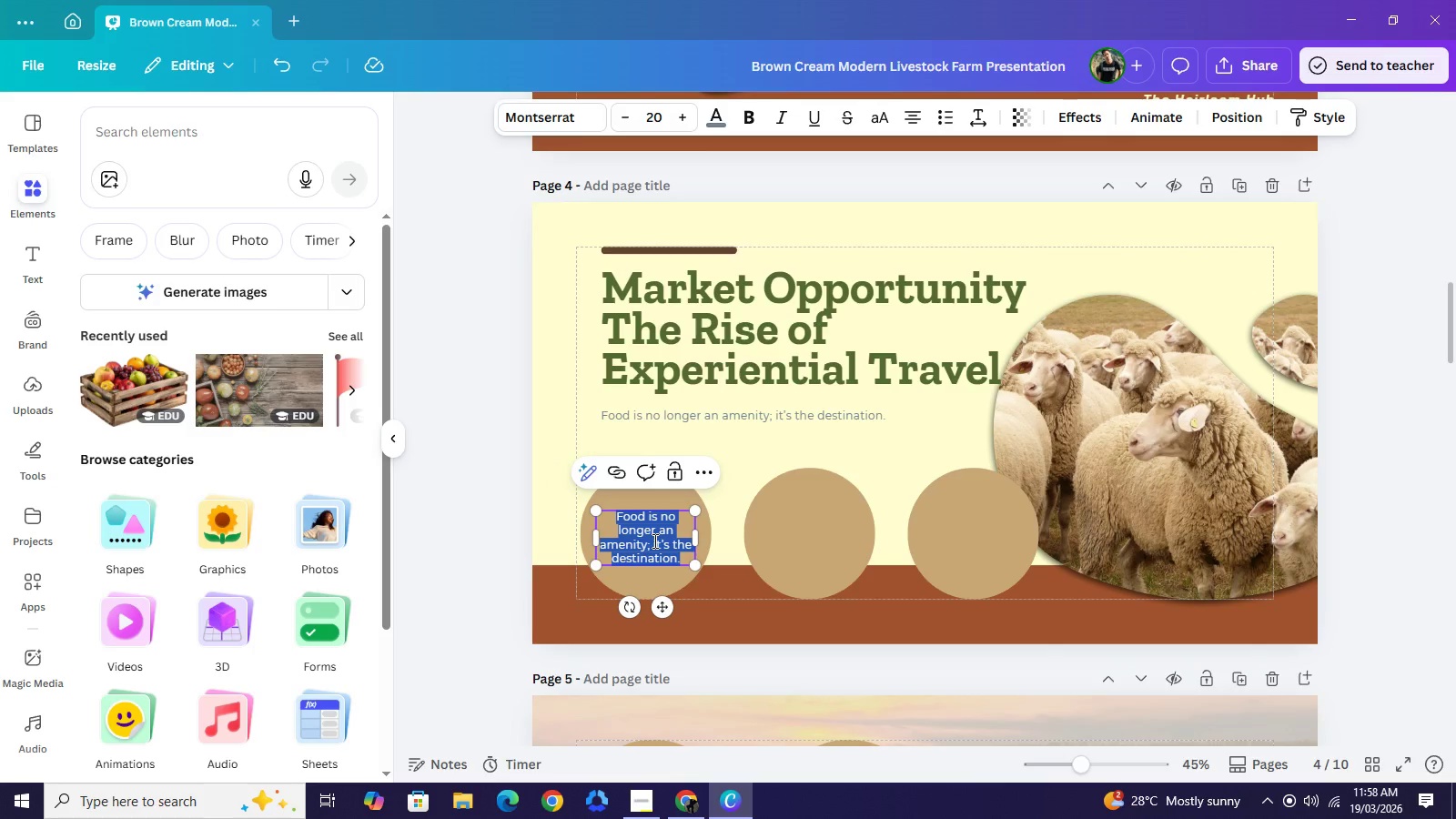 
type($1.2 Trillion:)
 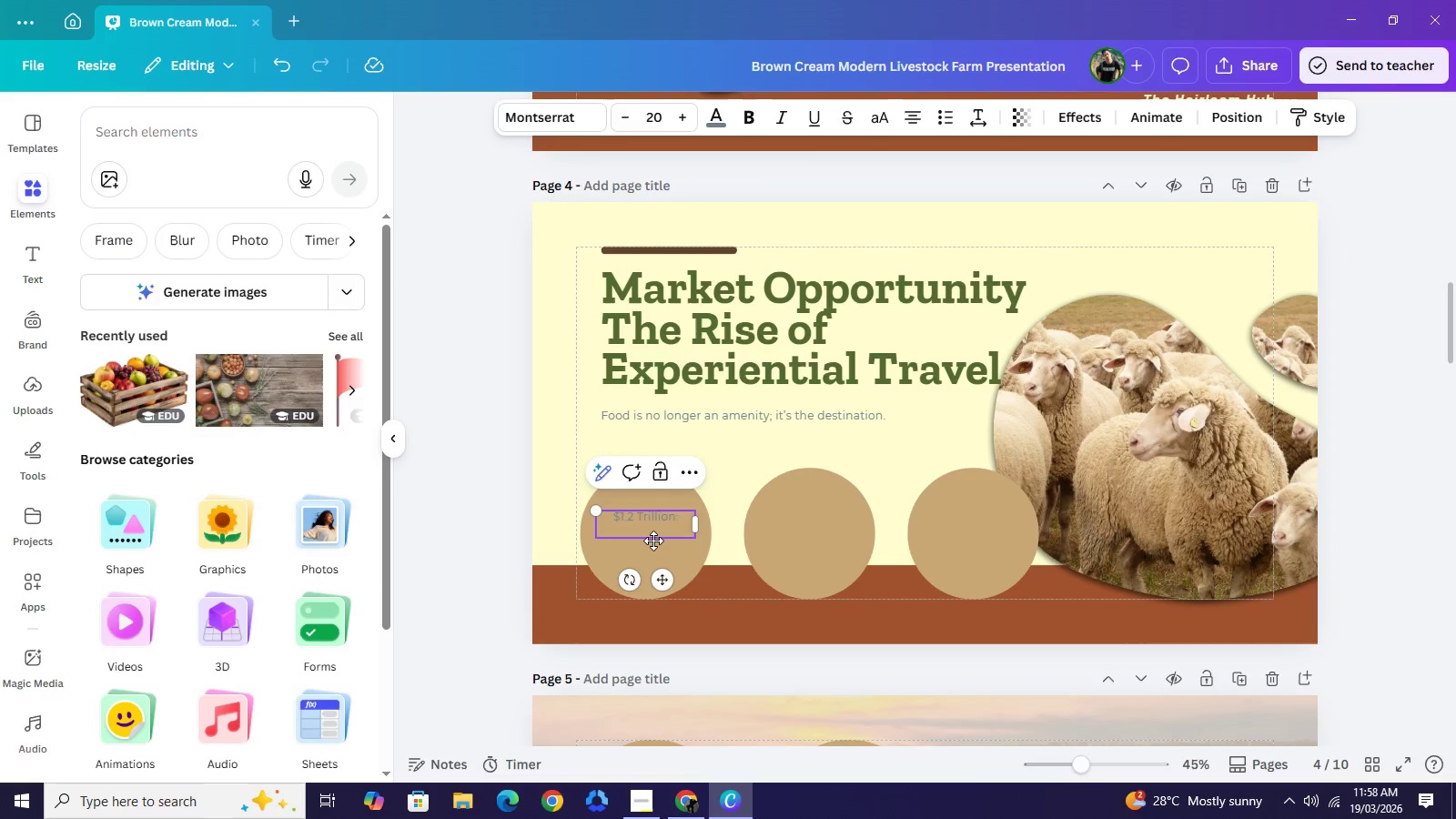 
 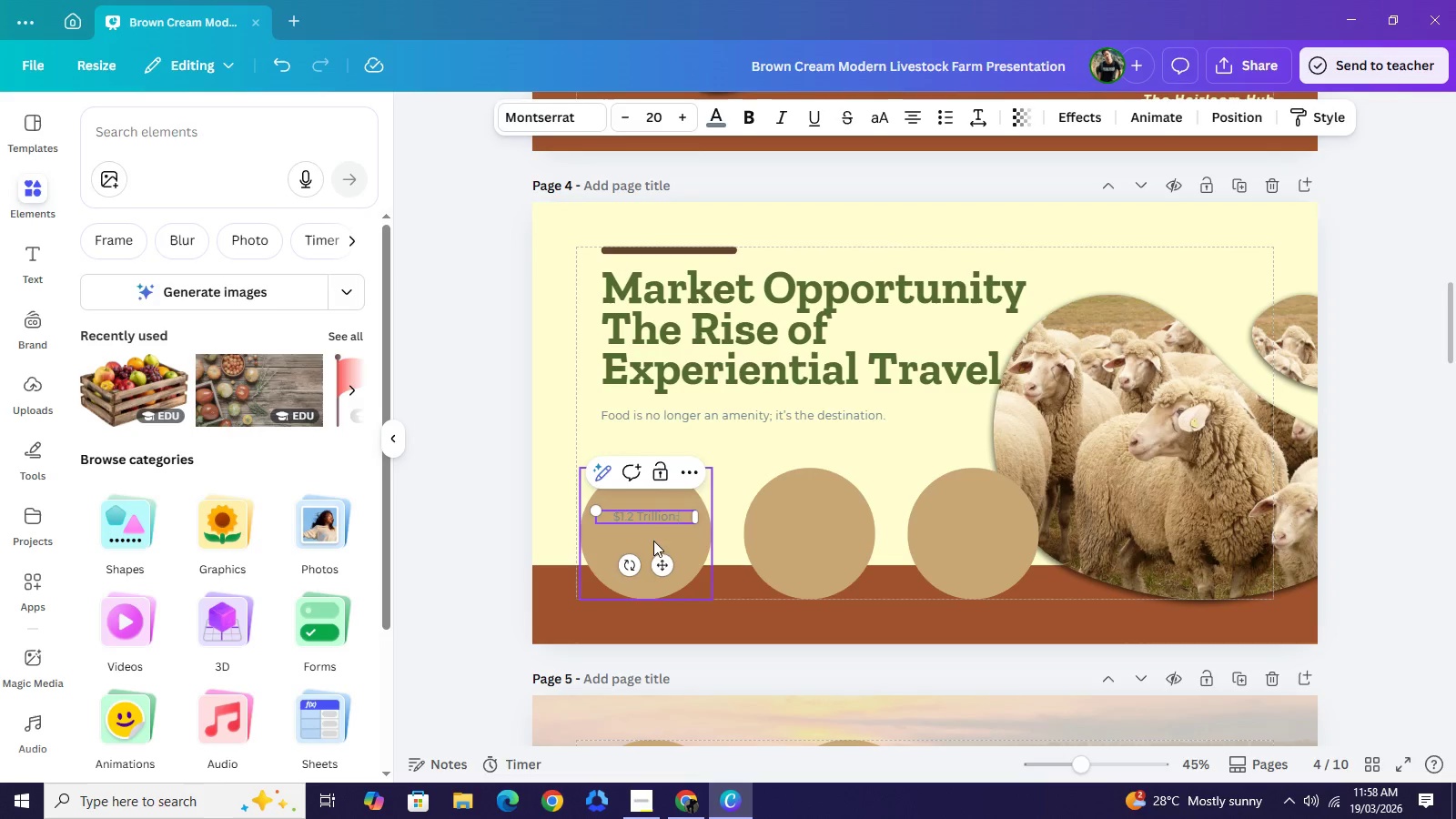 
key(Shift+Enter)
 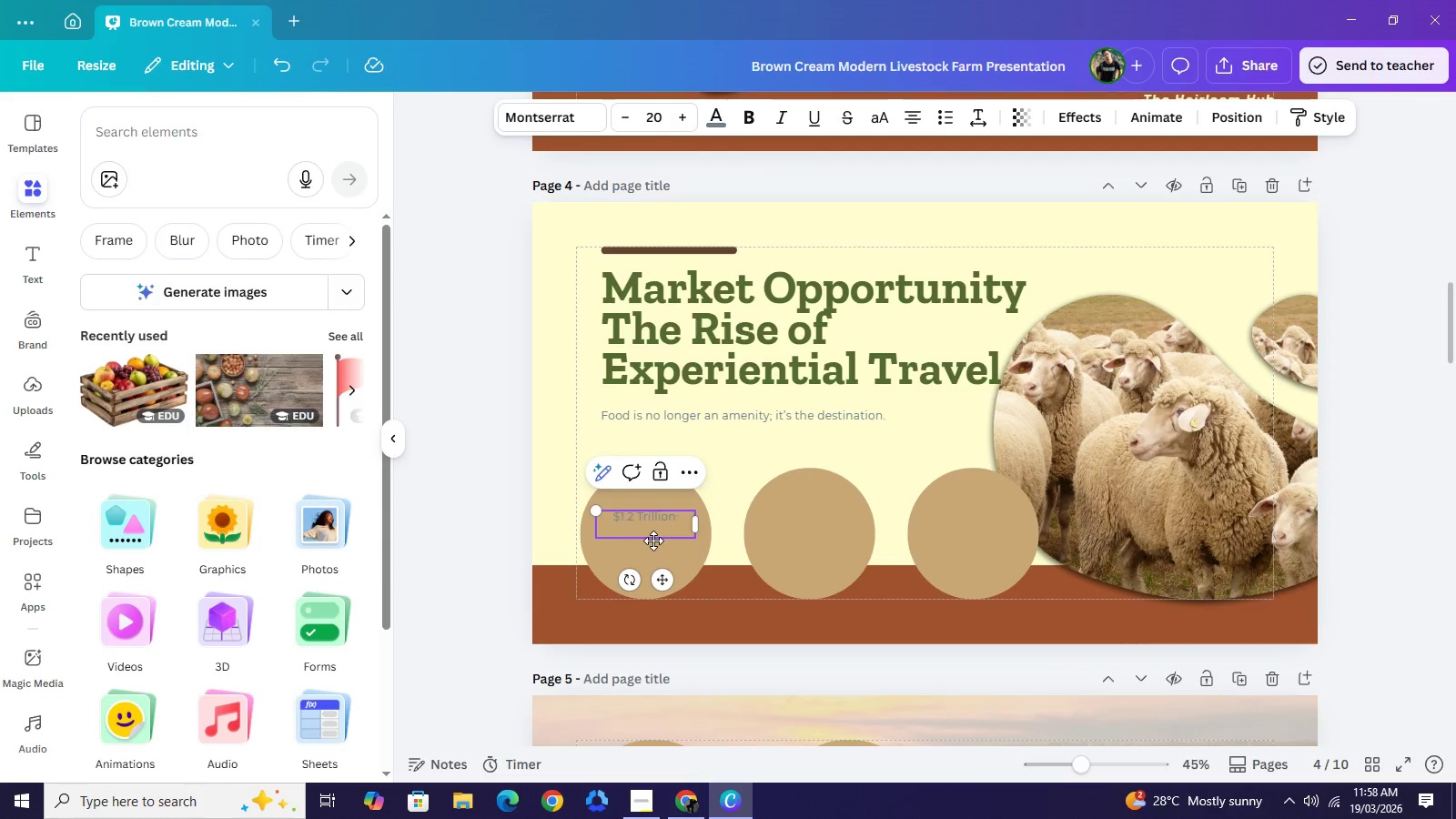 
type(THe Go)
key(Backspace)
key(Backspace)
key(Backspace)
key(Backspace)
key(Backspace)
type(he globalmsize)
key(Backspace)
key(Backspace)
key(Backspace)
key(Backspace)
key(Backspace)
type( size of the experiential travel market.)
 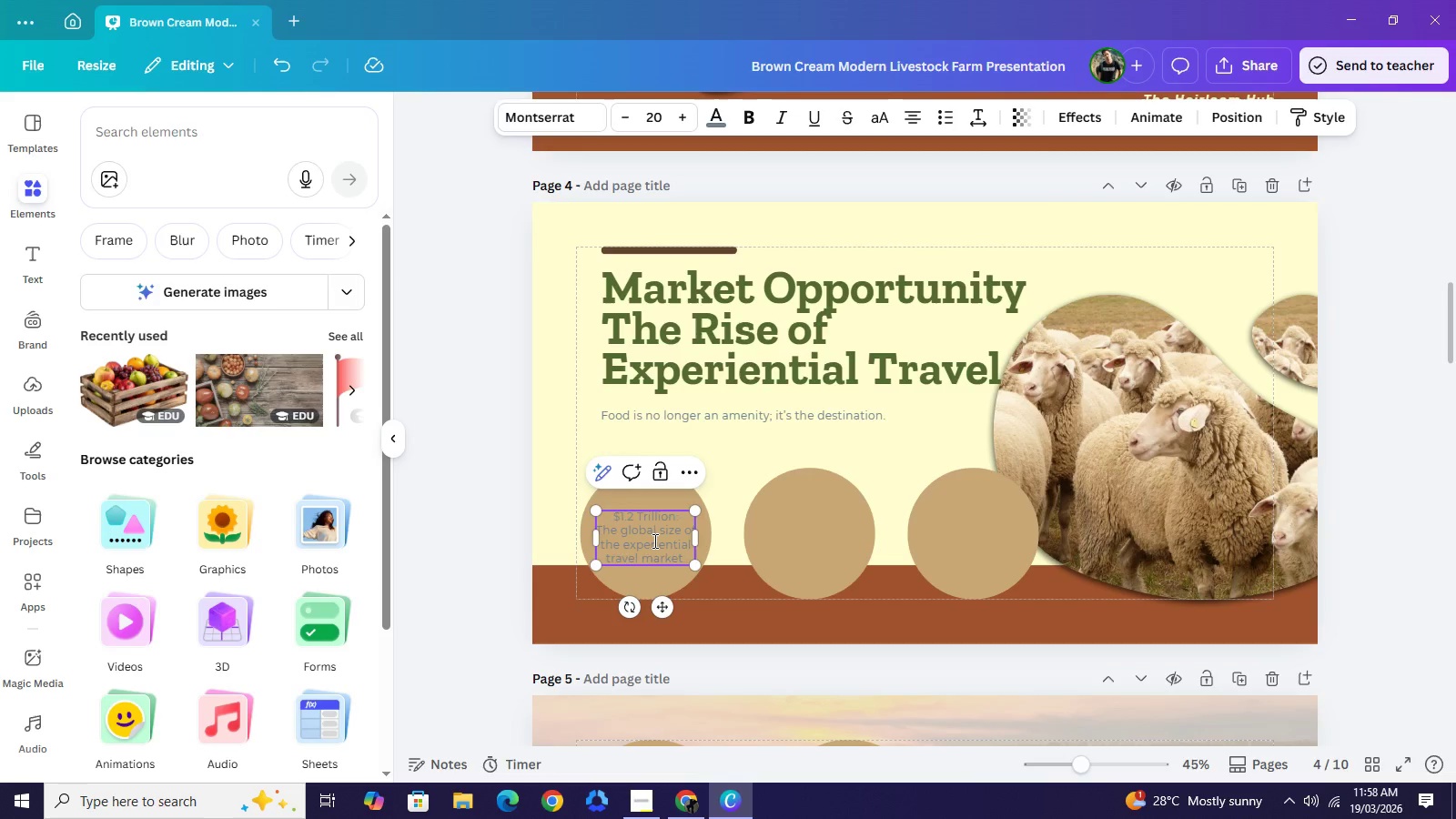 
left_click([748, 455])
 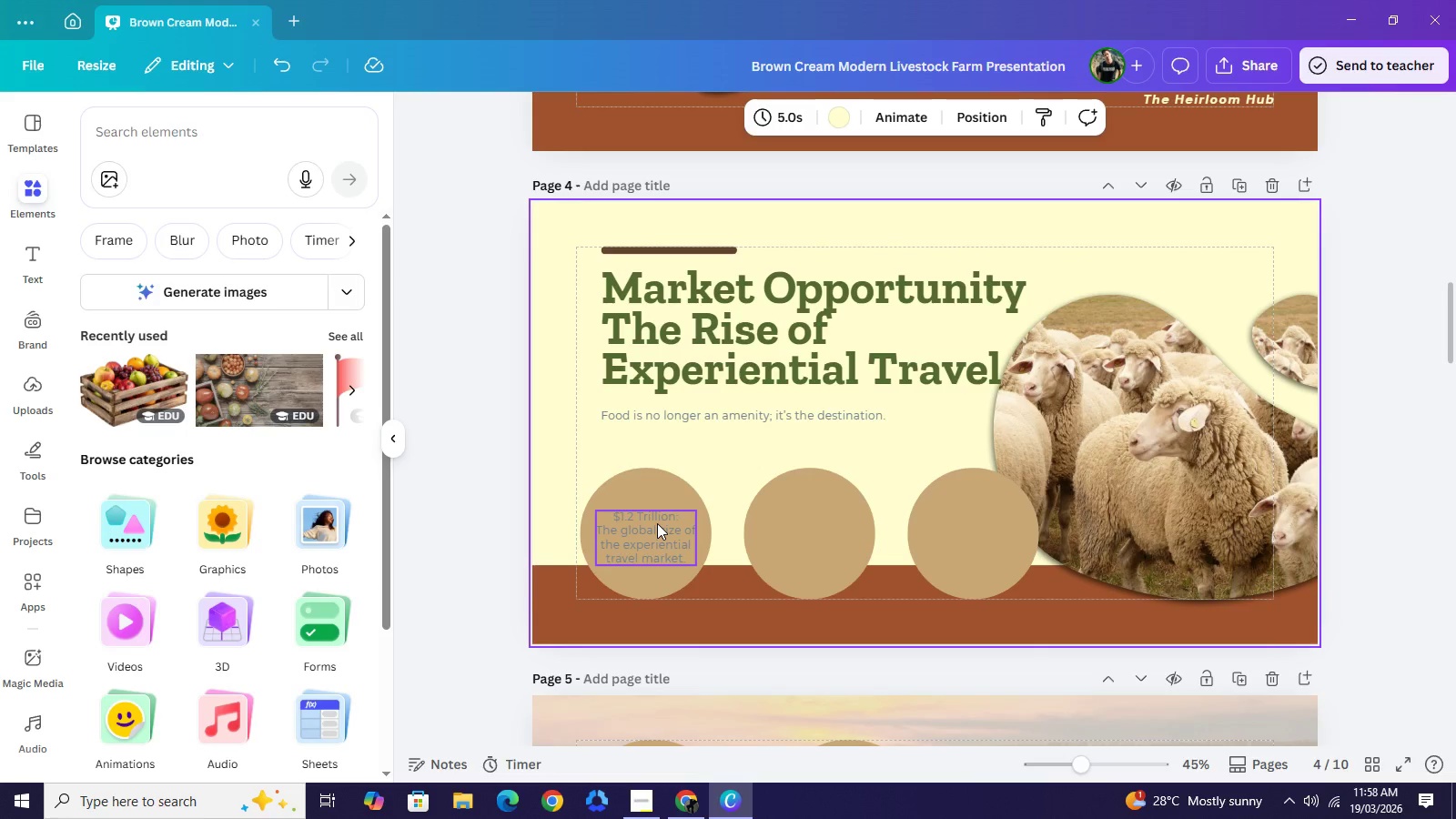 
left_click([657, 523])
 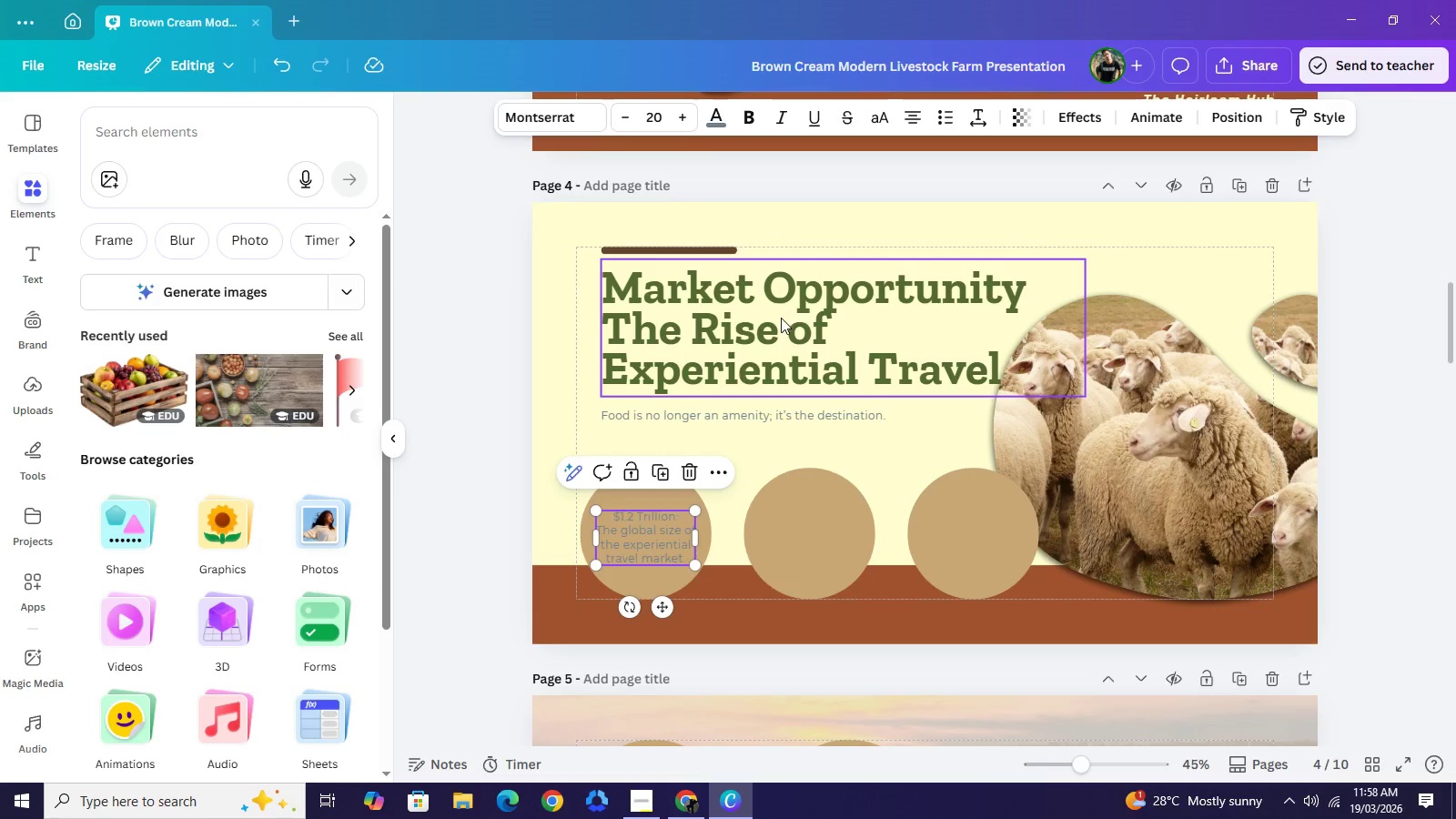 
wait(6.36)
 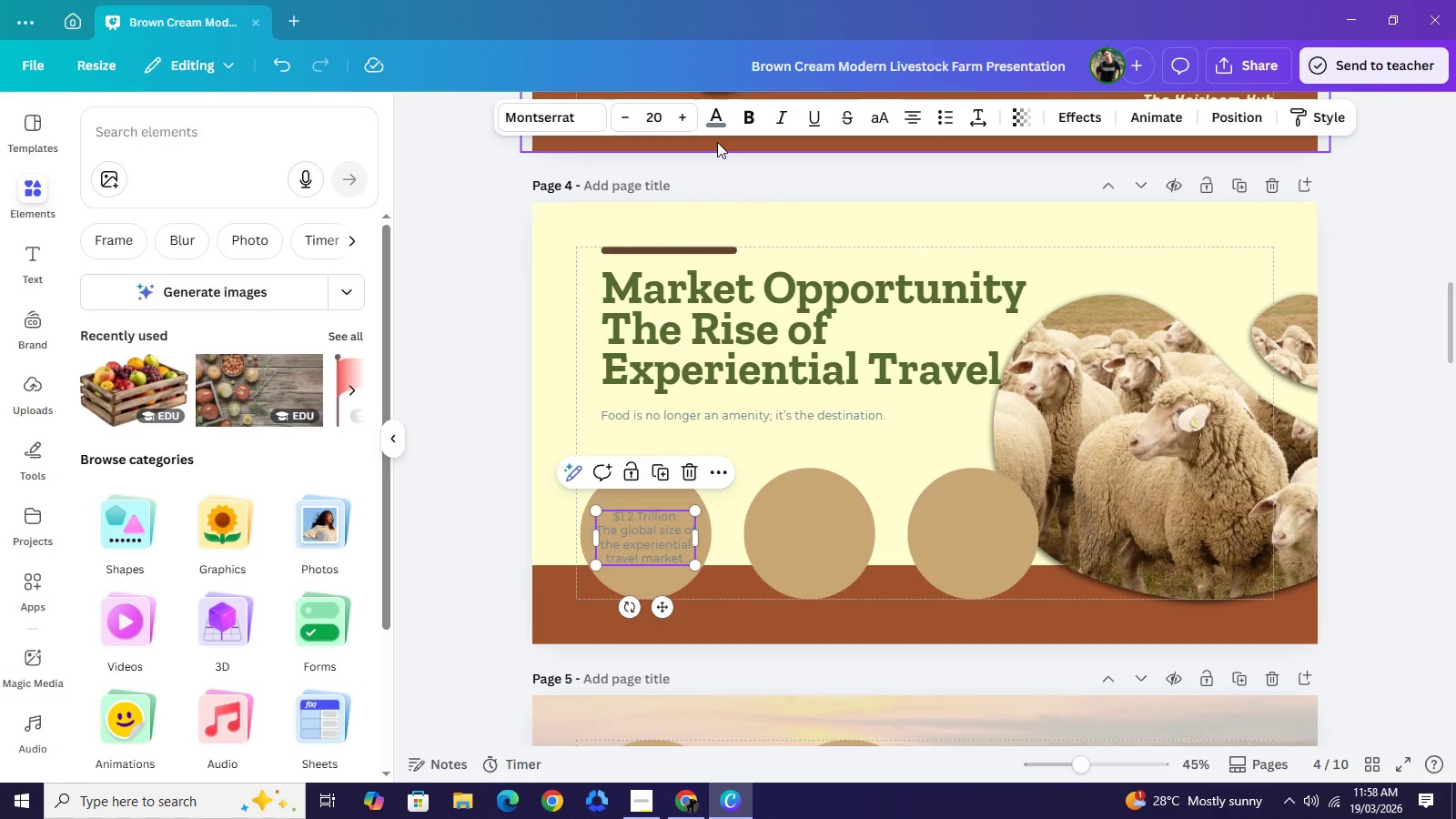 
left_click([672, 499])
 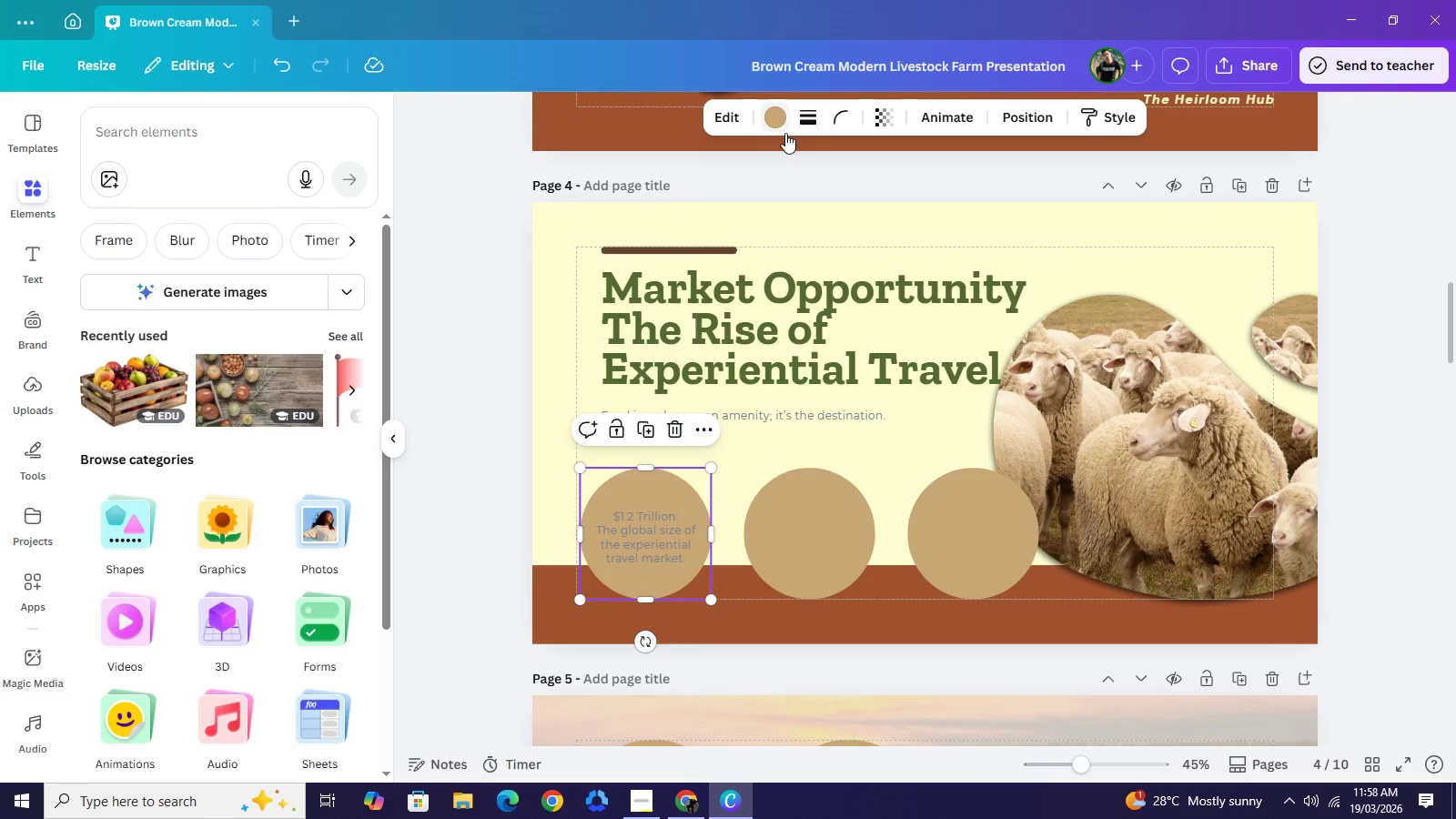 
left_click_drag(start_coordinate=[785, 116], to_coordinate=[786, 157])
 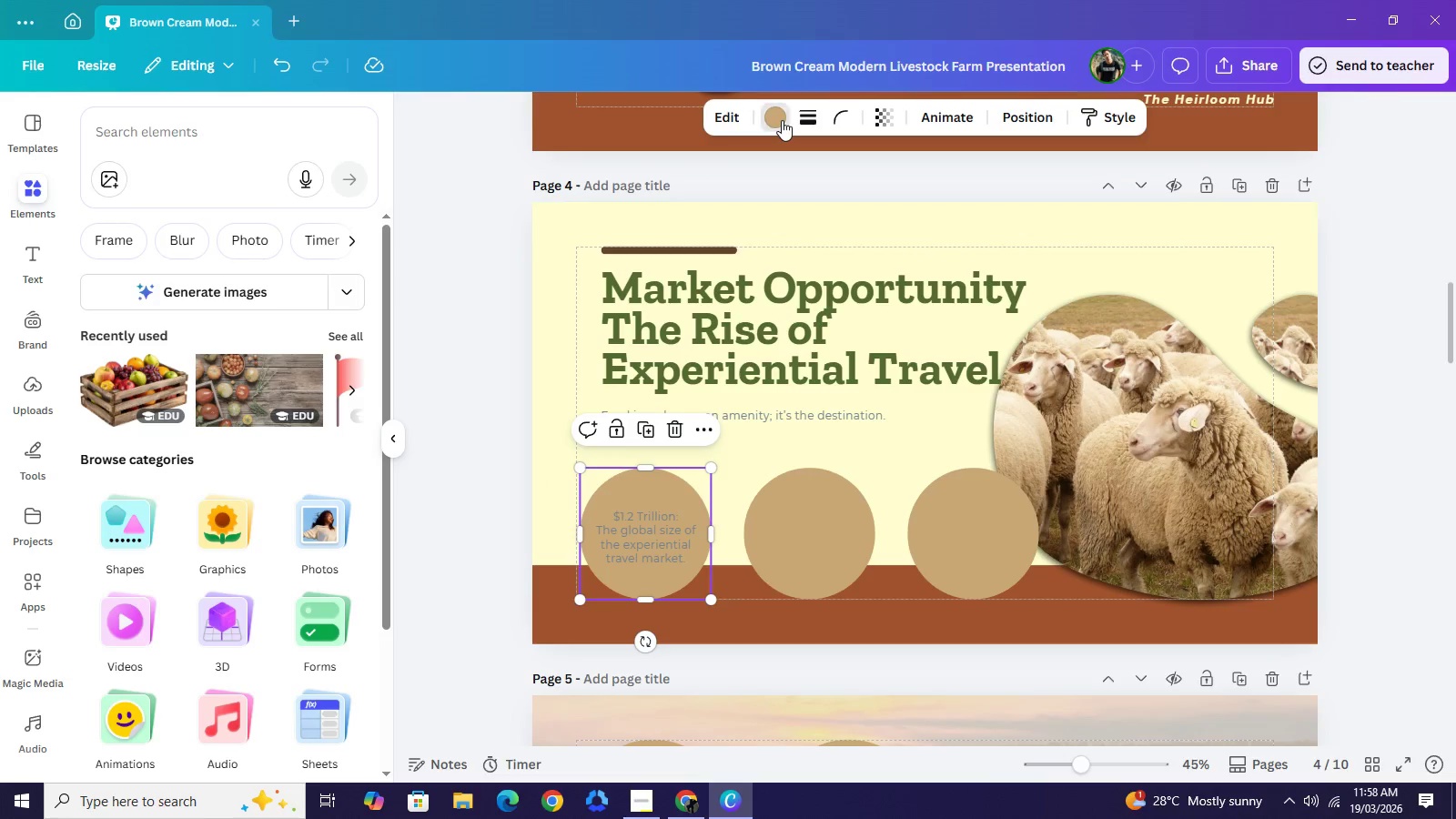 
left_click([782, 120])
 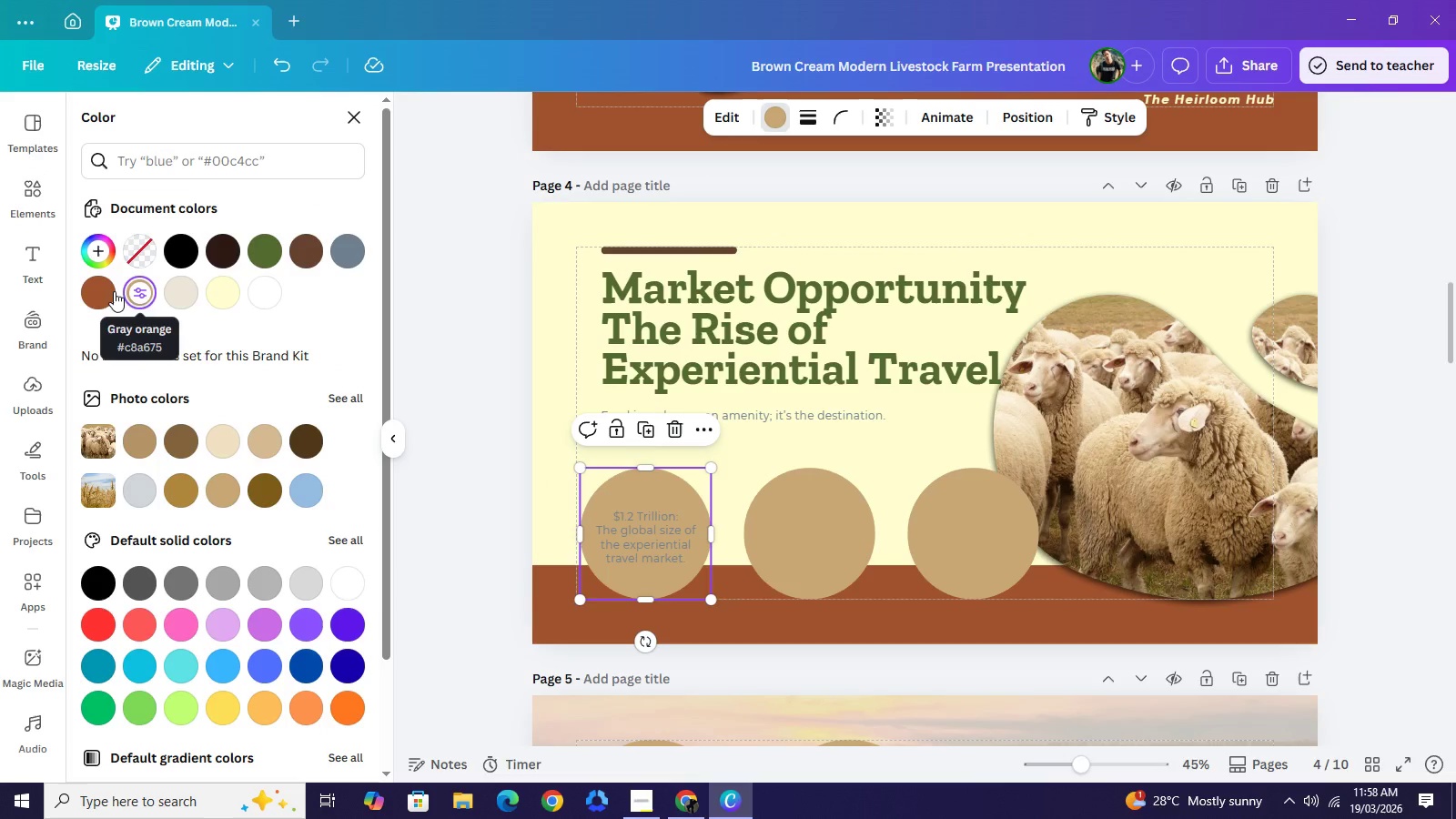 
left_click([106, 296])
 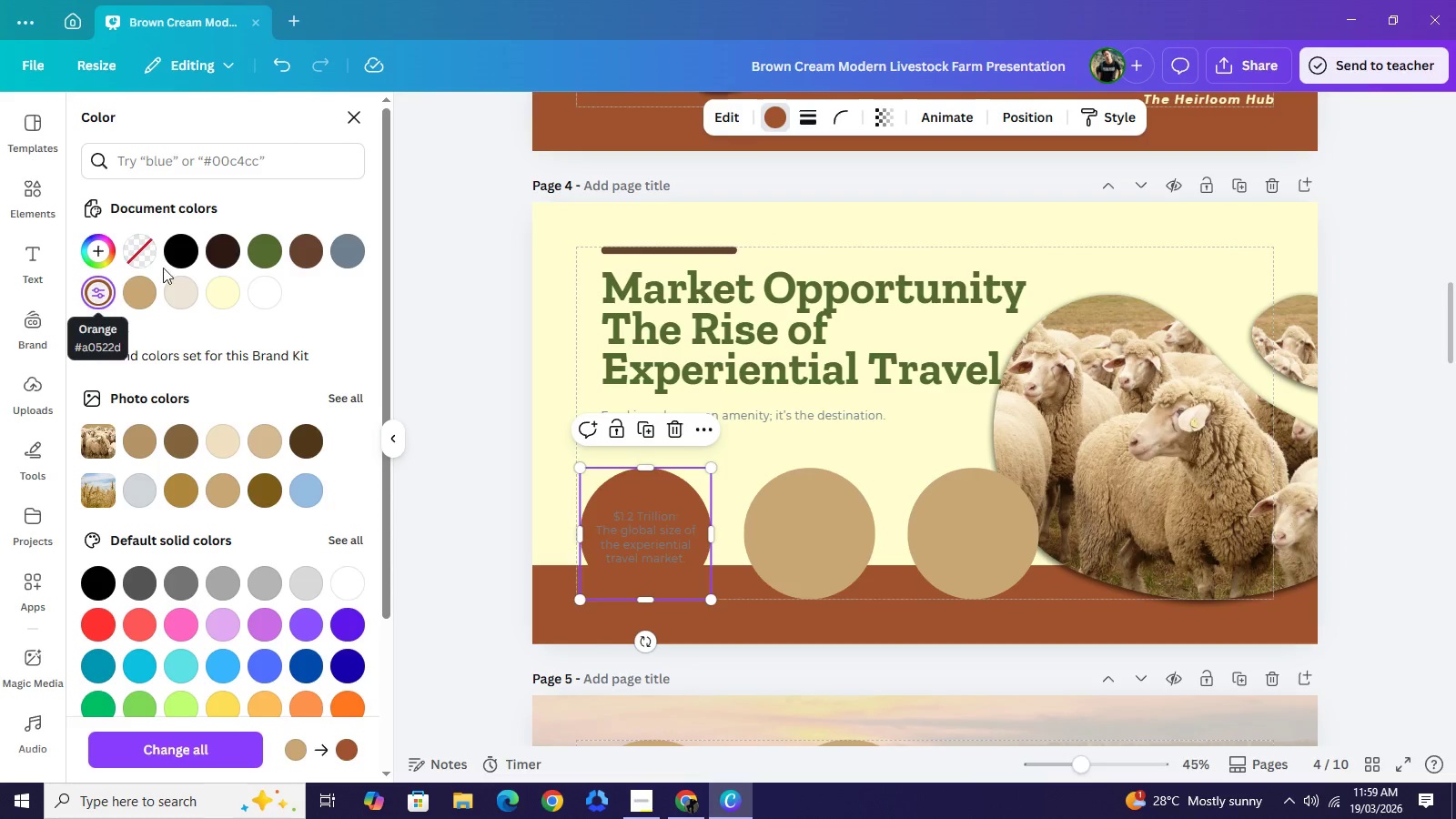 
left_click([264, 258])
 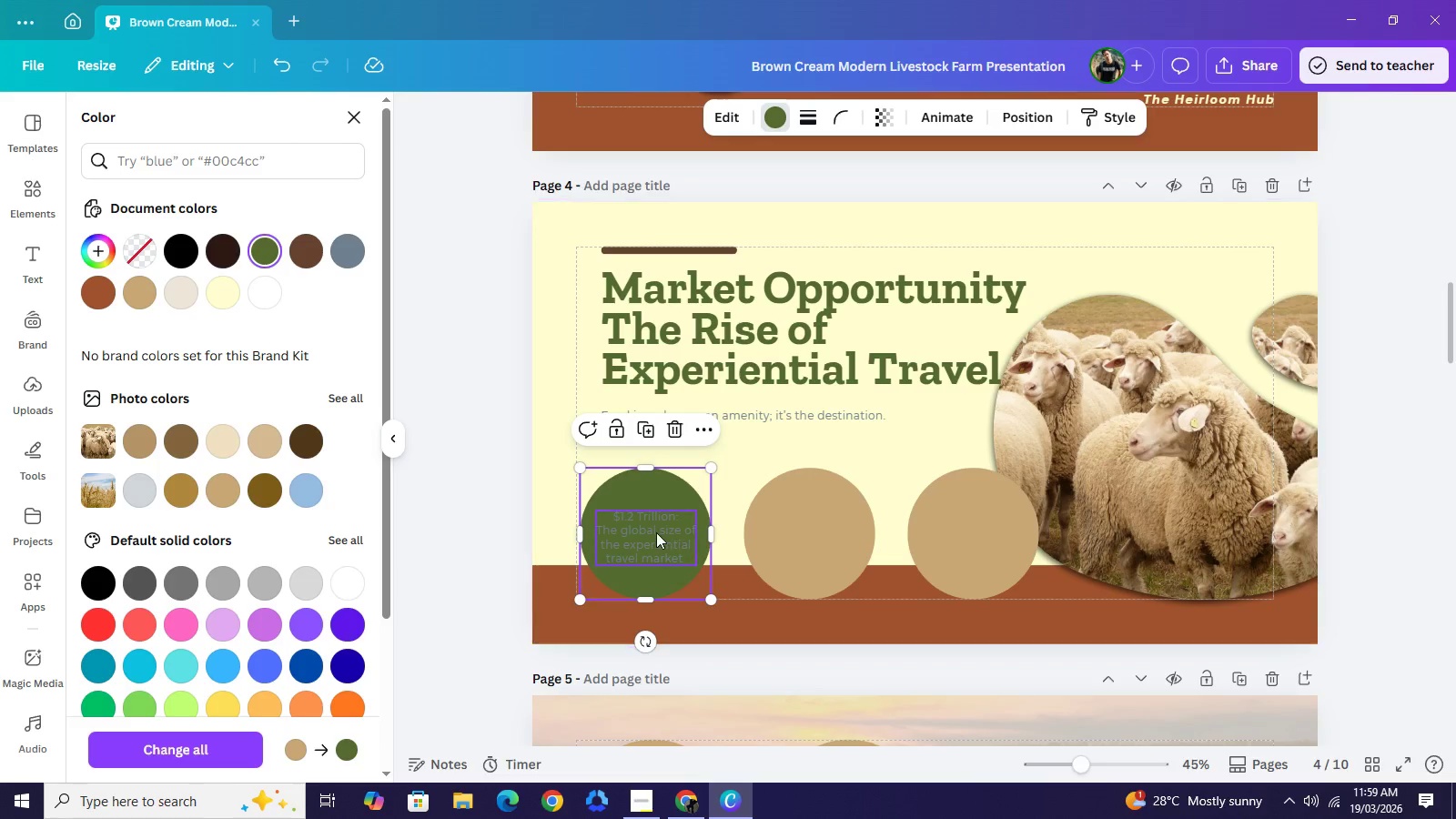 
left_click([656, 532])
 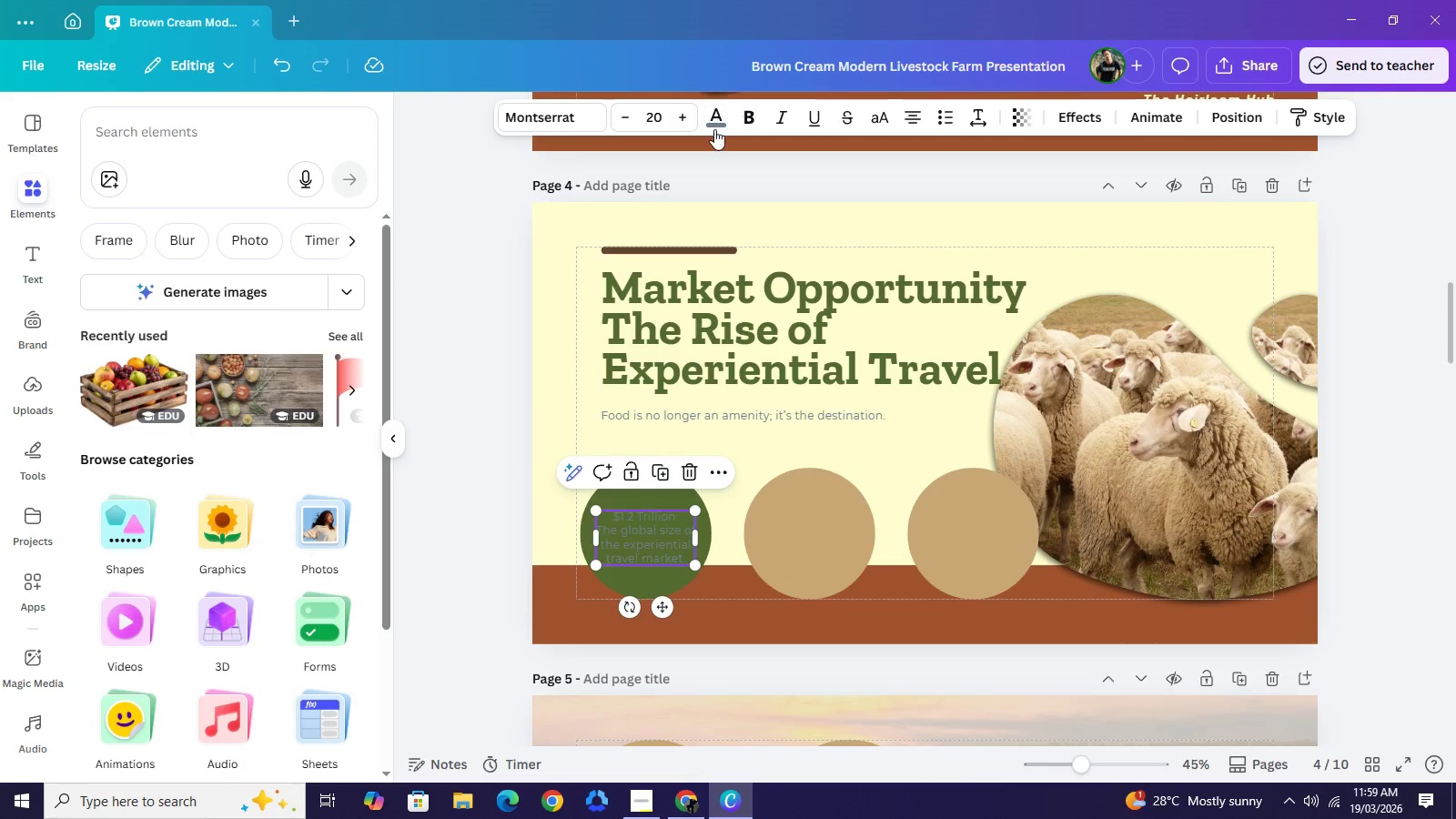 
left_click([714, 129])
 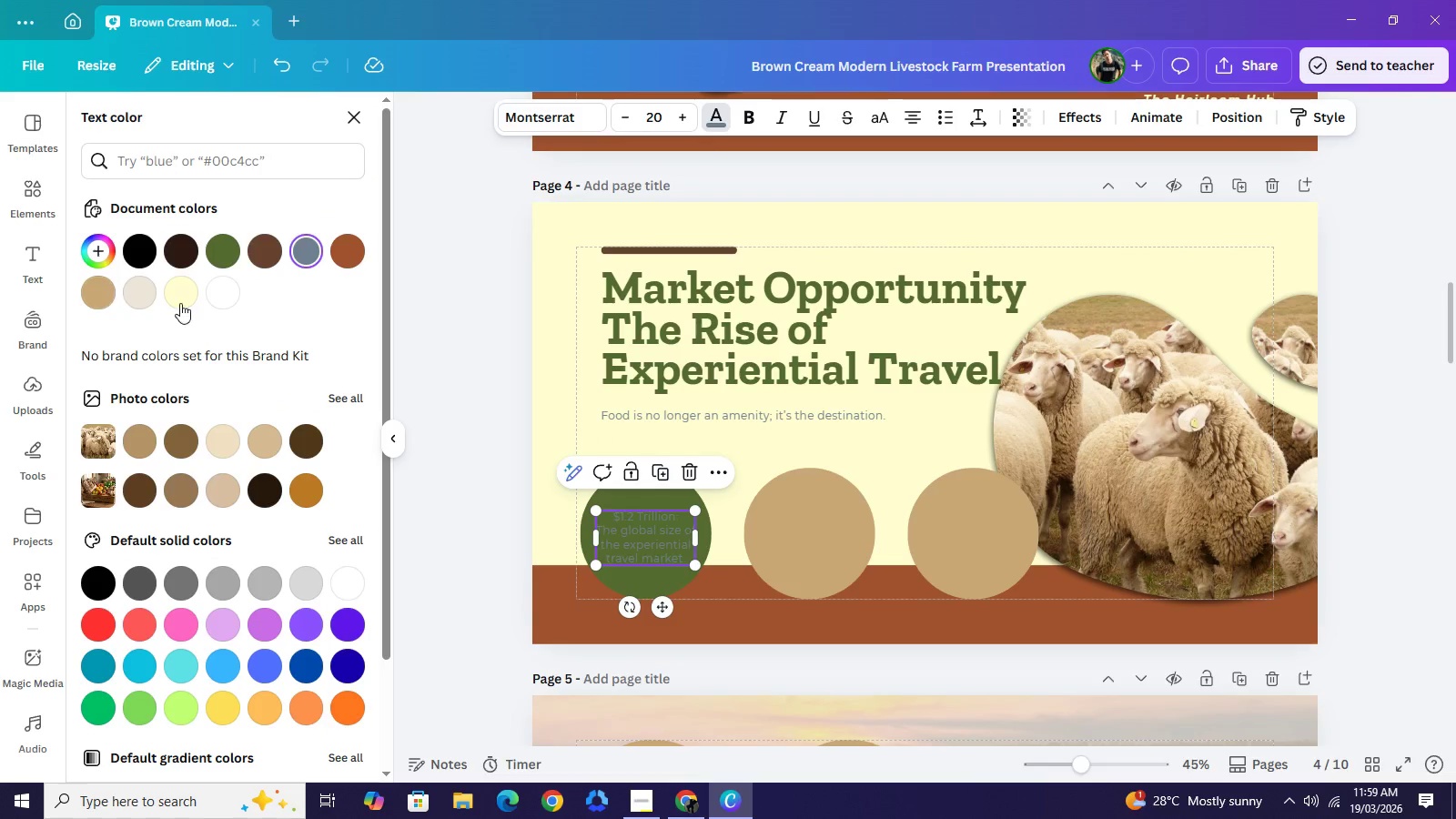 
left_click([186, 294])
 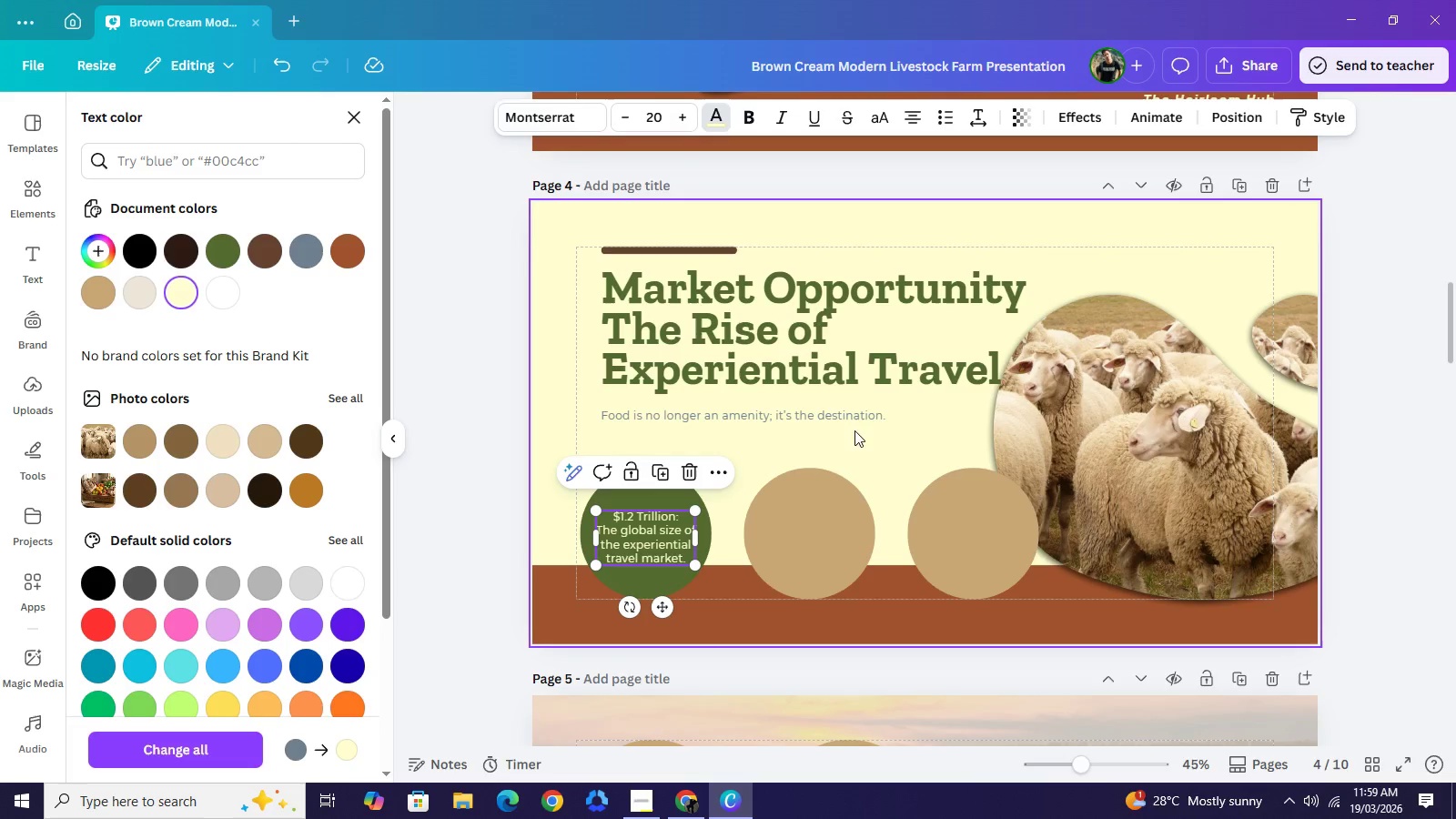 
left_click([844, 432])
 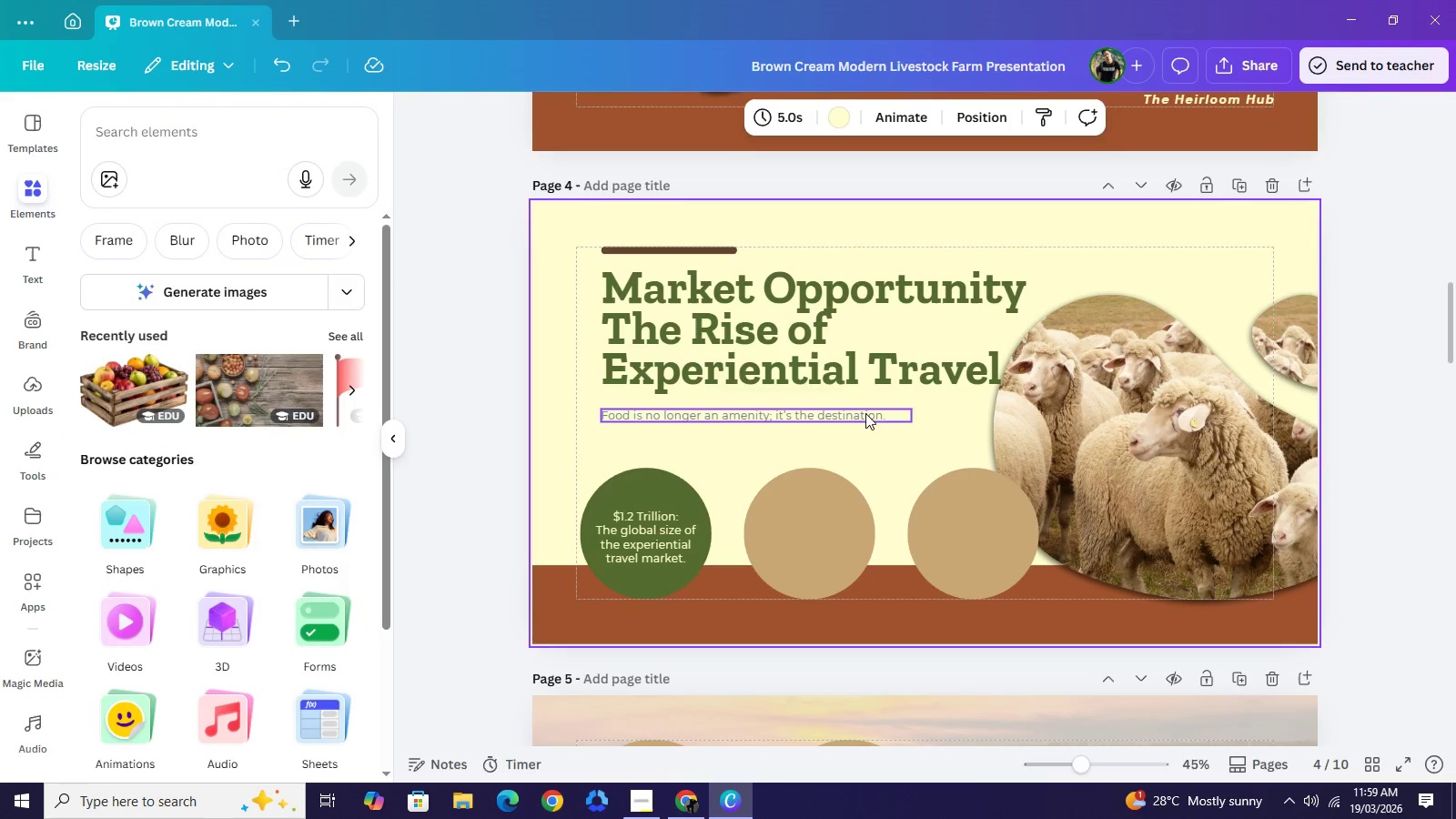 
left_click([865, 413])
 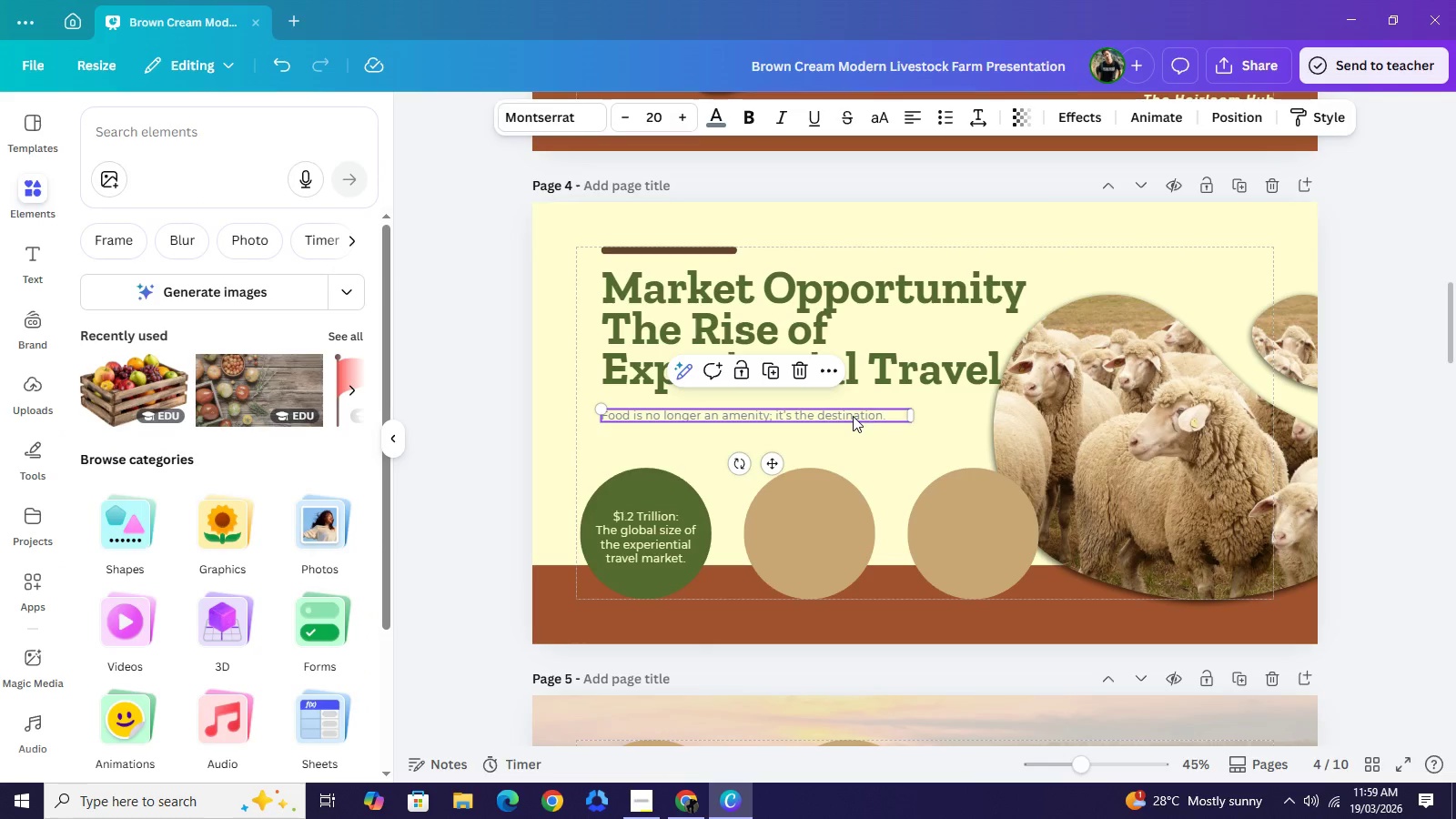 
left_click_drag(start_coordinate=[853, 416], to_coordinate=[857, 445])
 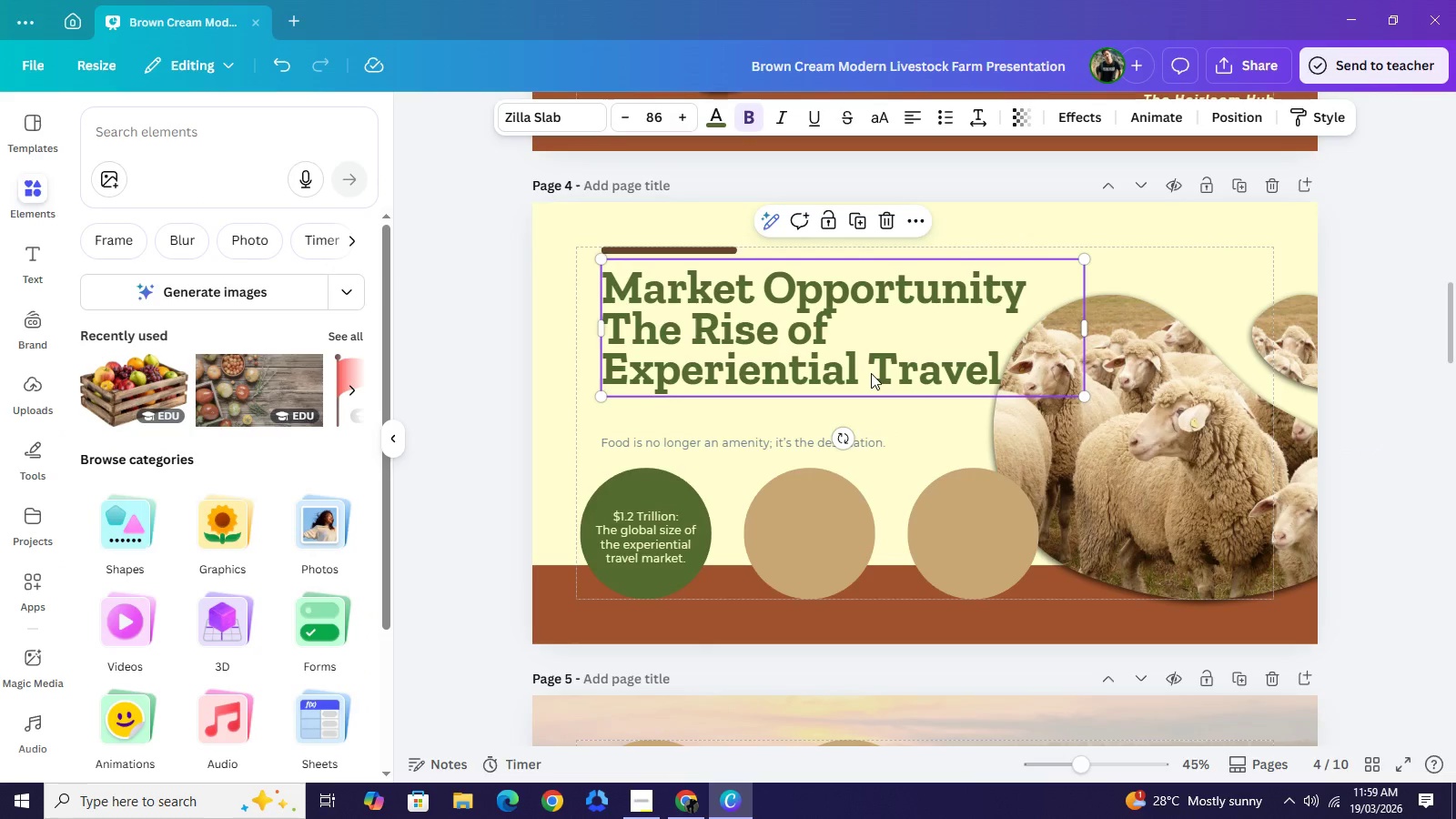 
double_click([871, 373])
 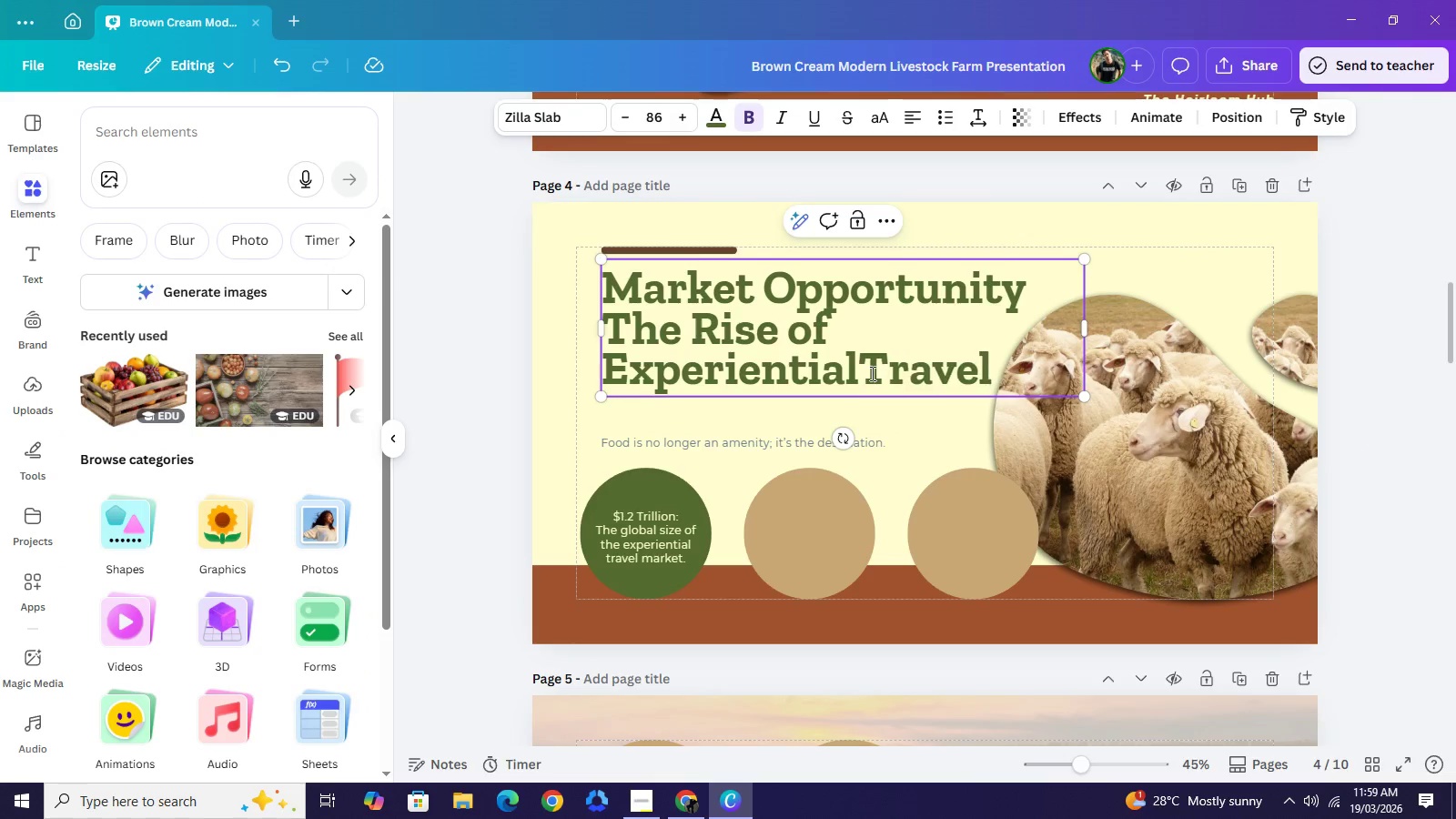 
key(Backspace)
 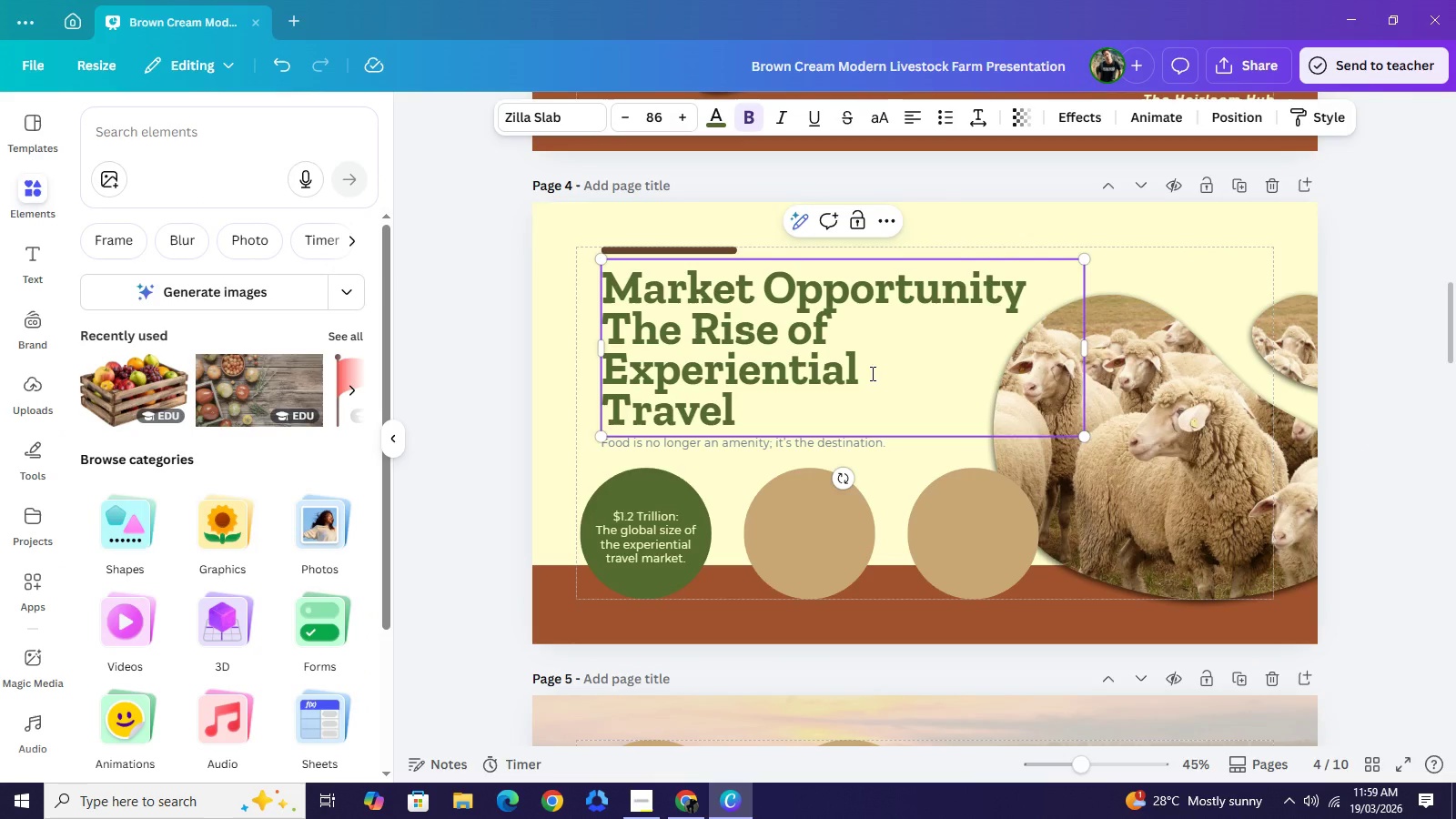 
key(Enter)
 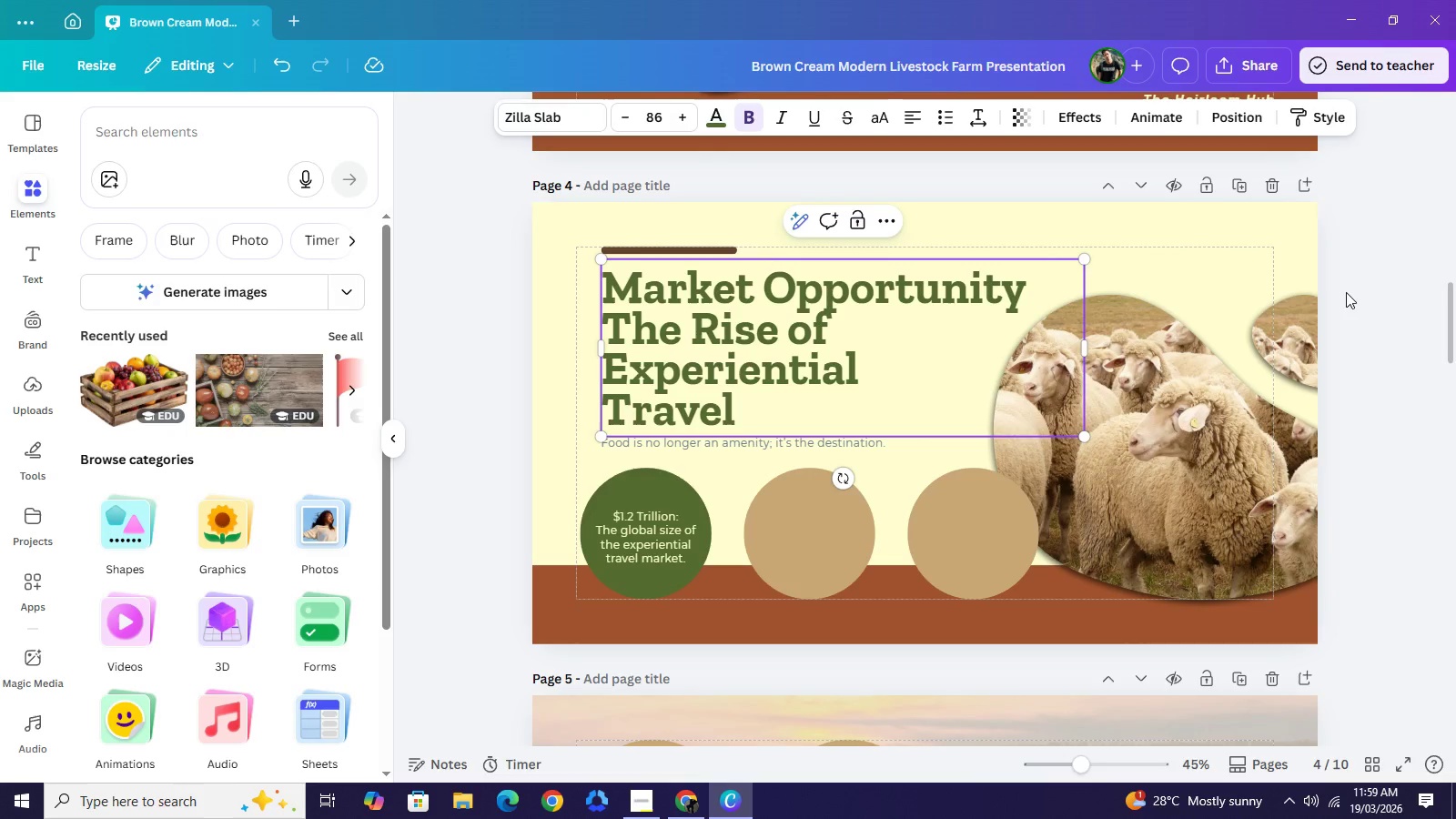 
left_click_drag(start_coordinate=[1354, 293], to_coordinate=[1360, 297])
 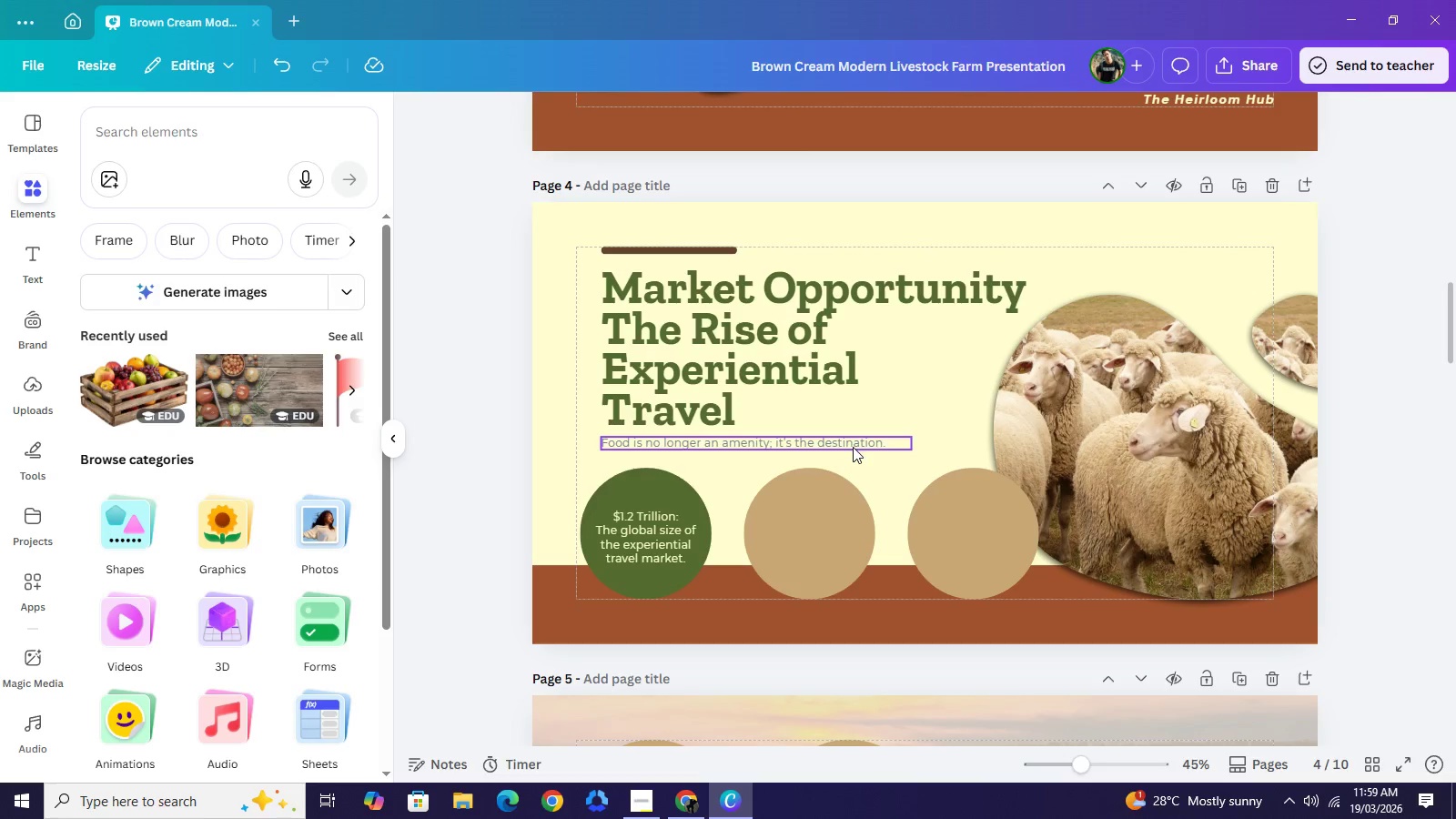 
left_click_drag(start_coordinate=[853, 446], to_coordinate=[855, 453])
 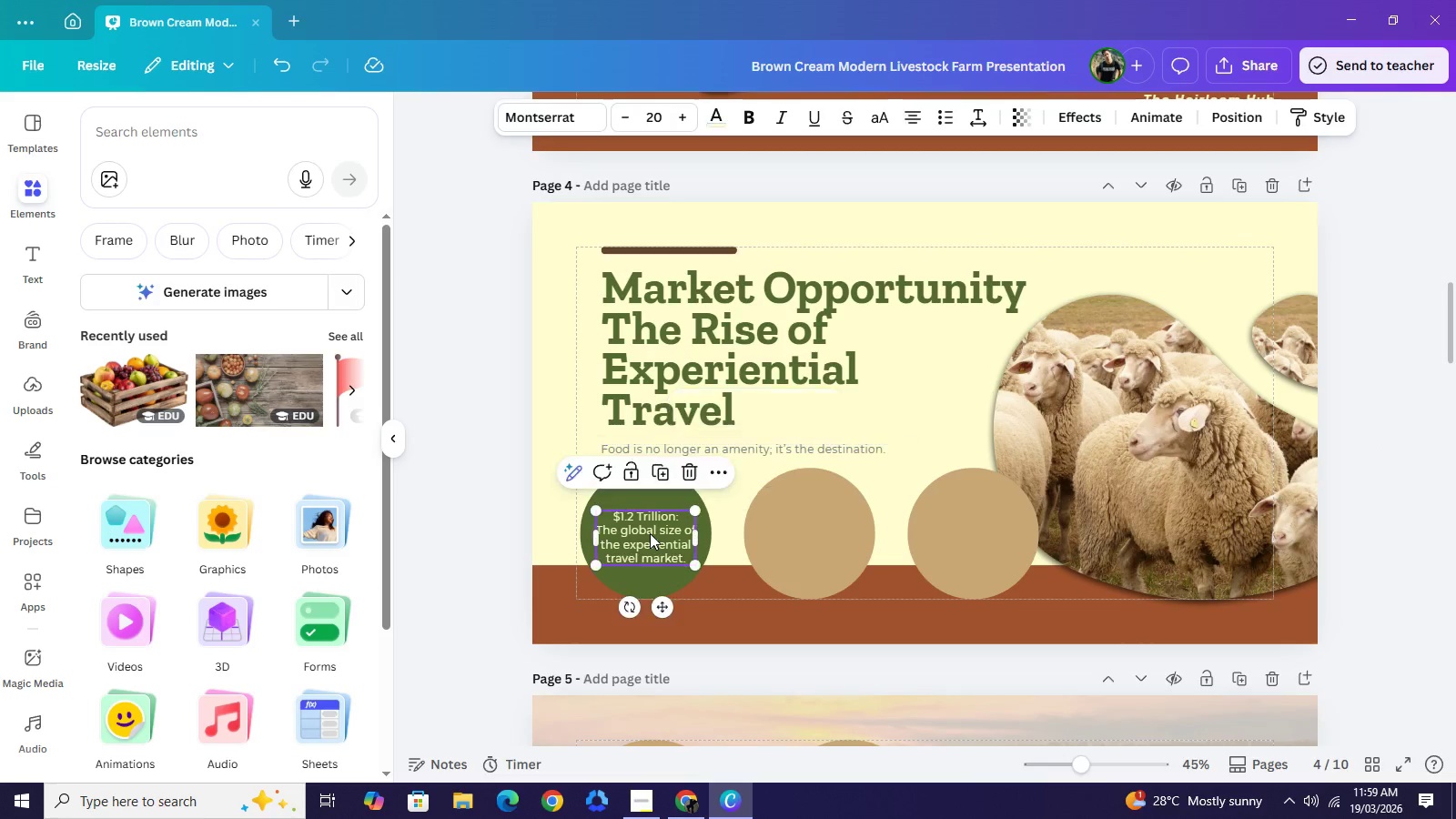 
left_click([650, 533])
 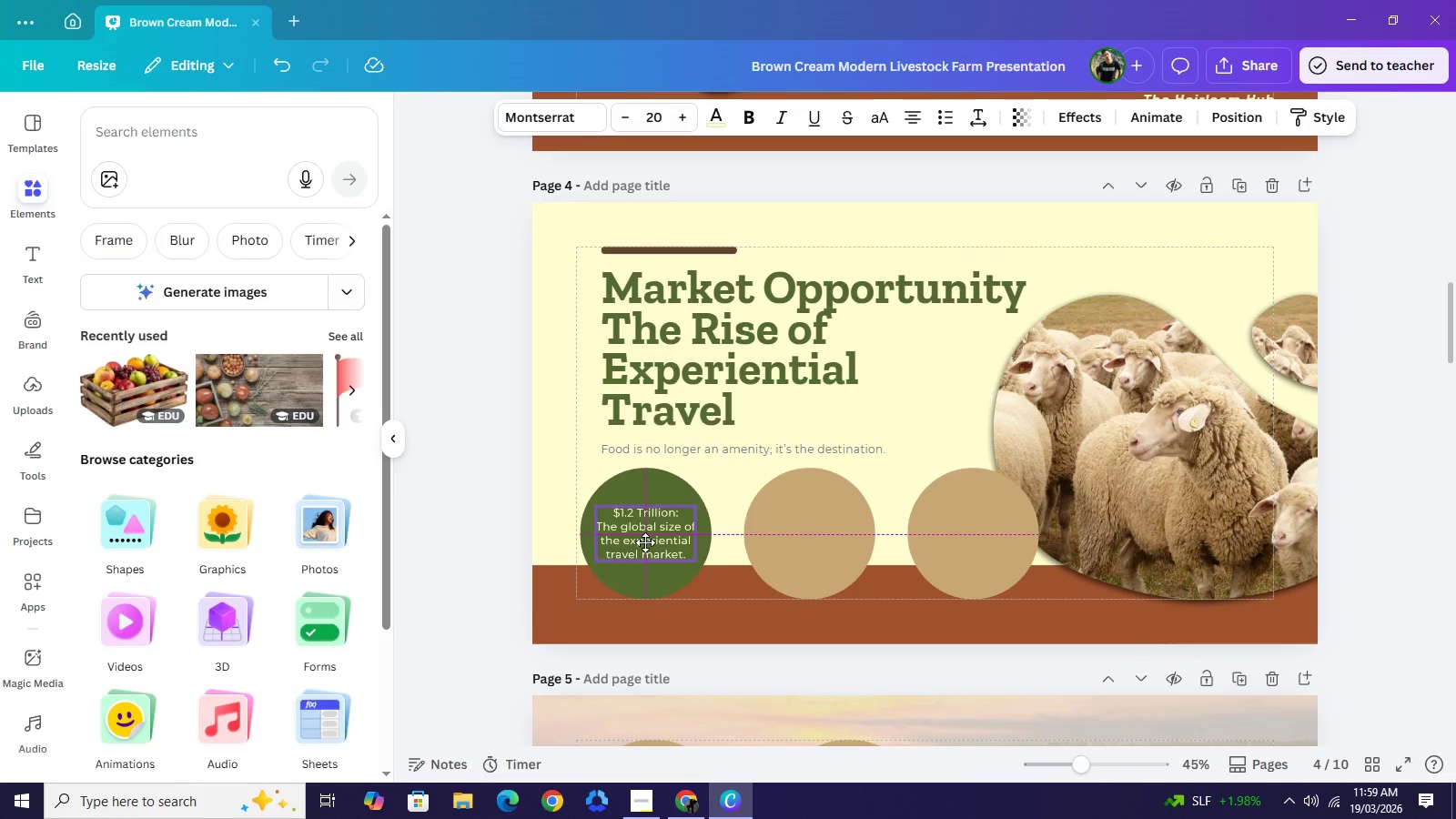 
wait(6.02)
 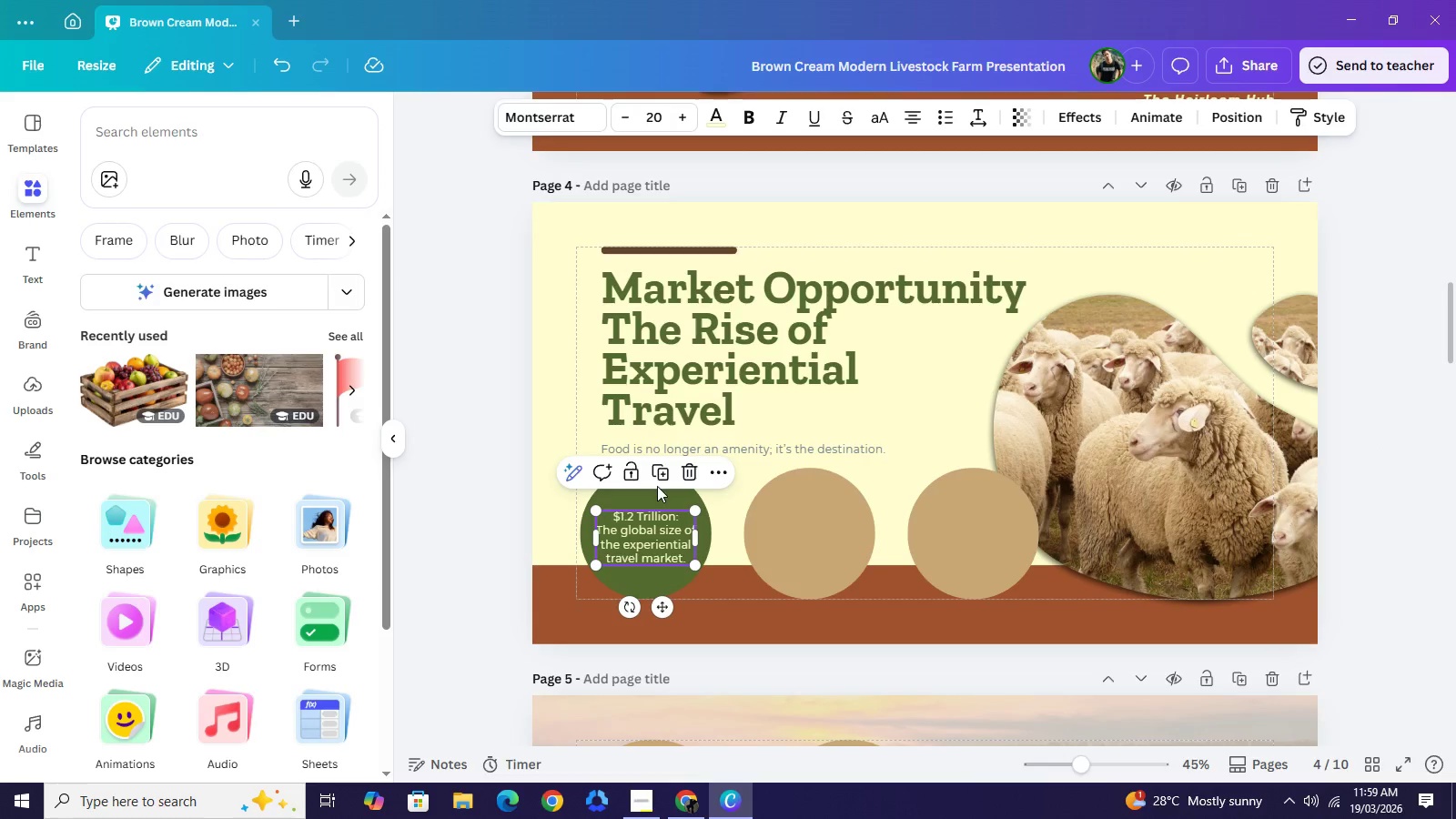 
left_click([917, 404])
 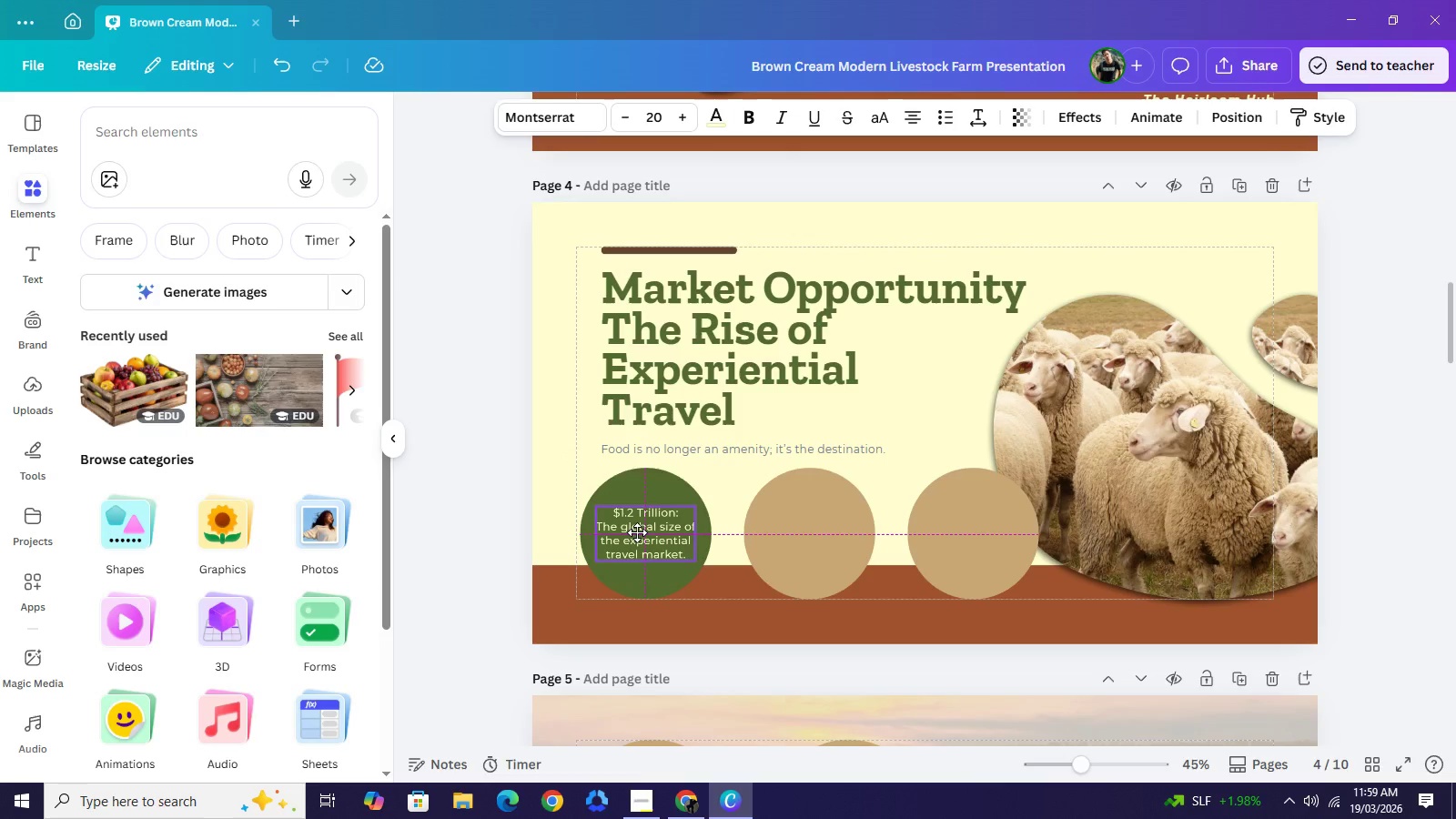 
left_click([996, 379])
 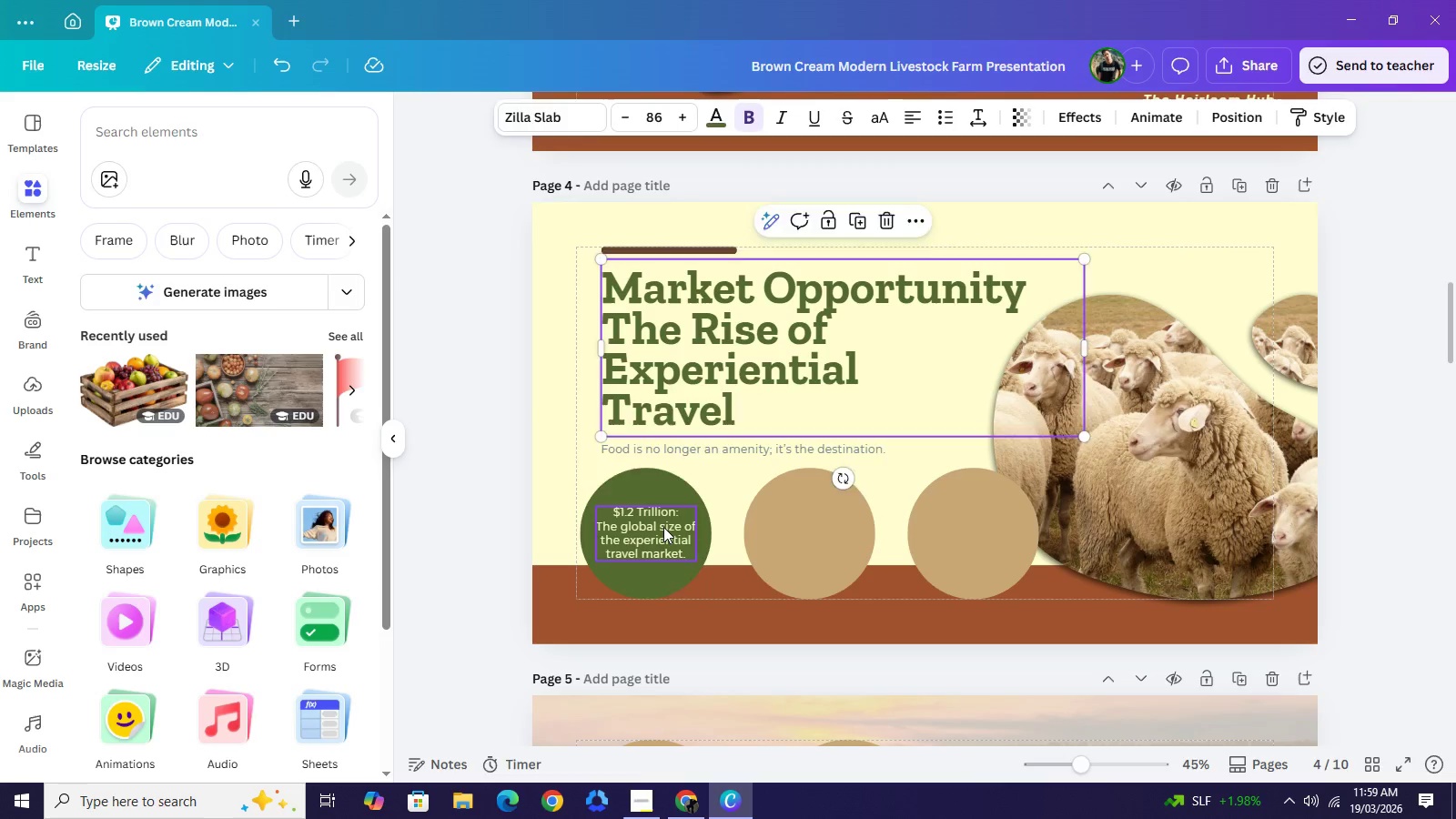 
left_click([663, 528])
 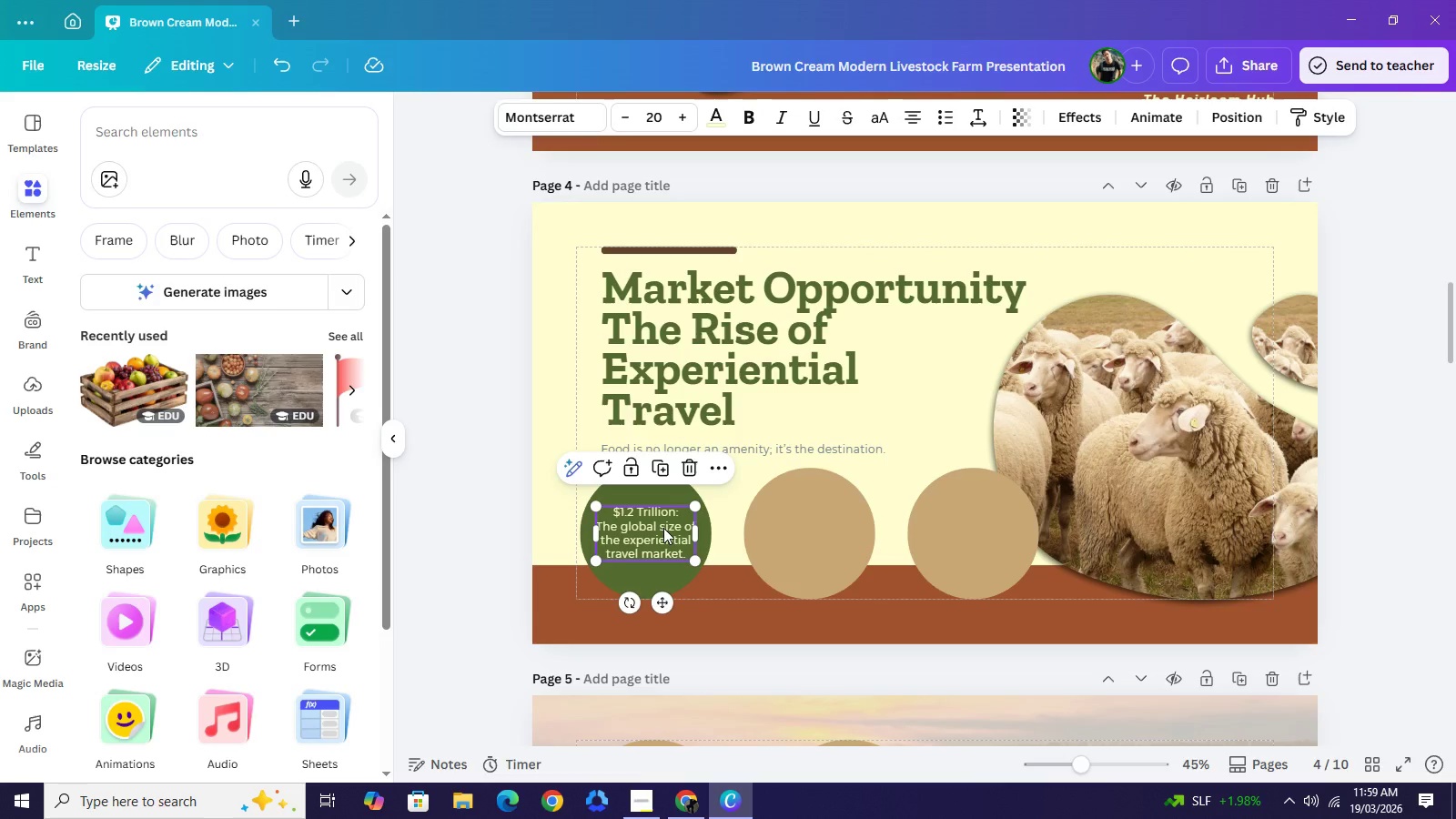 
key(Control+C)
 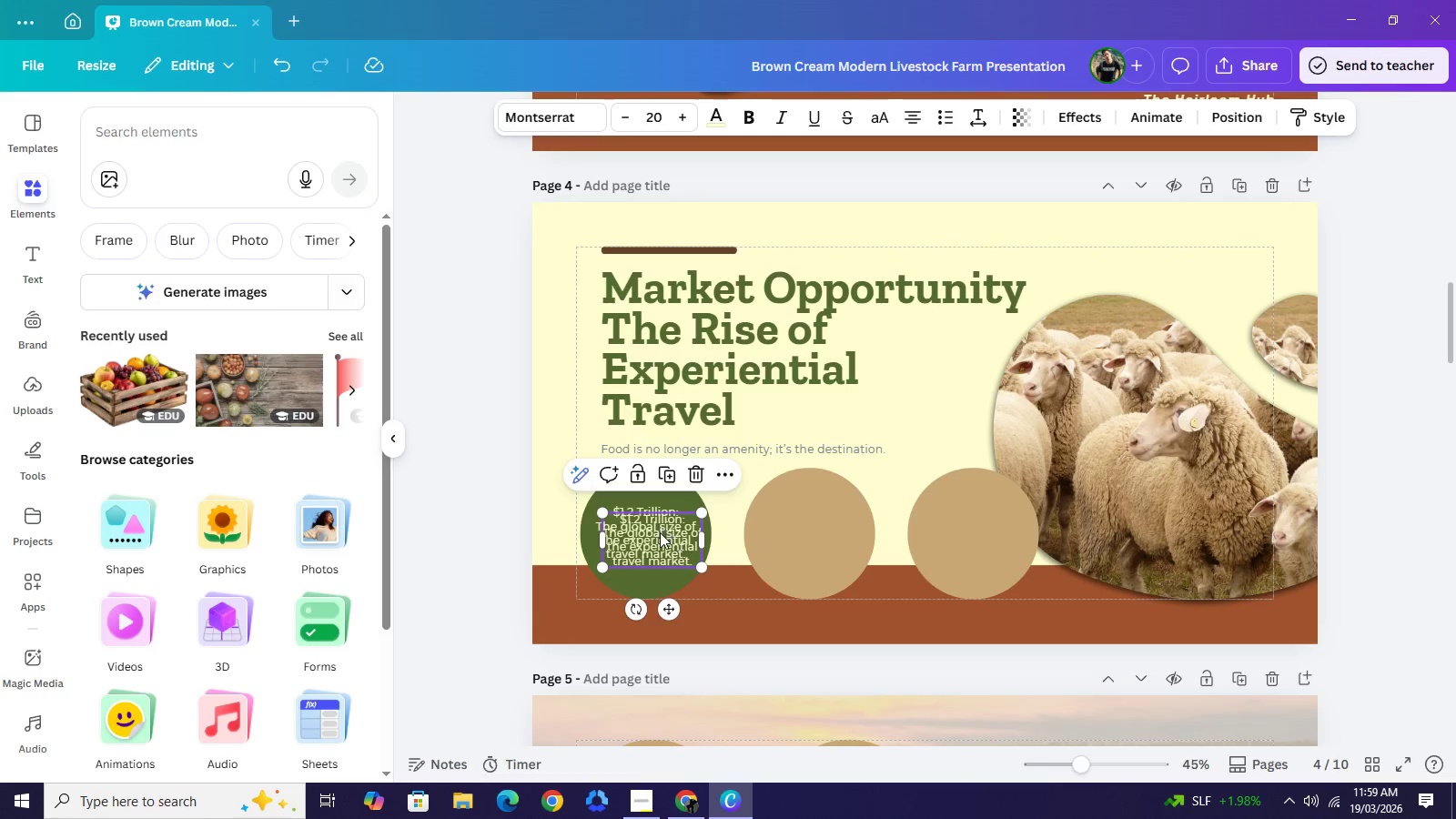 
key(Control+V)
 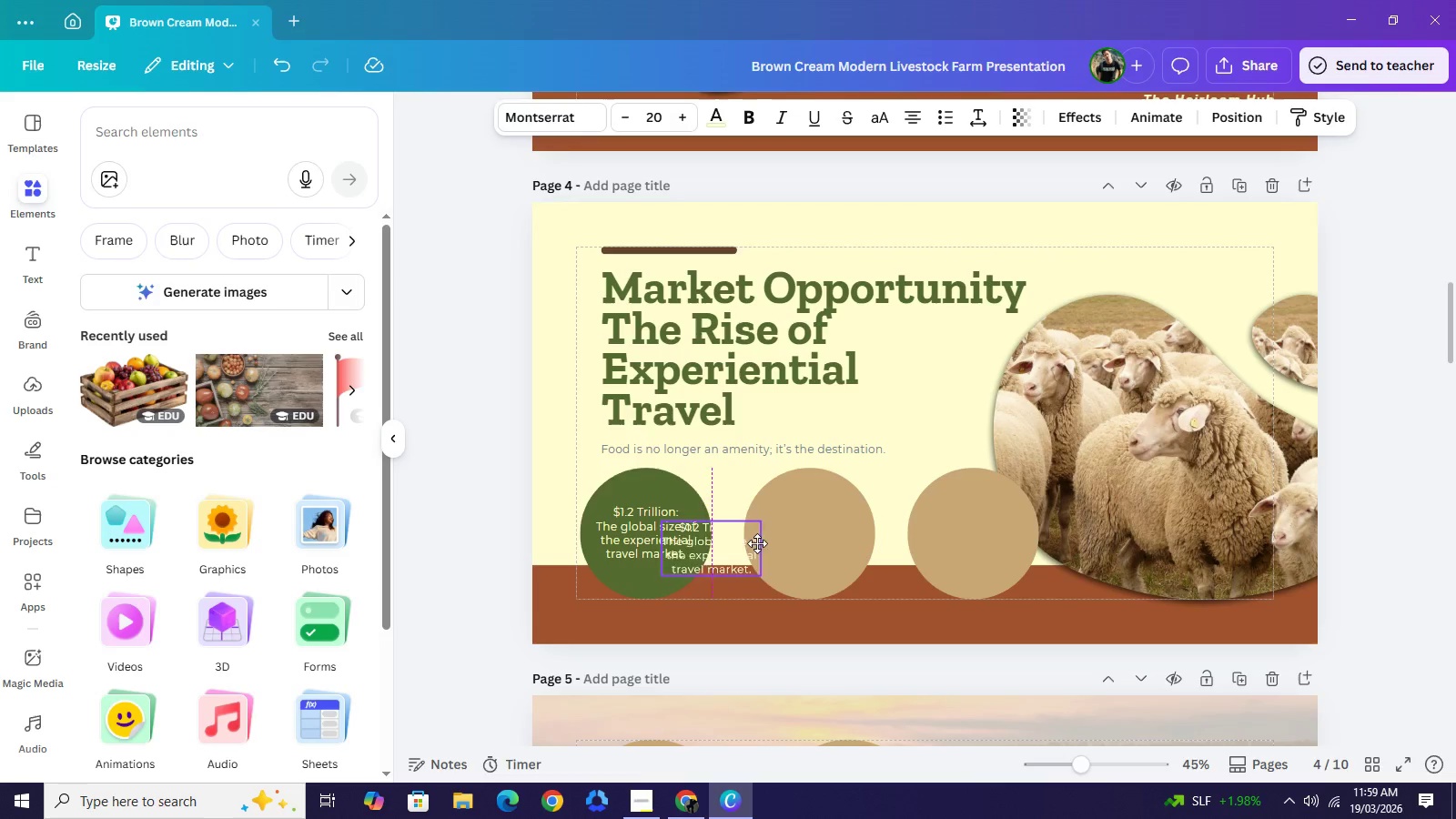 
left_click_drag(start_coordinate=[660, 535], to_coordinate=[817, 534])
 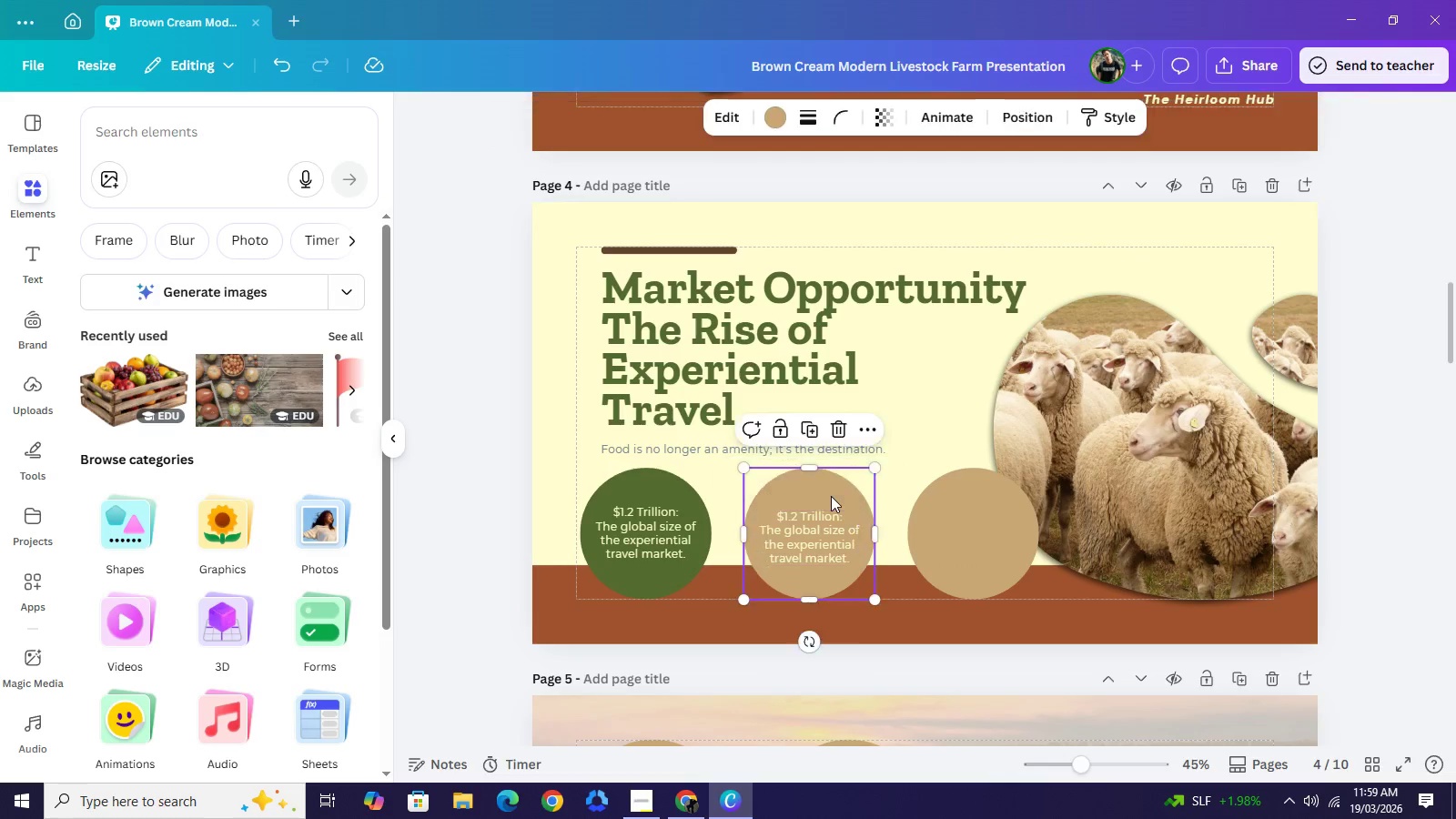 
left_click([831, 496])
 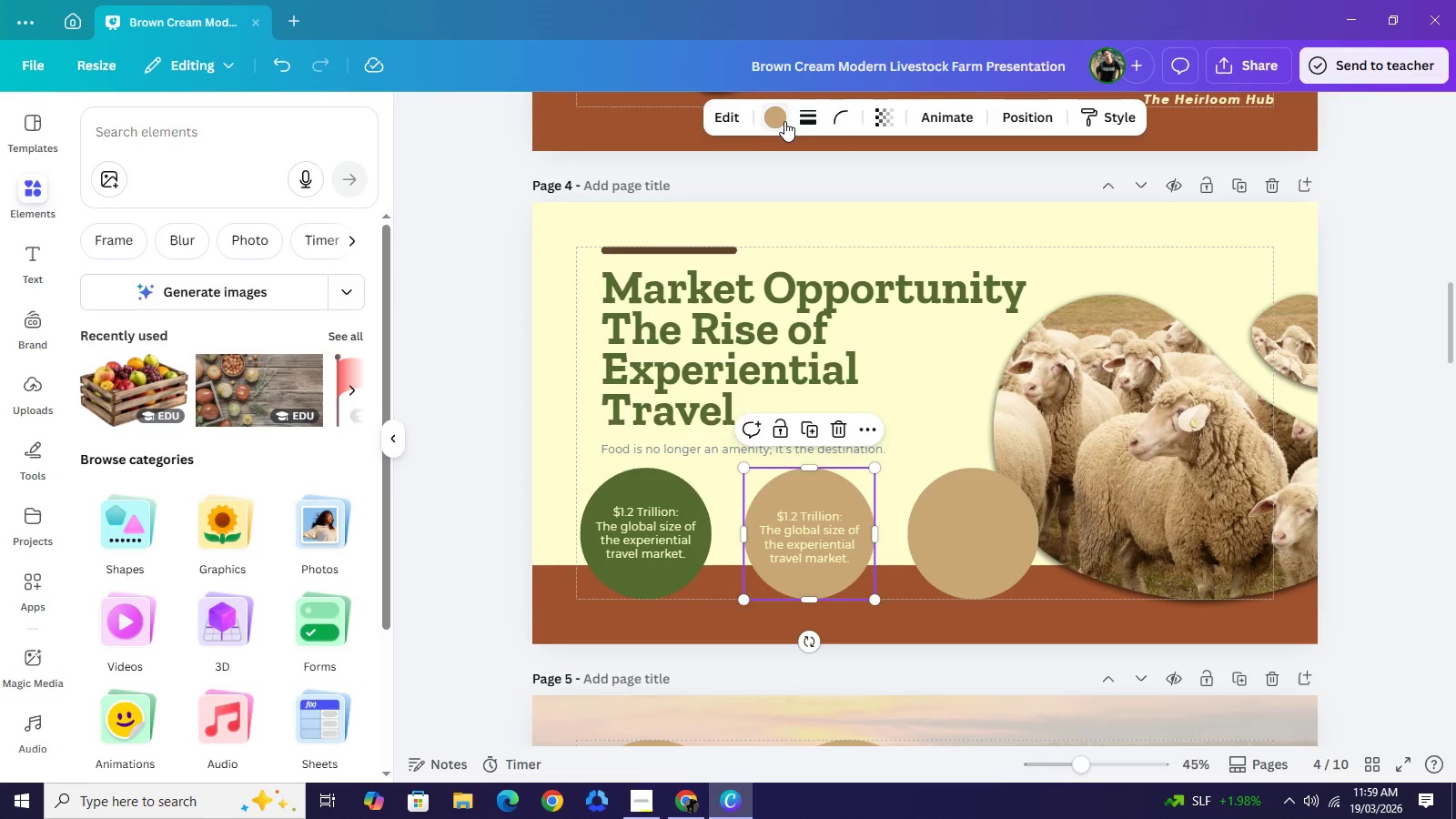 
left_click([784, 121])
 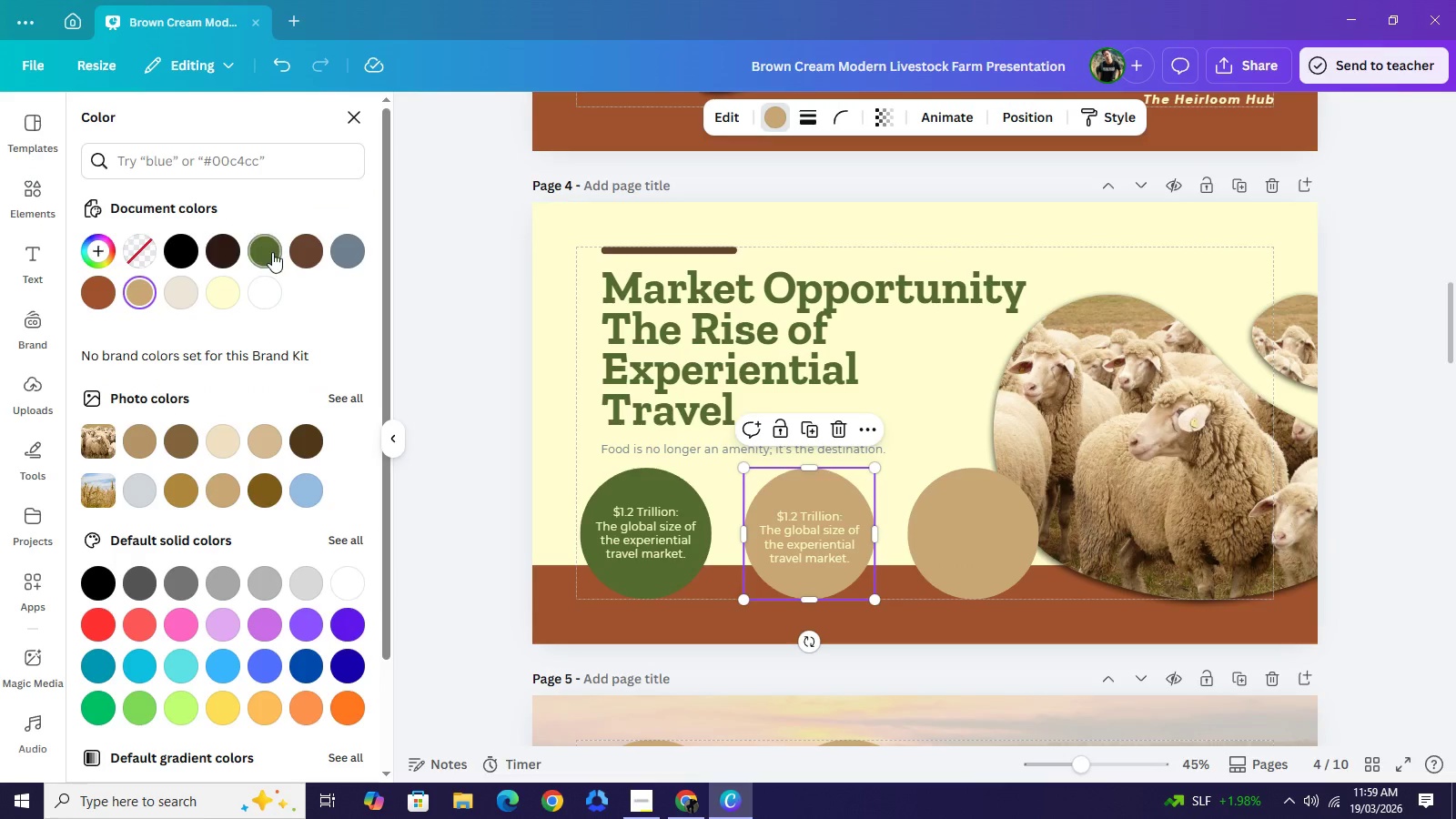 
left_click([273, 253])
 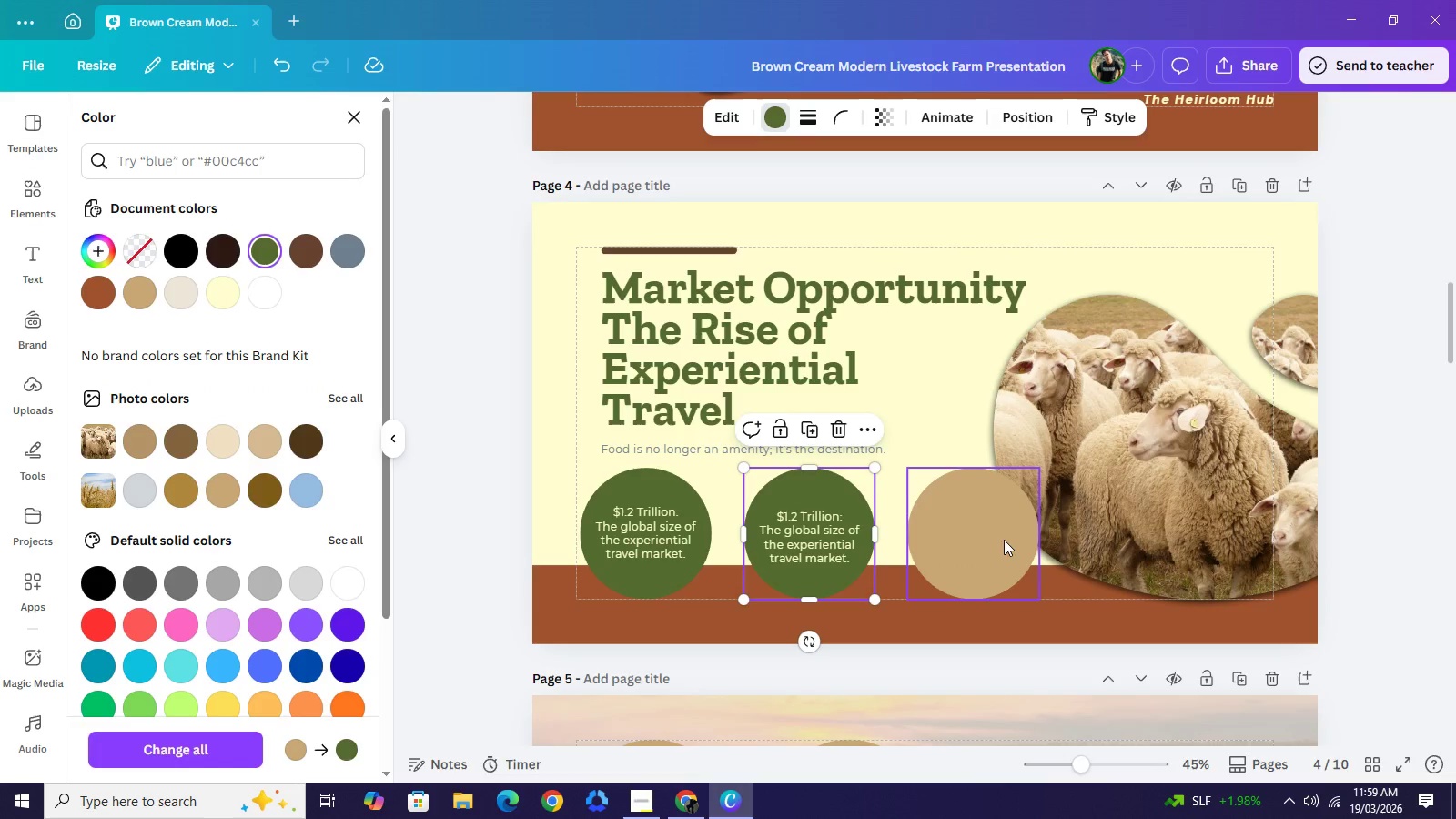 
left_click([1008, 545])
 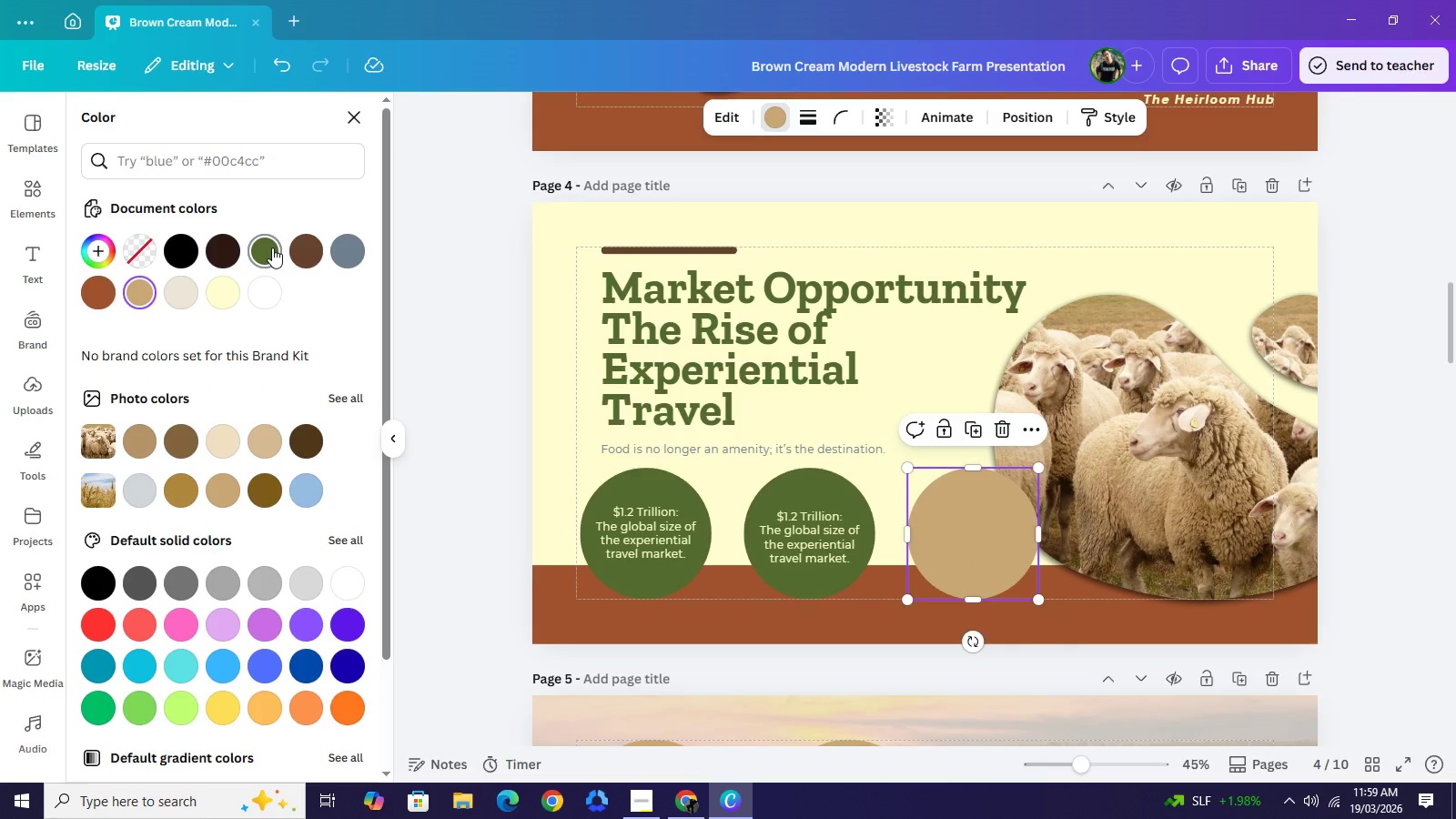 
left_click([272, 248])
 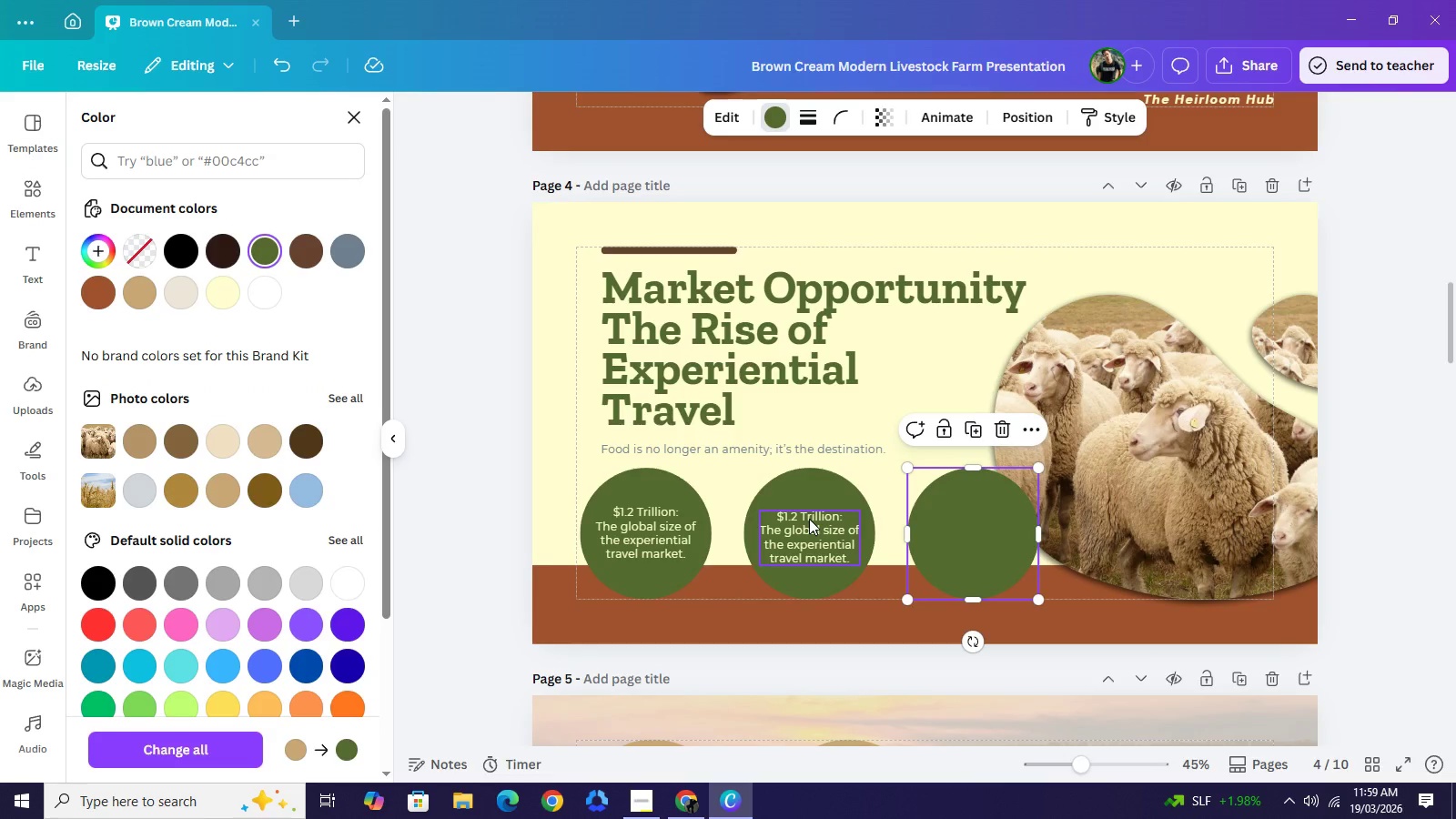 
left_click([809, 519])
 